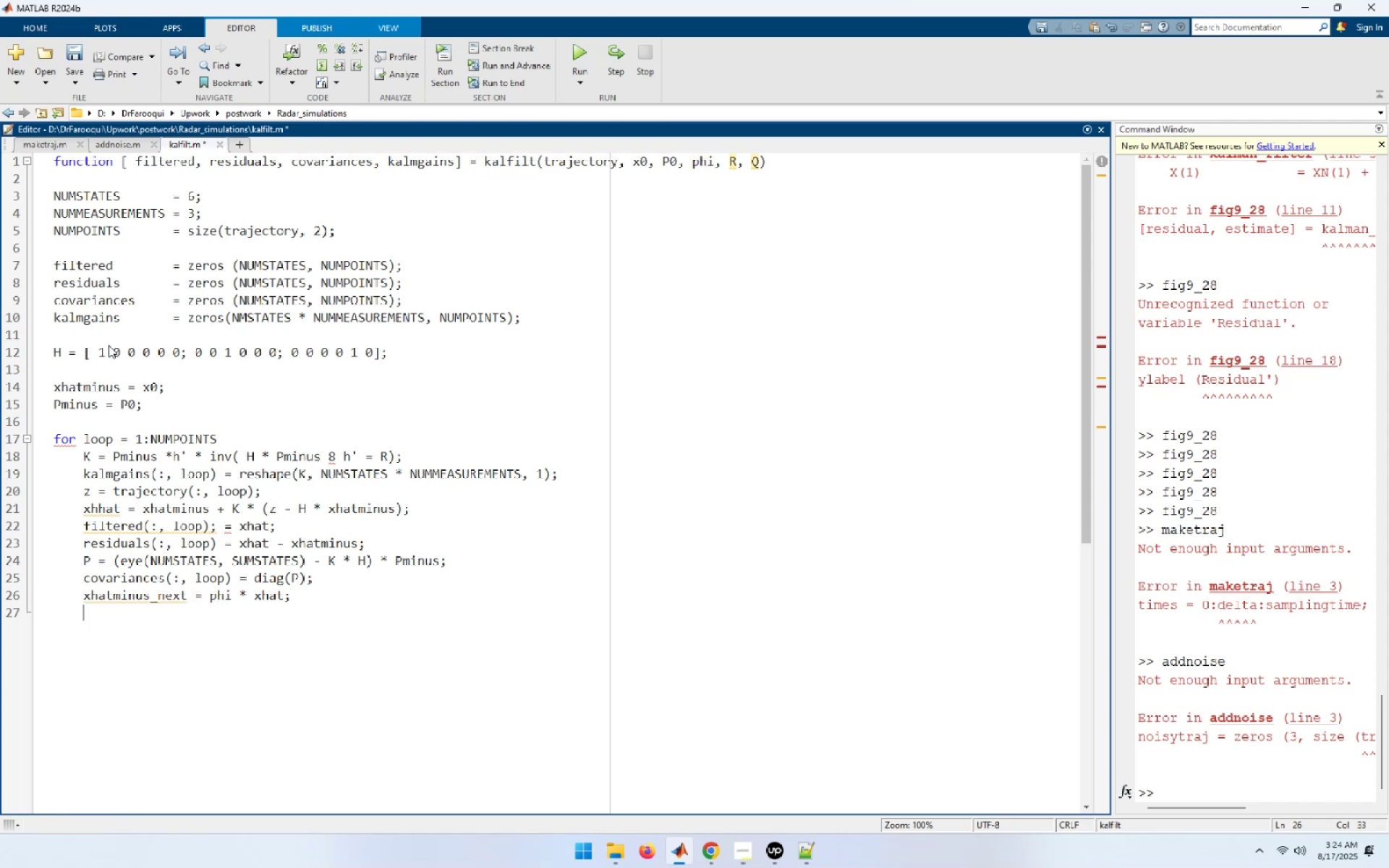 
type(p)
key(Backspace)
type(Pminus_next)
 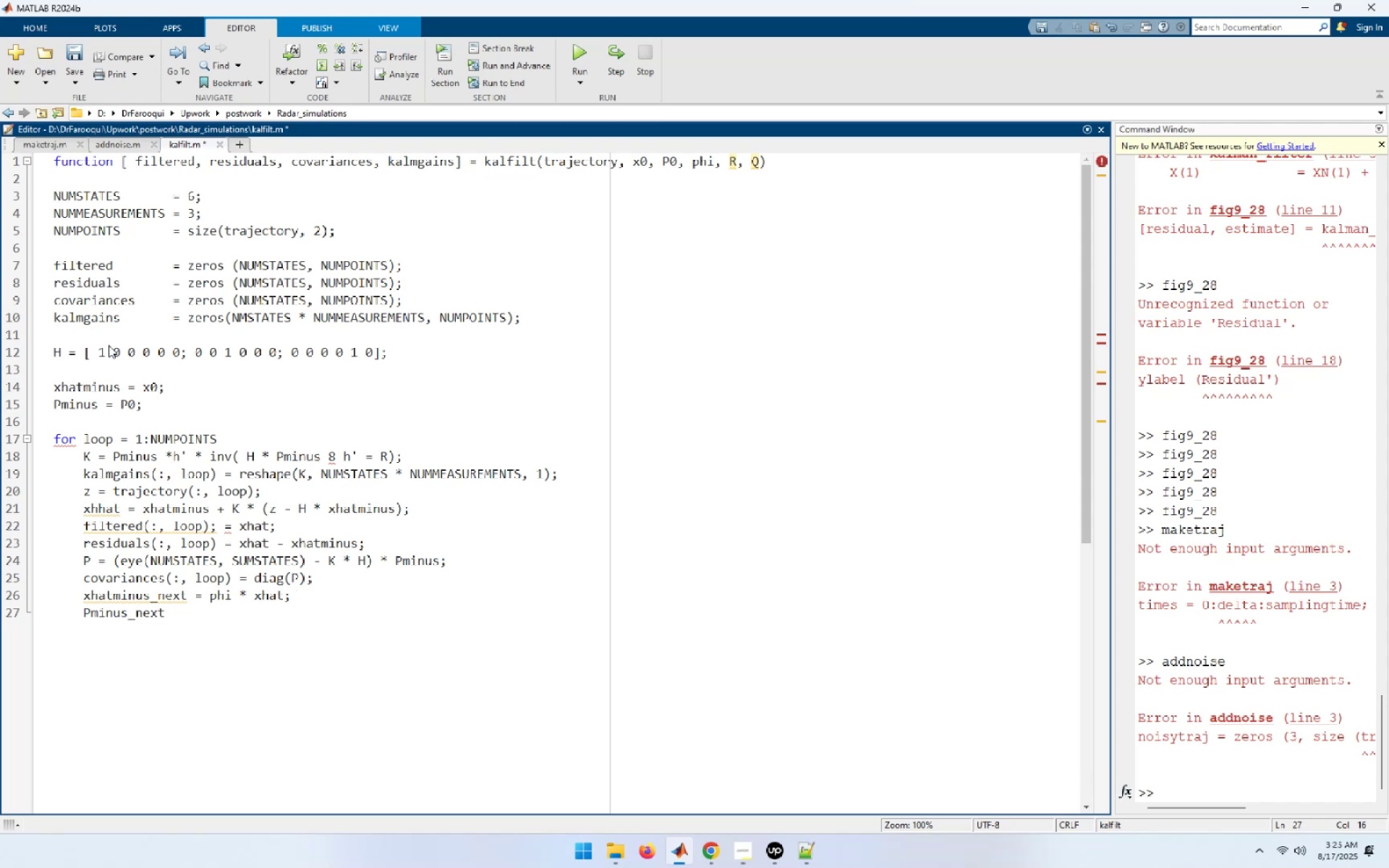 
type( = phi 8 P * phi' + Q;)
 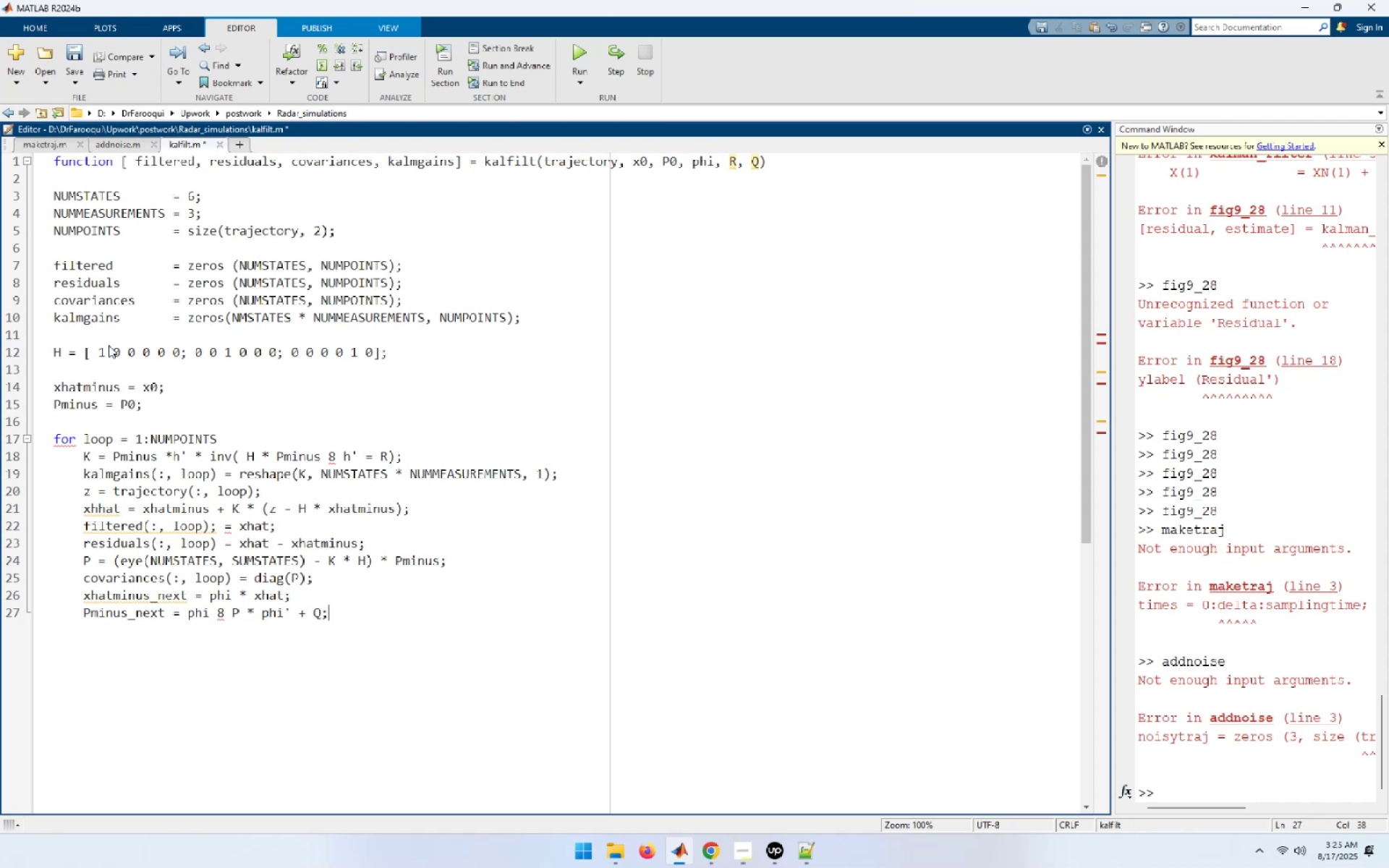 
key(Enter)
 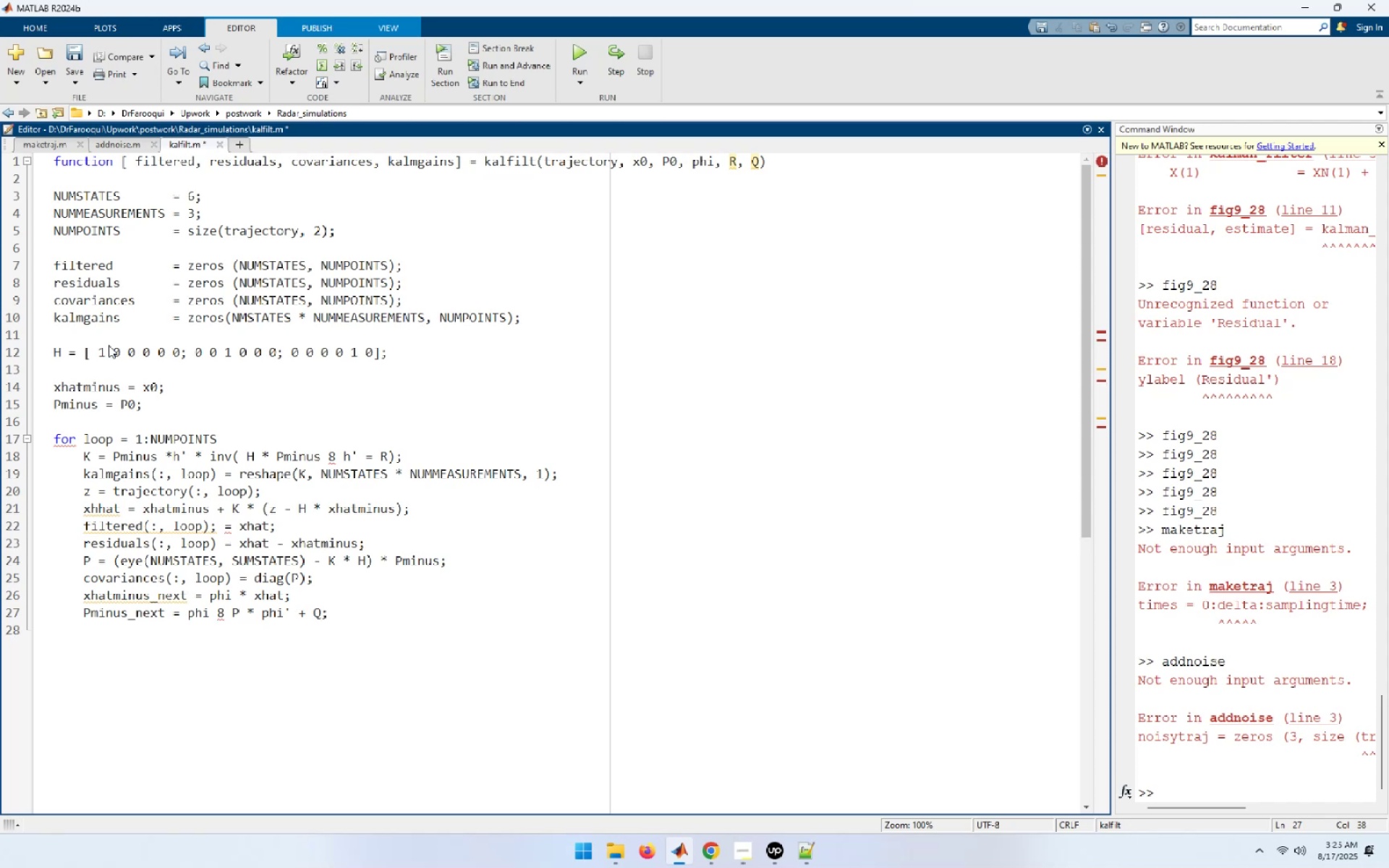 
type(xhatminus = xhatminus_next;)
 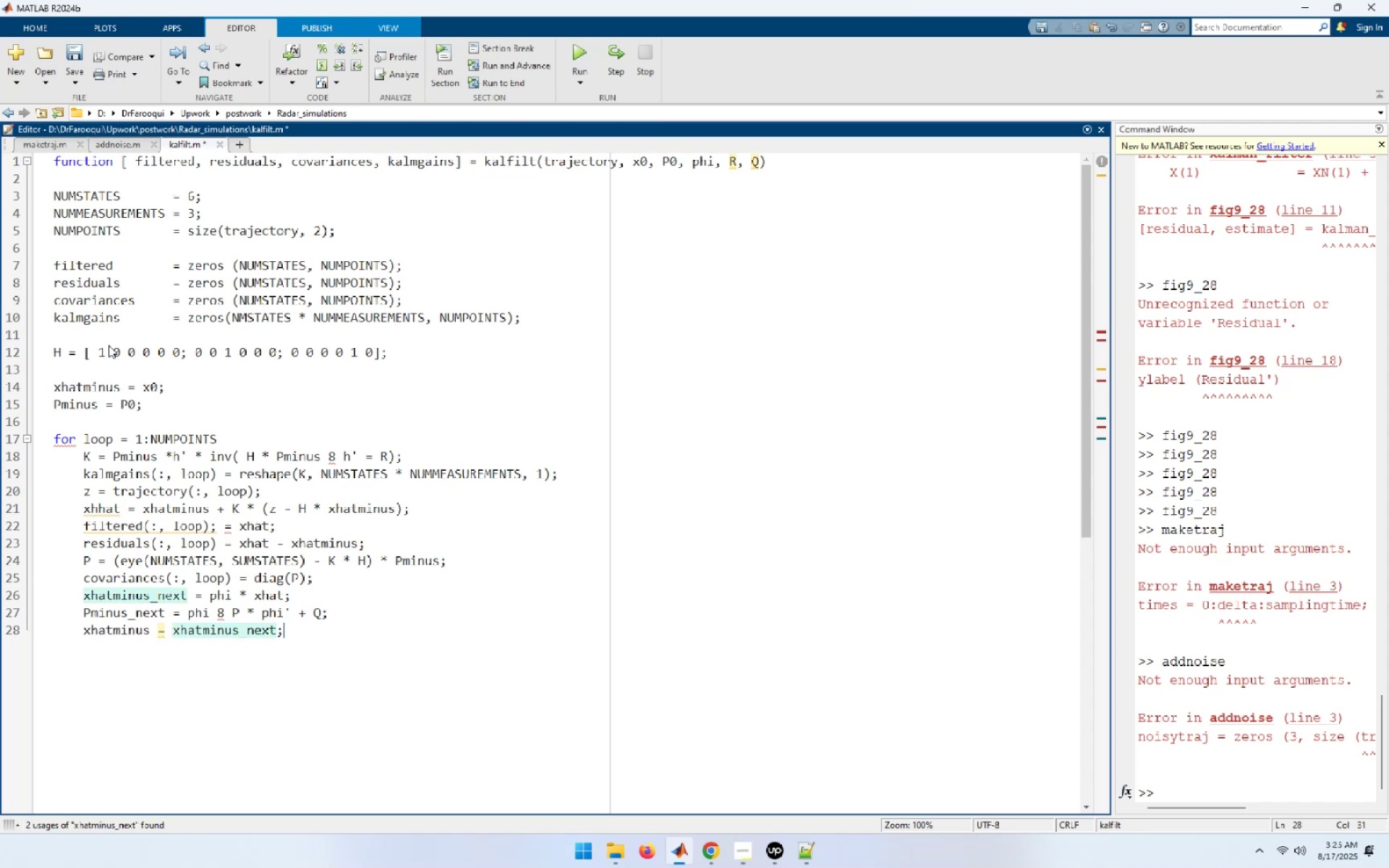 
key(Enter)
 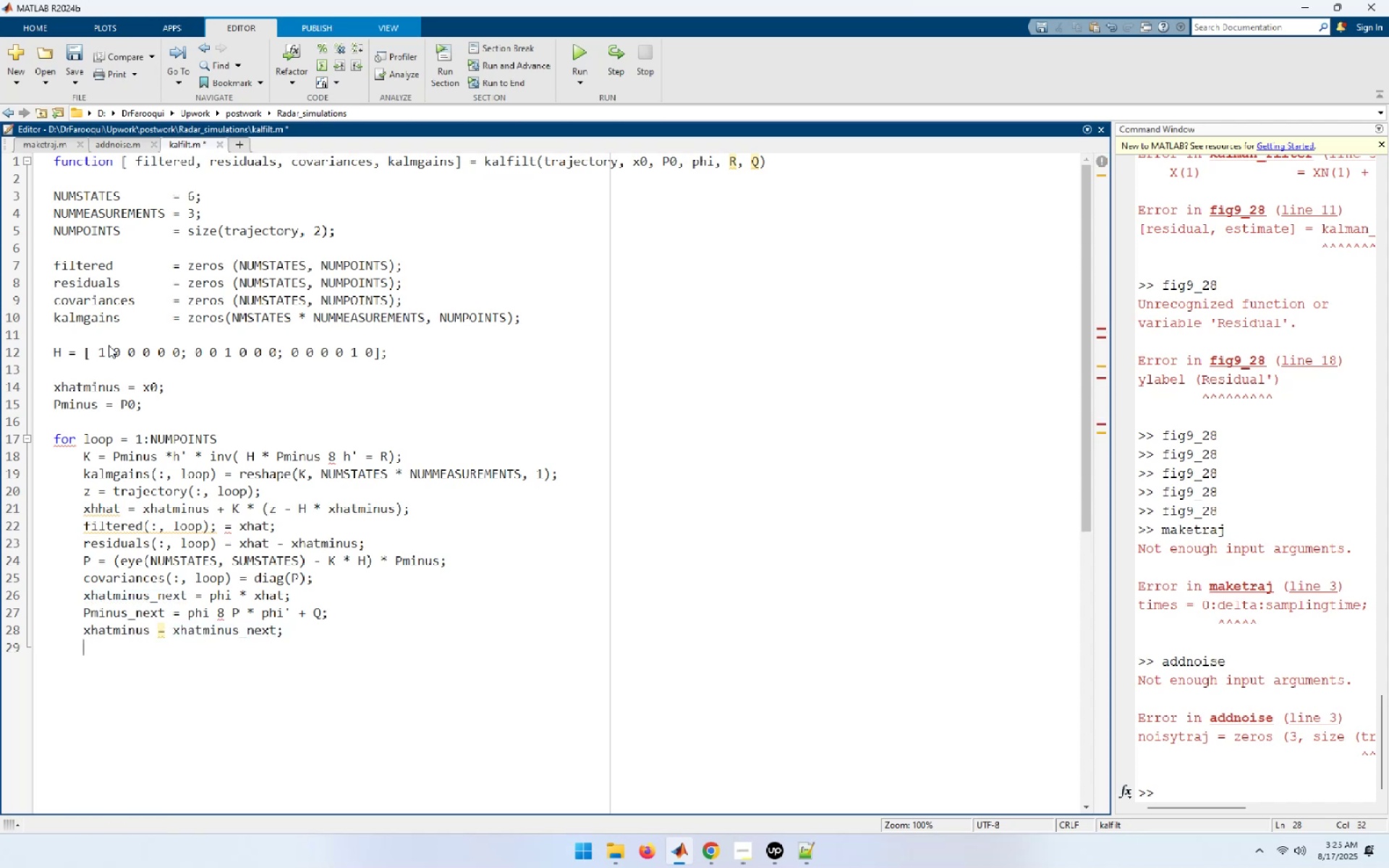 
type(Pminus = Pminus_next;)
 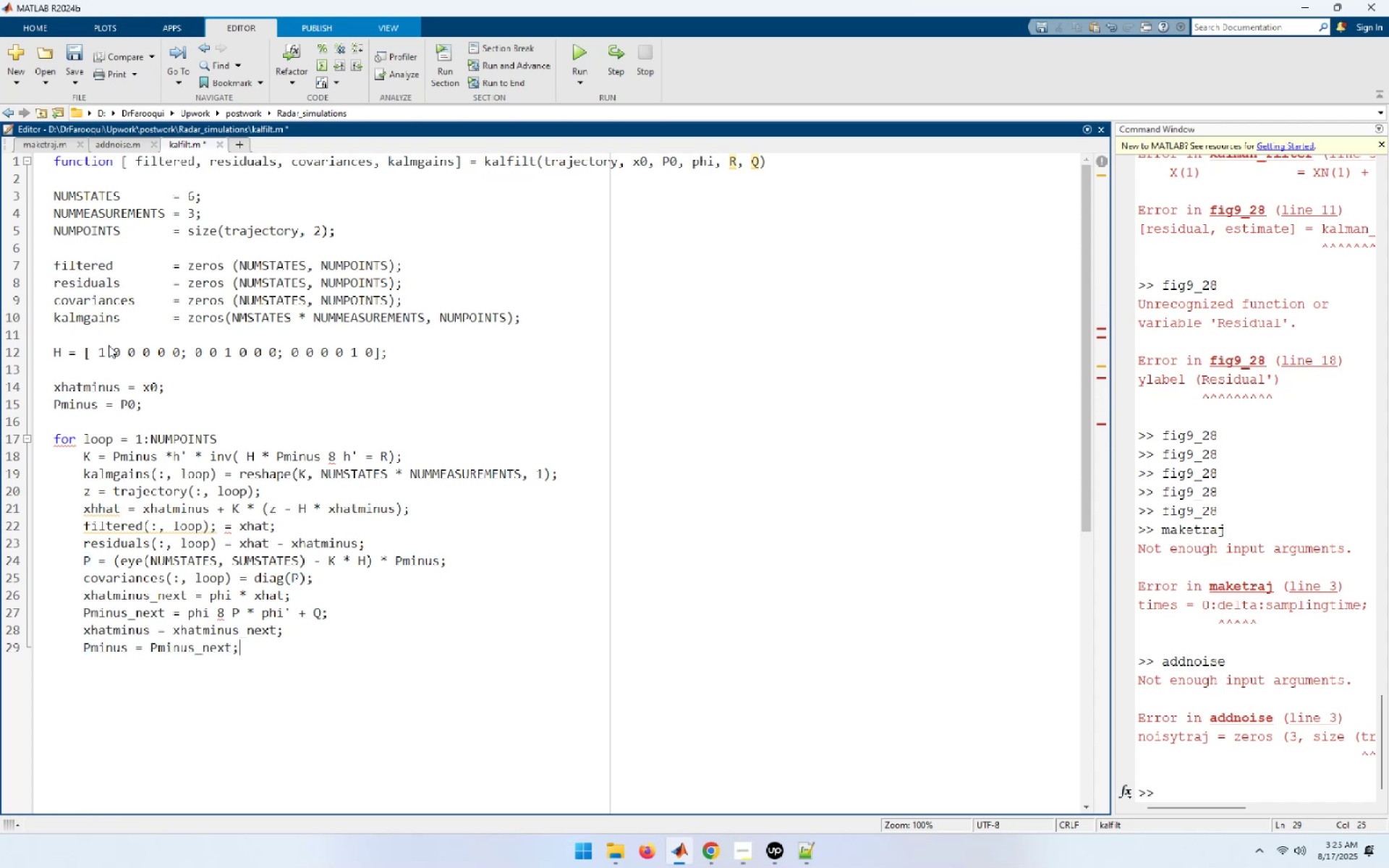 
key(Enter)
 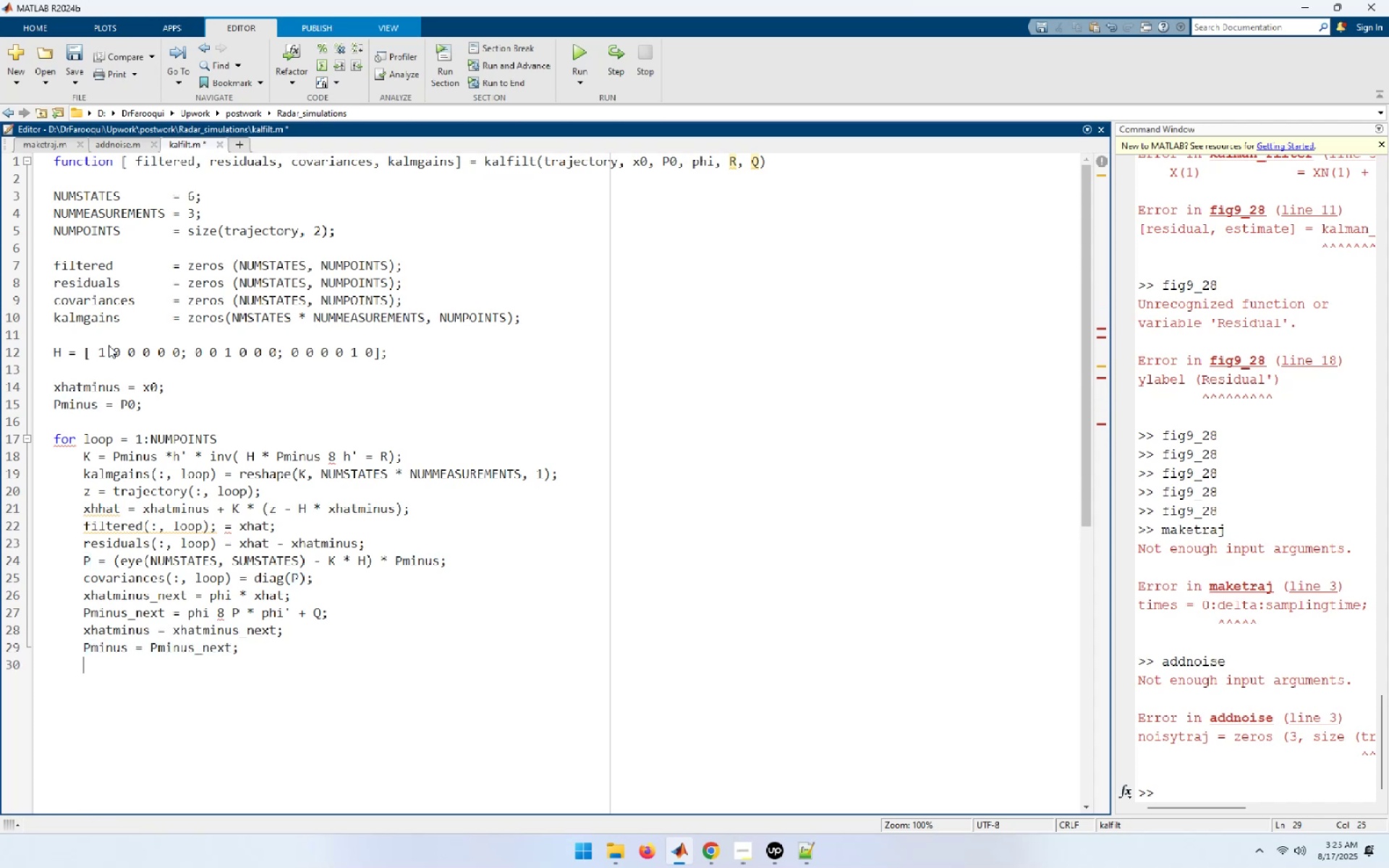 
type(end)
 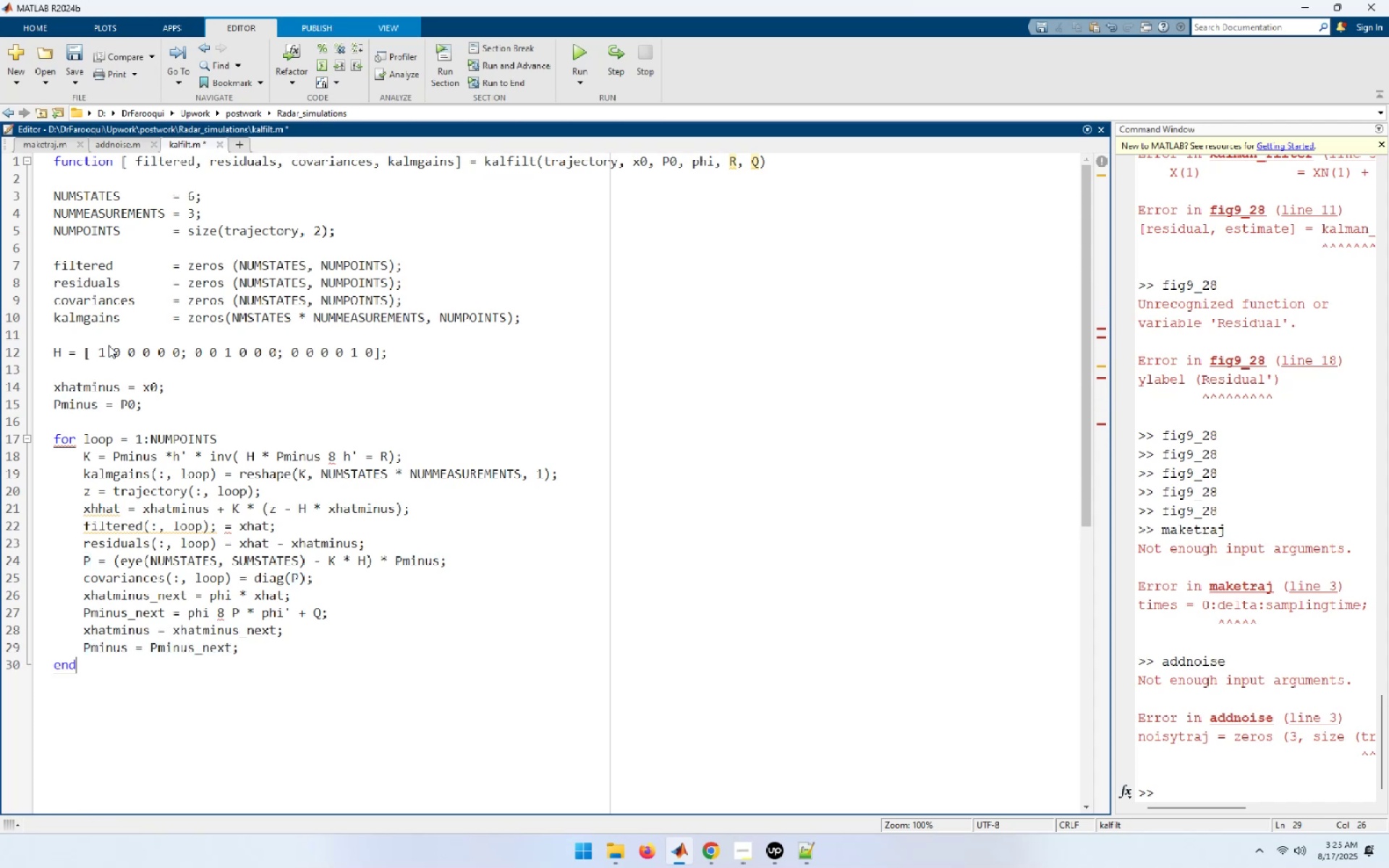 
key(Enter)
 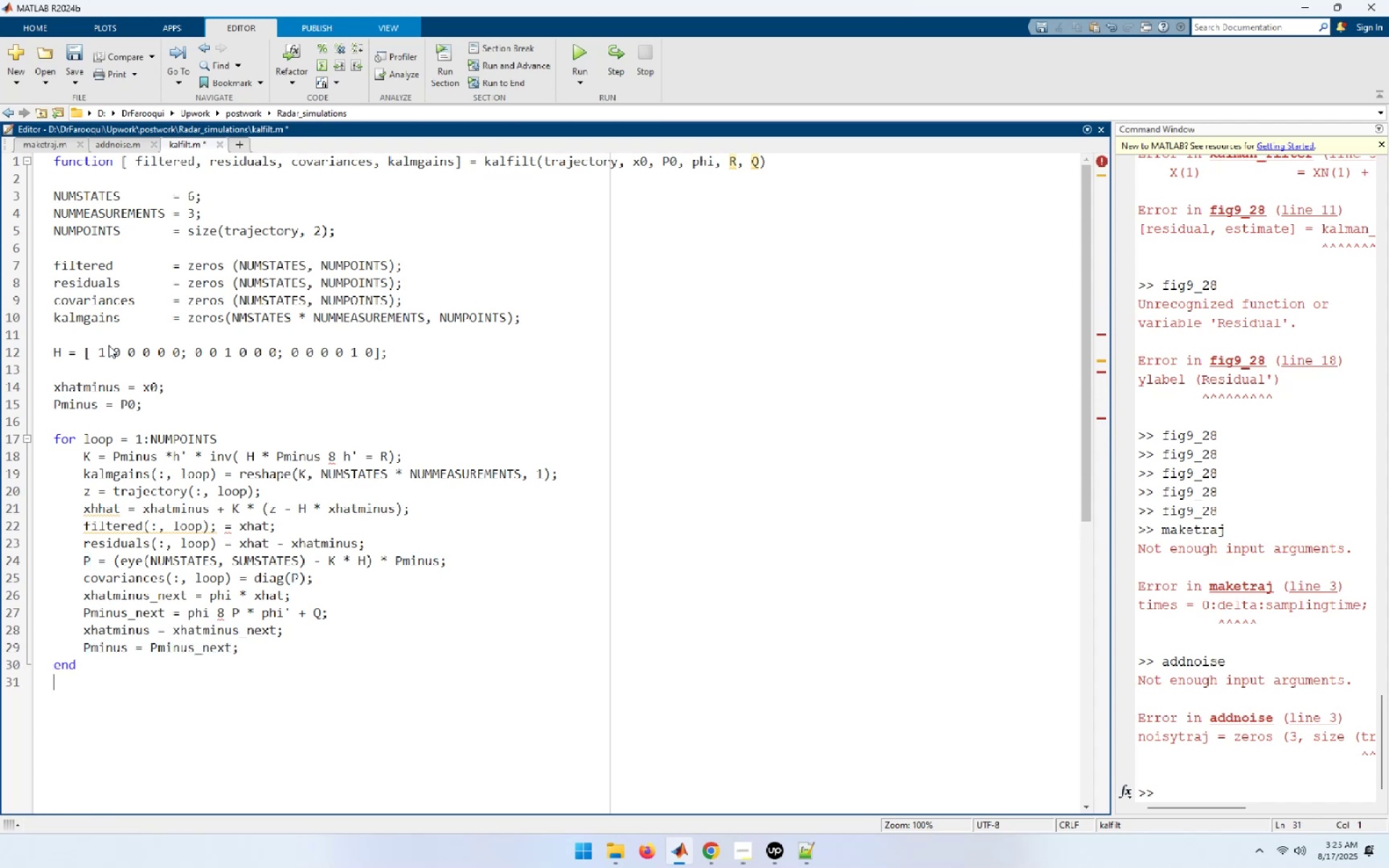 
key(Control+S)
 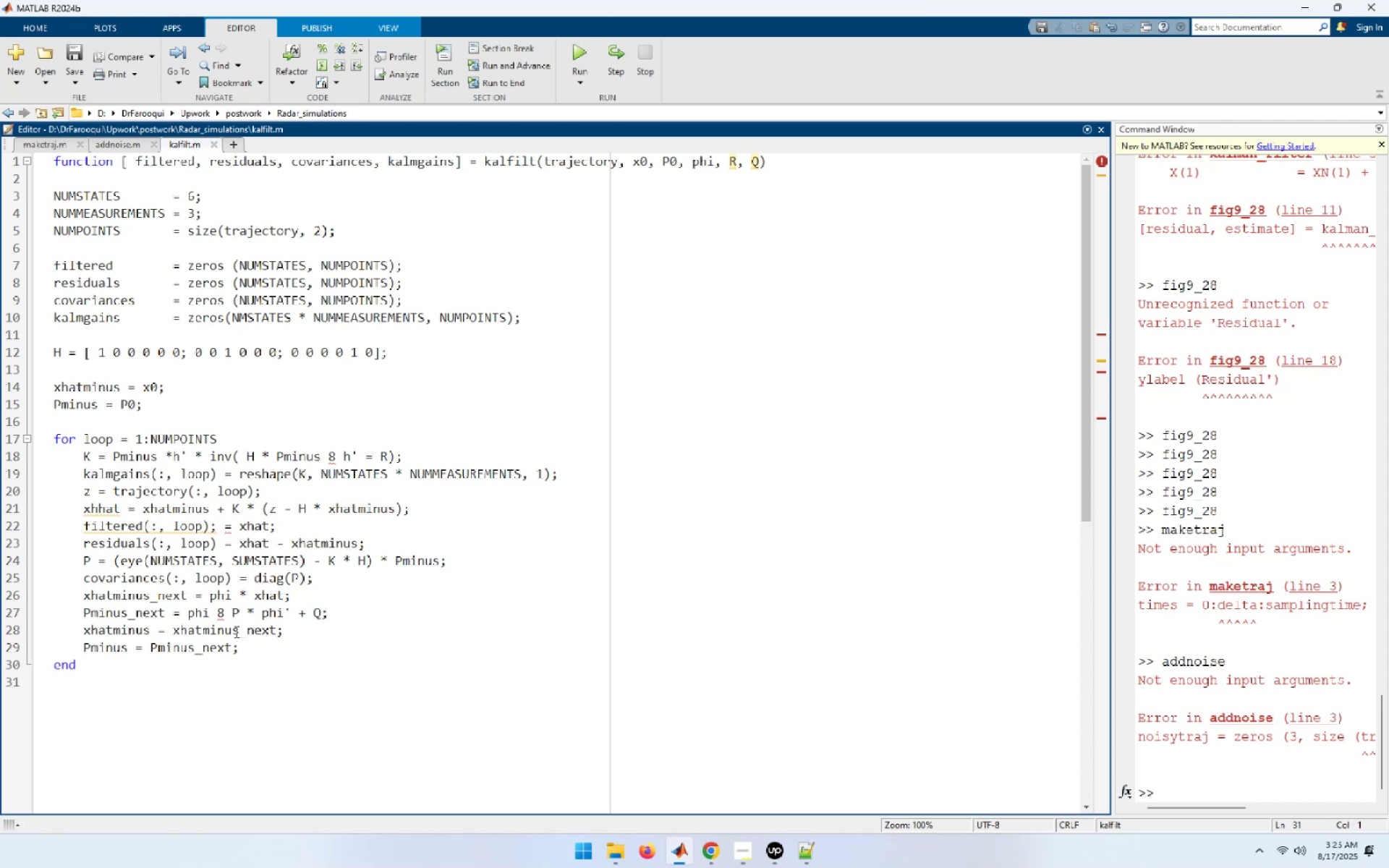 
wait(16.13)
 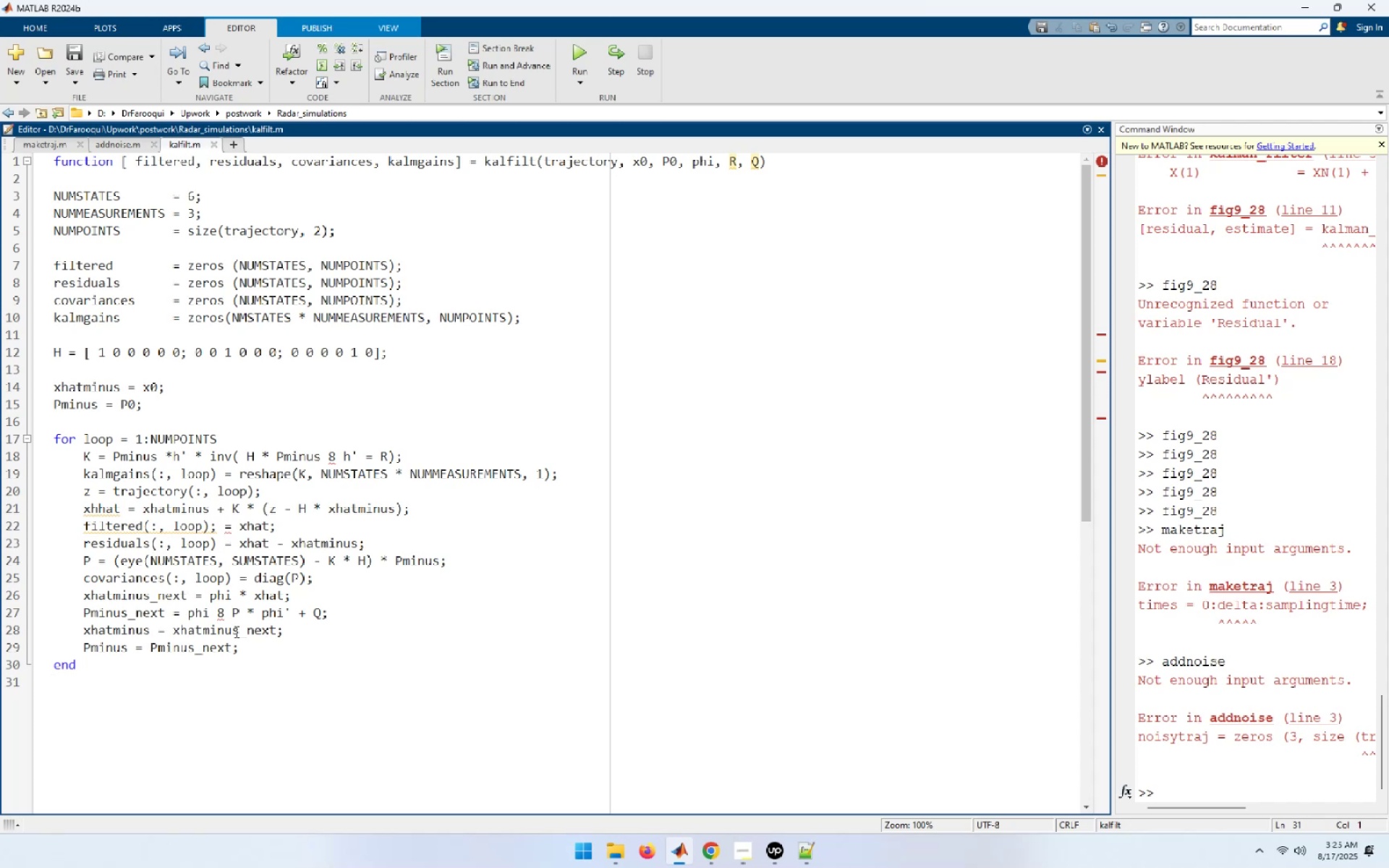 
key(Backspace)
 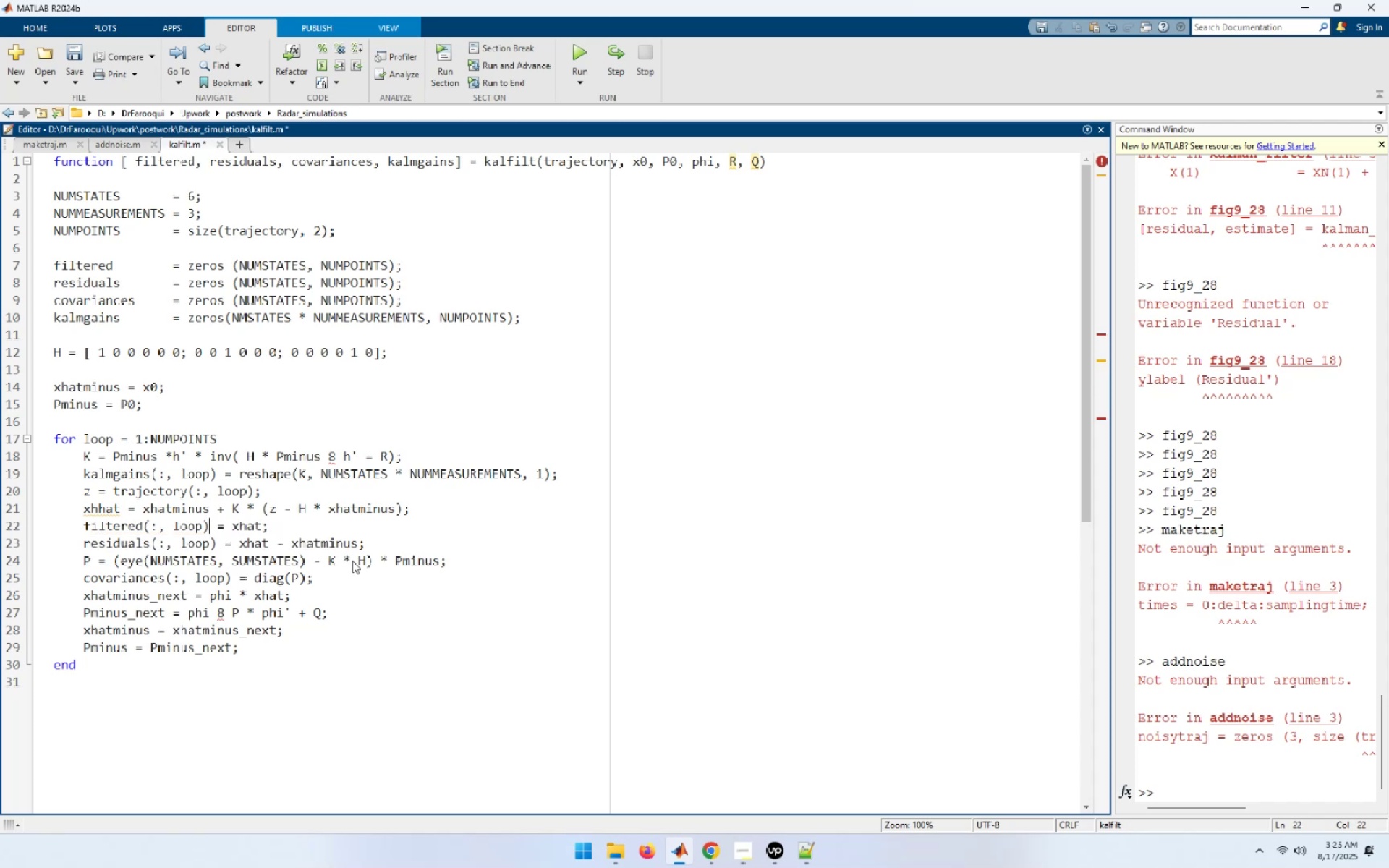 
key(ArrowUp)
 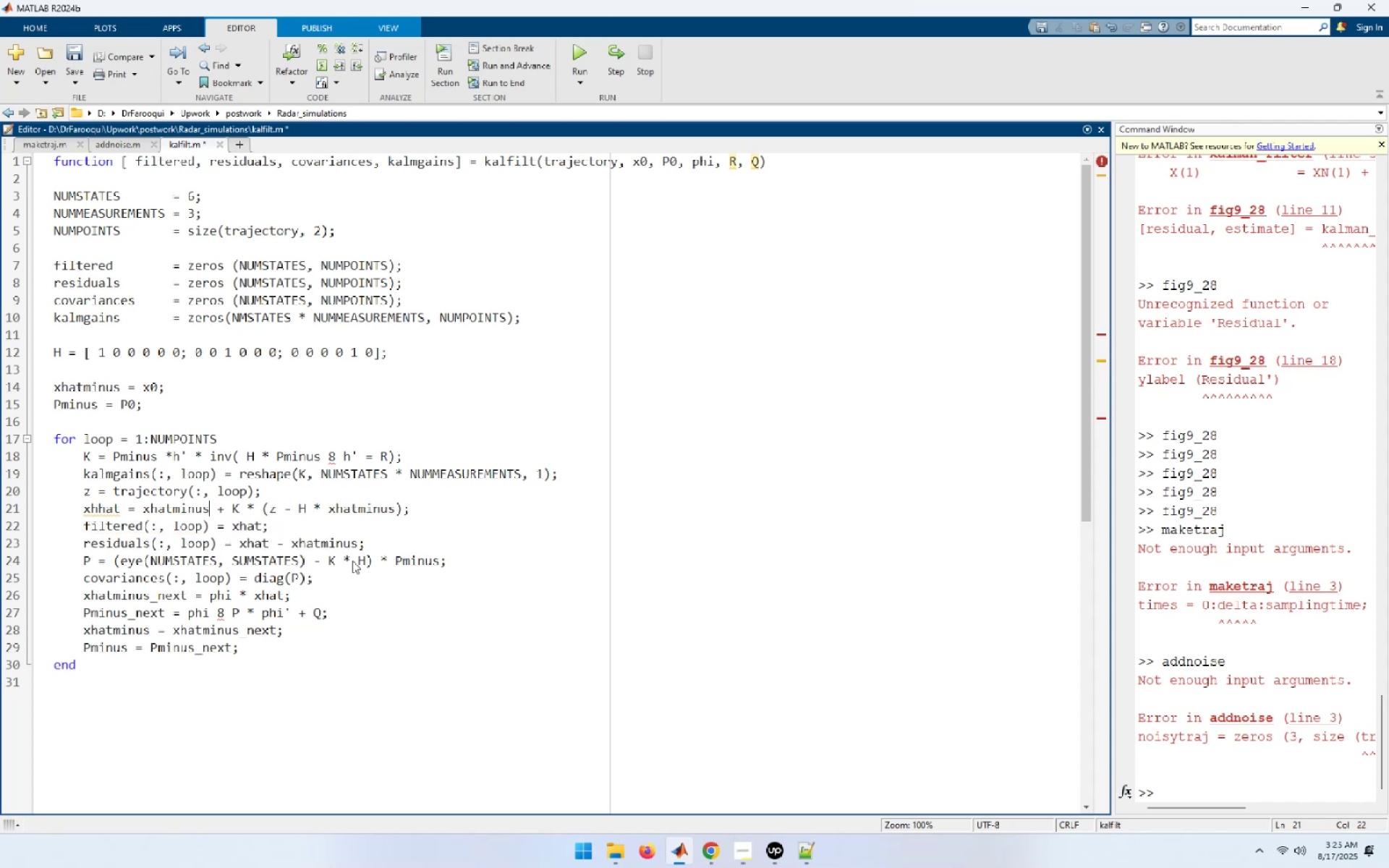 
key(Home)
 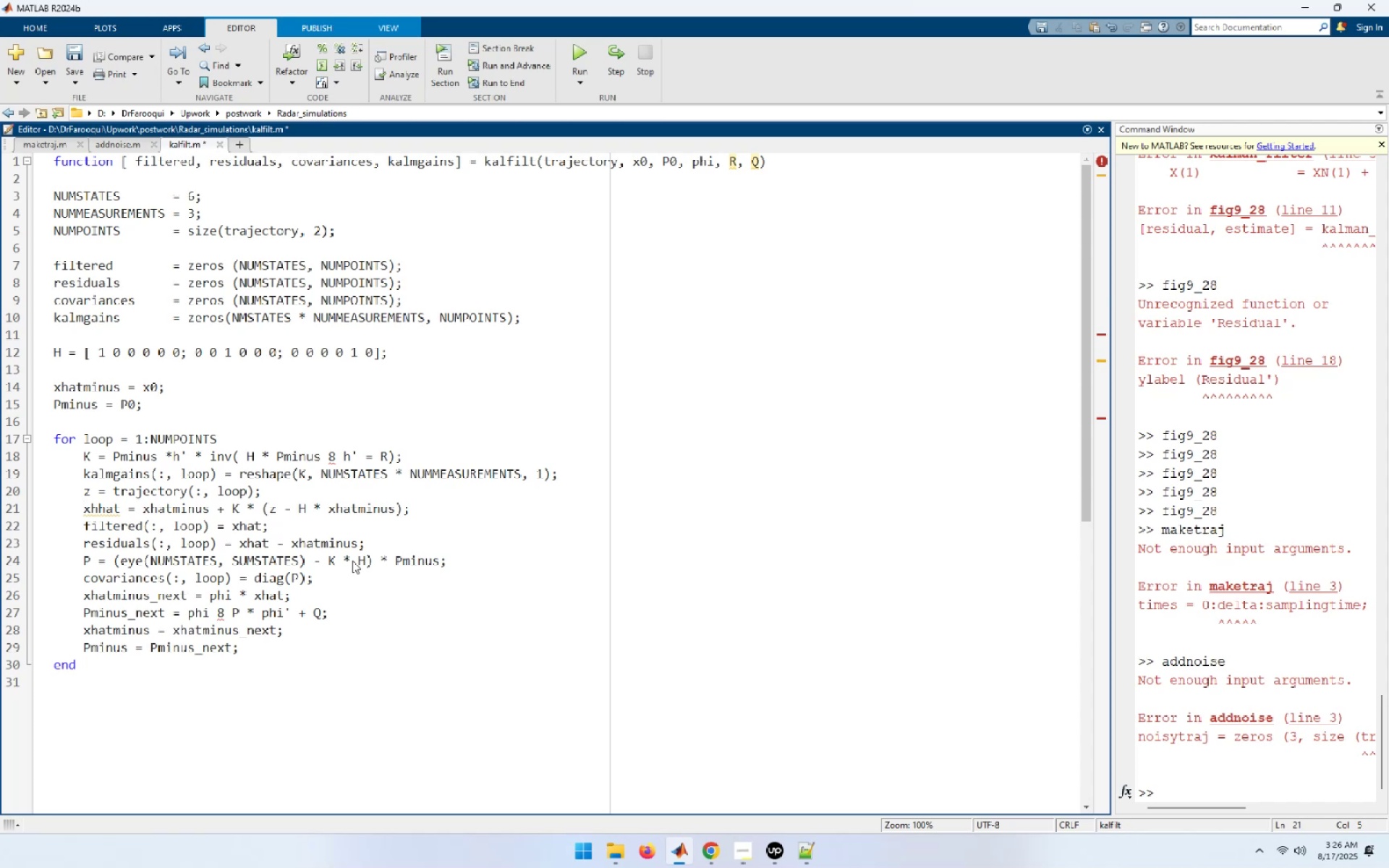 
wait(6.0)
 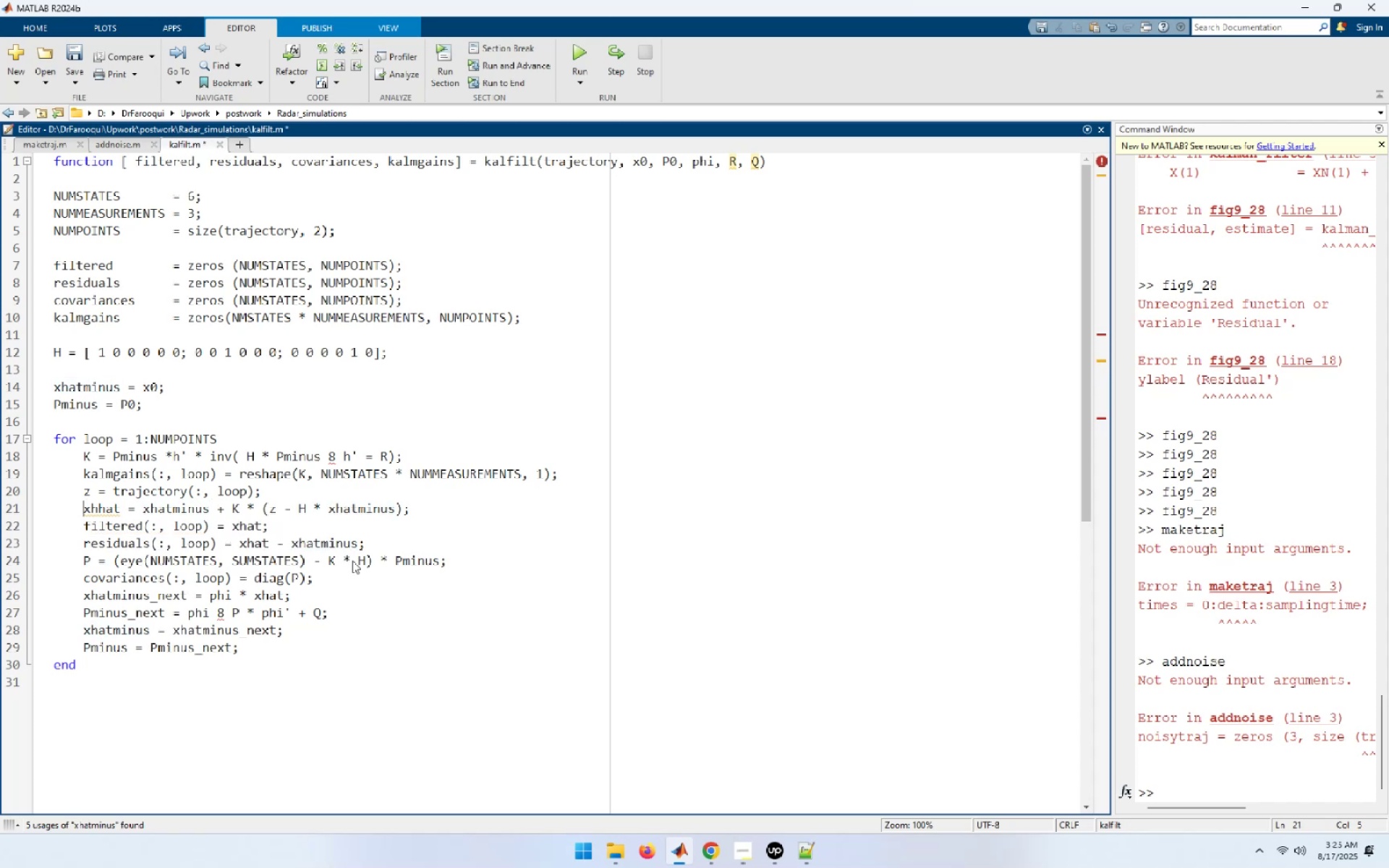 
key(ArrowDown)
 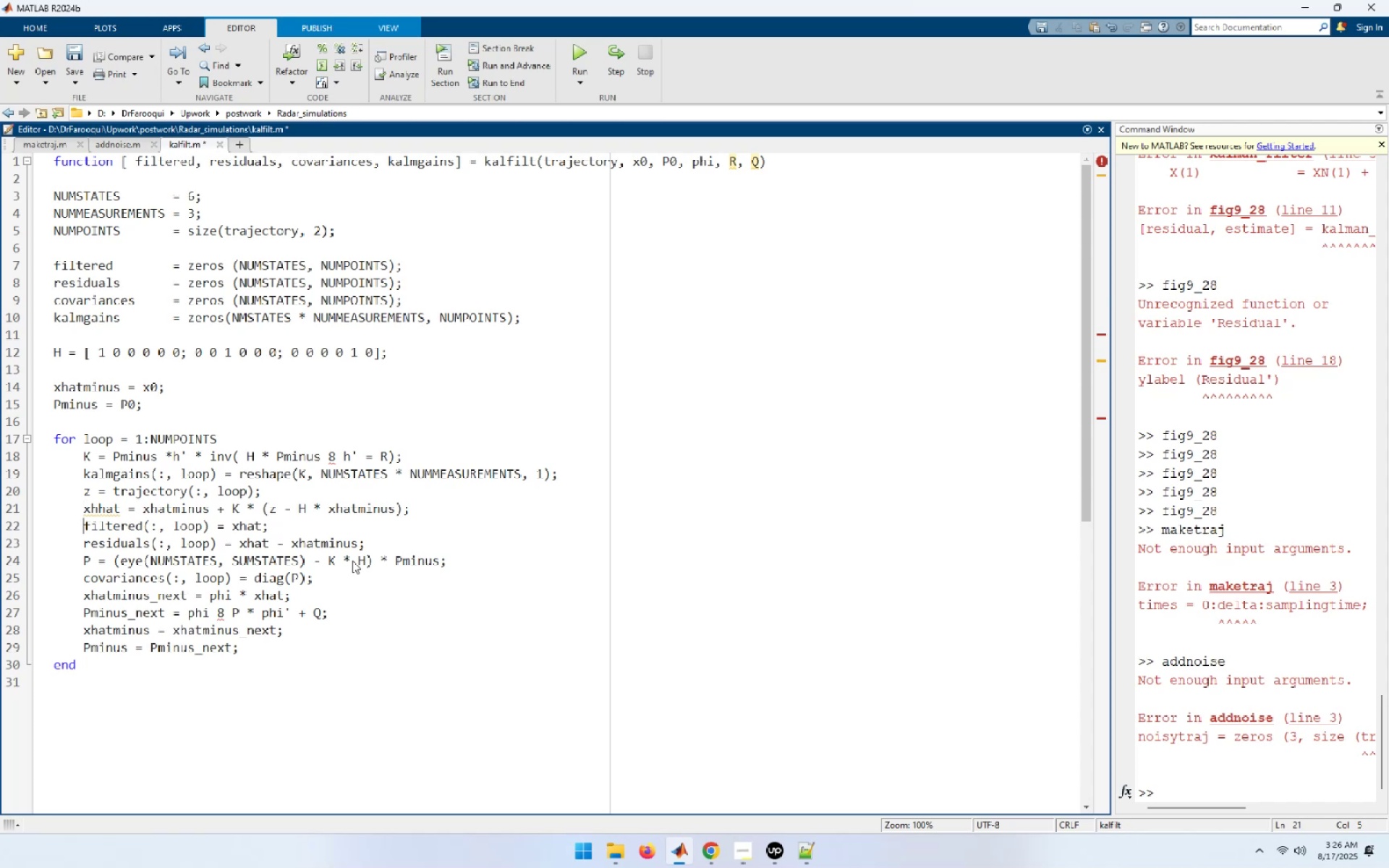 
key(ArrowDown)
 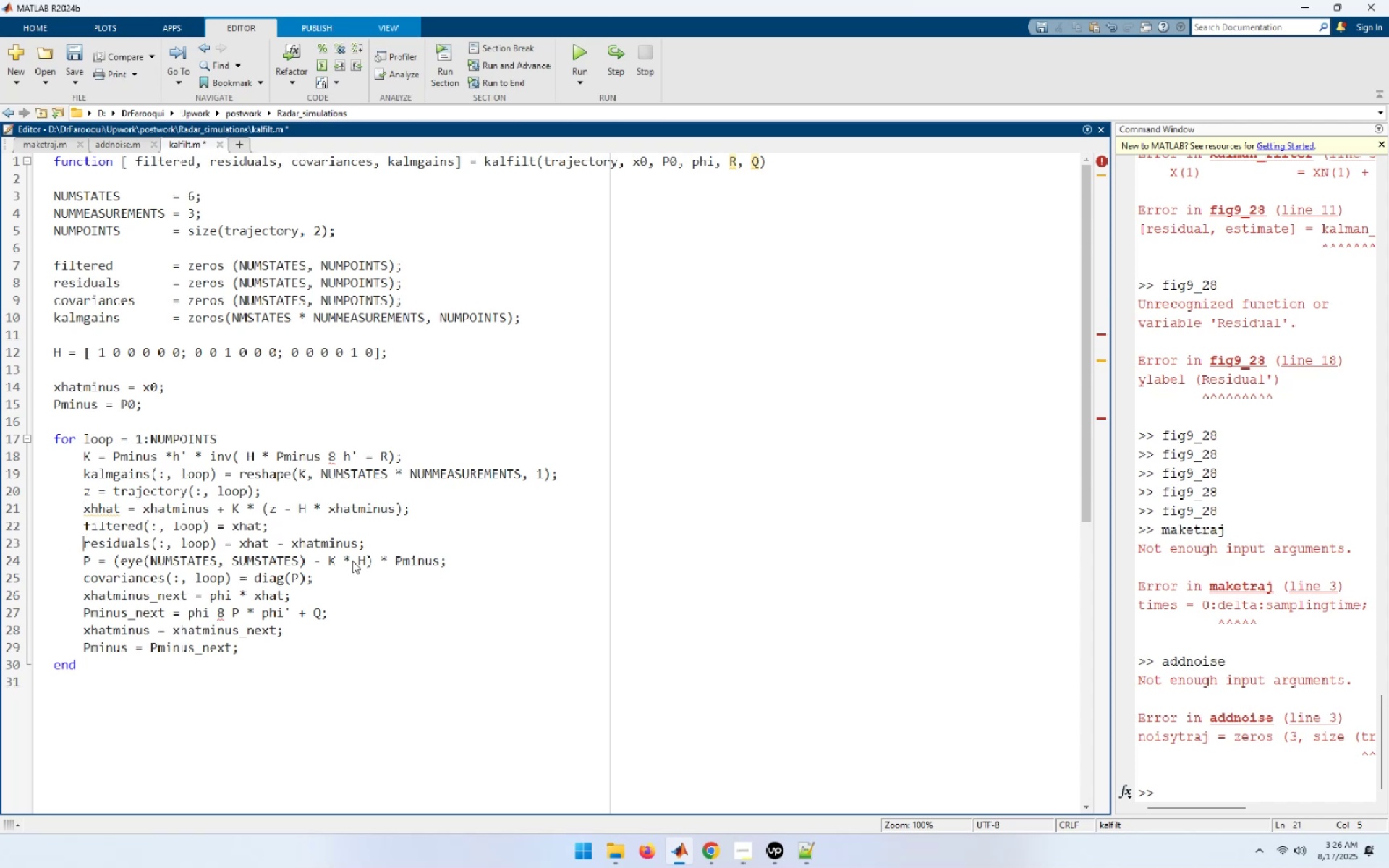 
key(ArrowUp)
 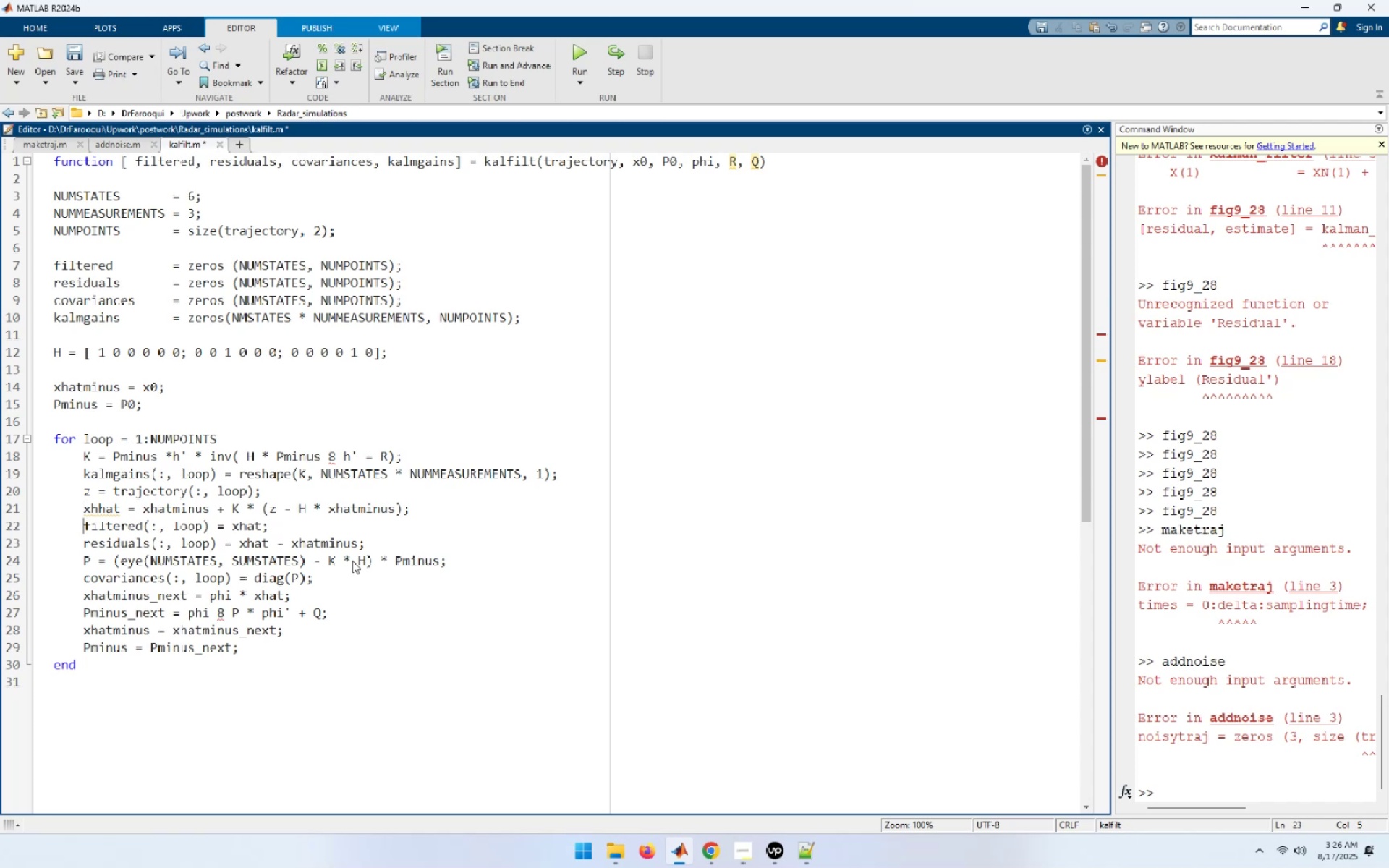 
key(ArrowUp)
 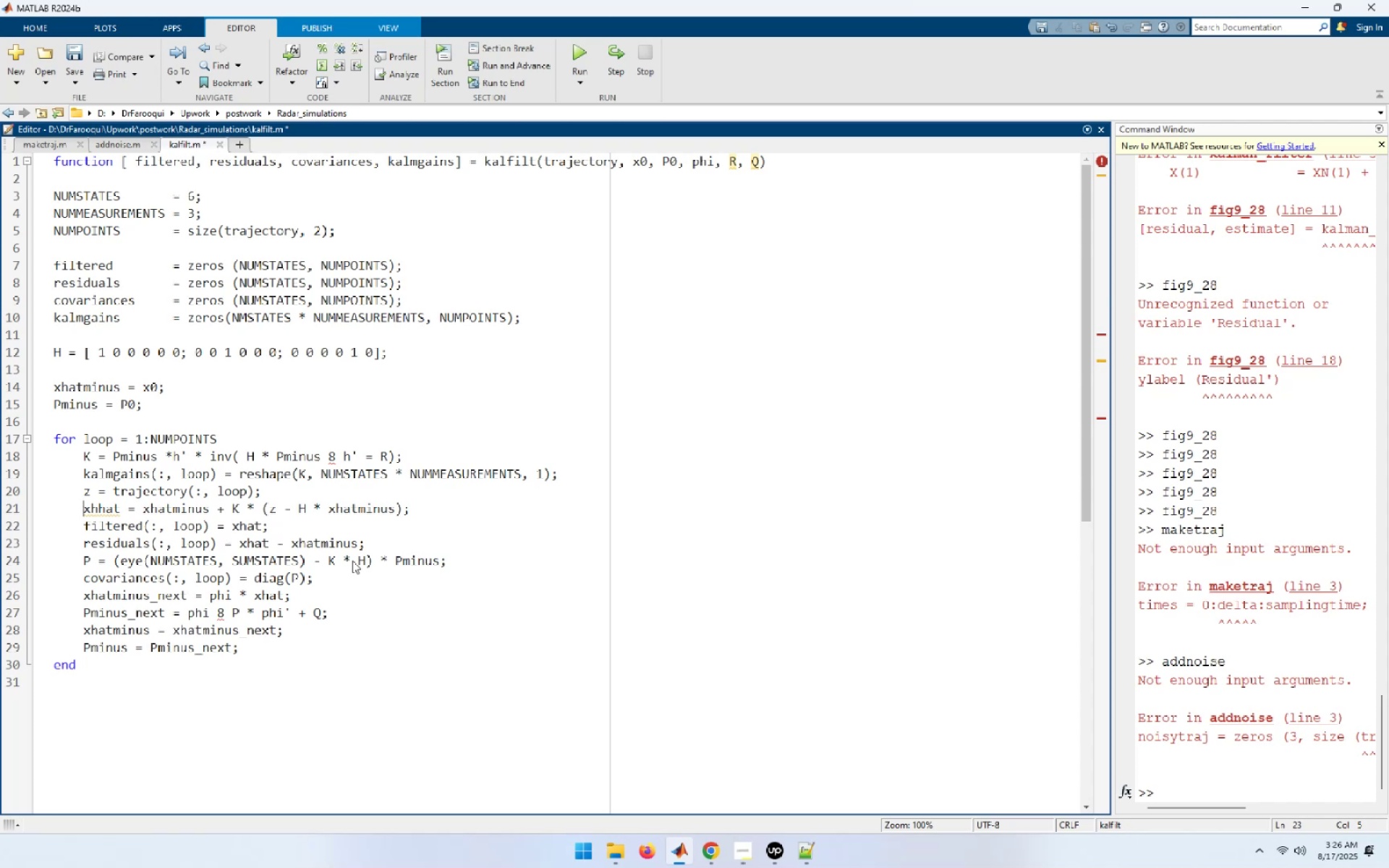 
key(ArrowRight)
 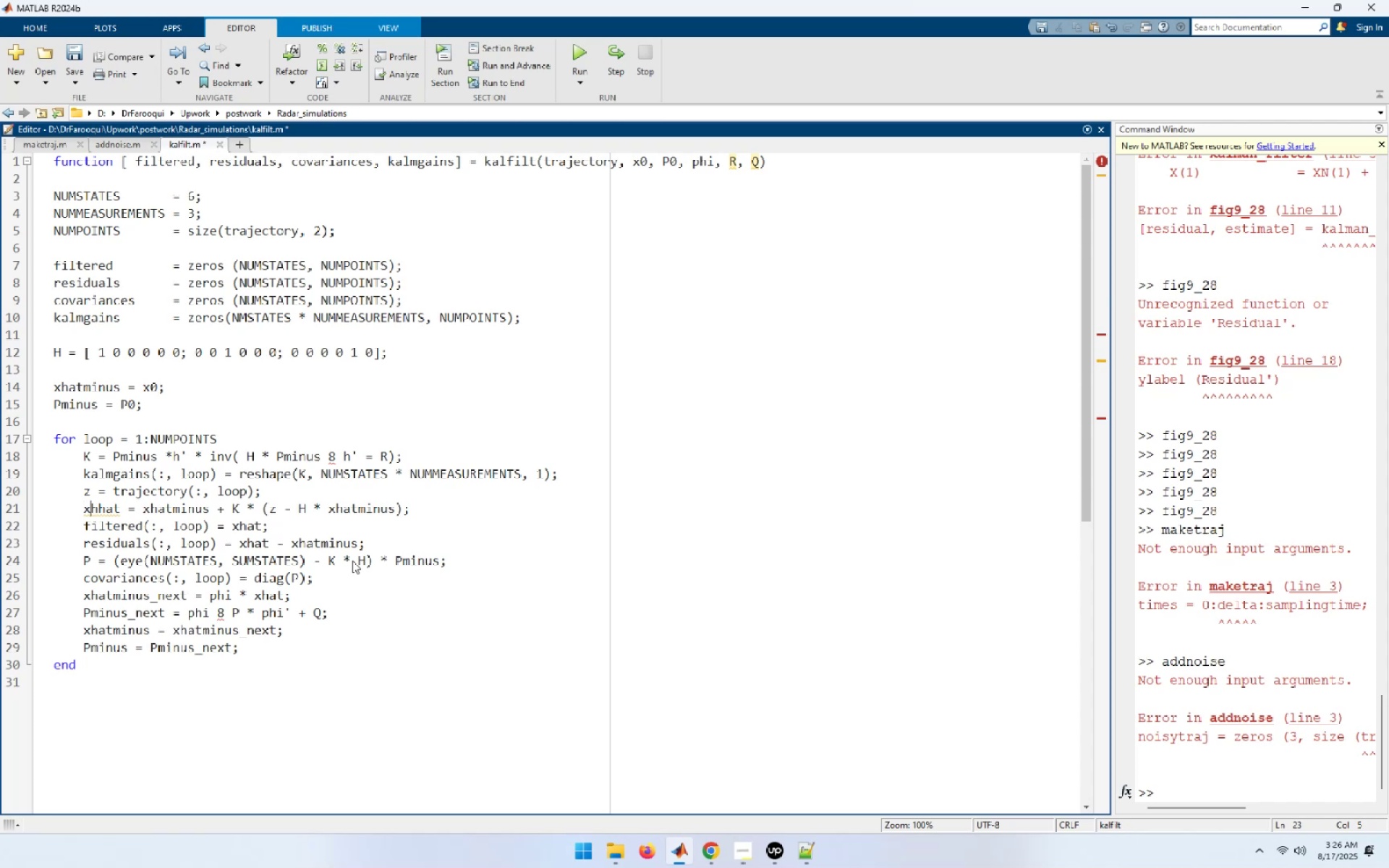 
key(ArrowDown)
 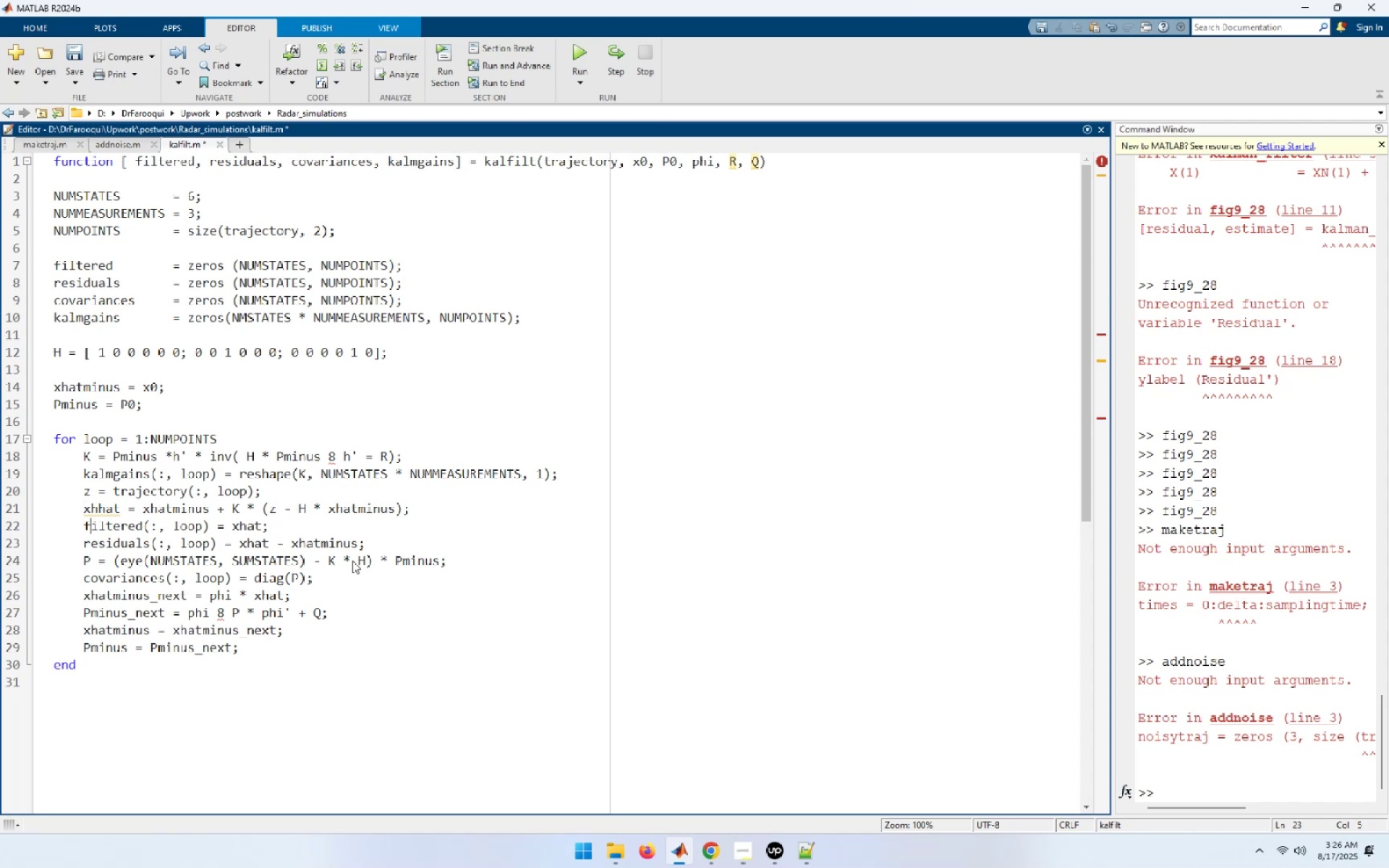 
key(ArrowRight)
 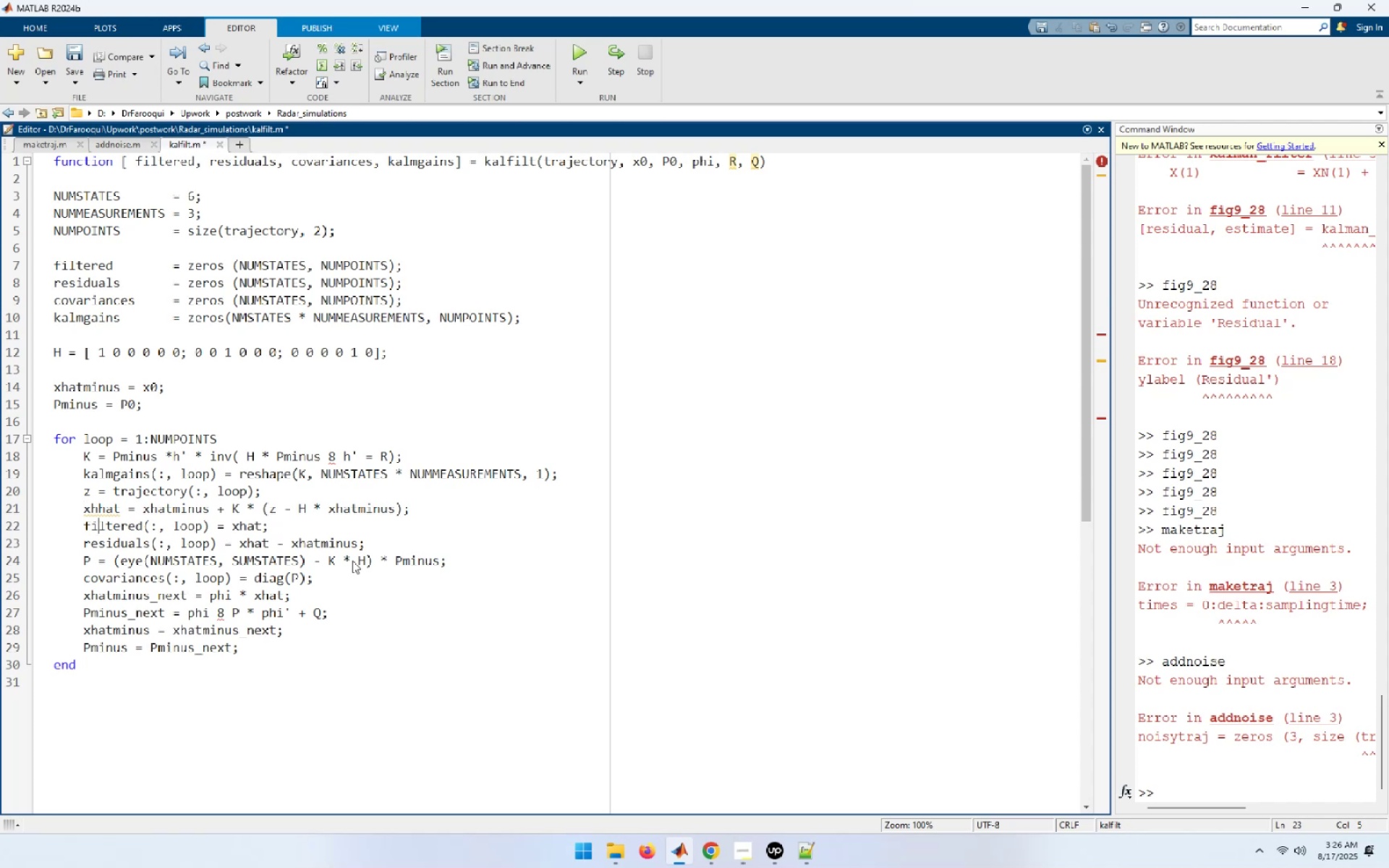 
key(ArrowUp)
 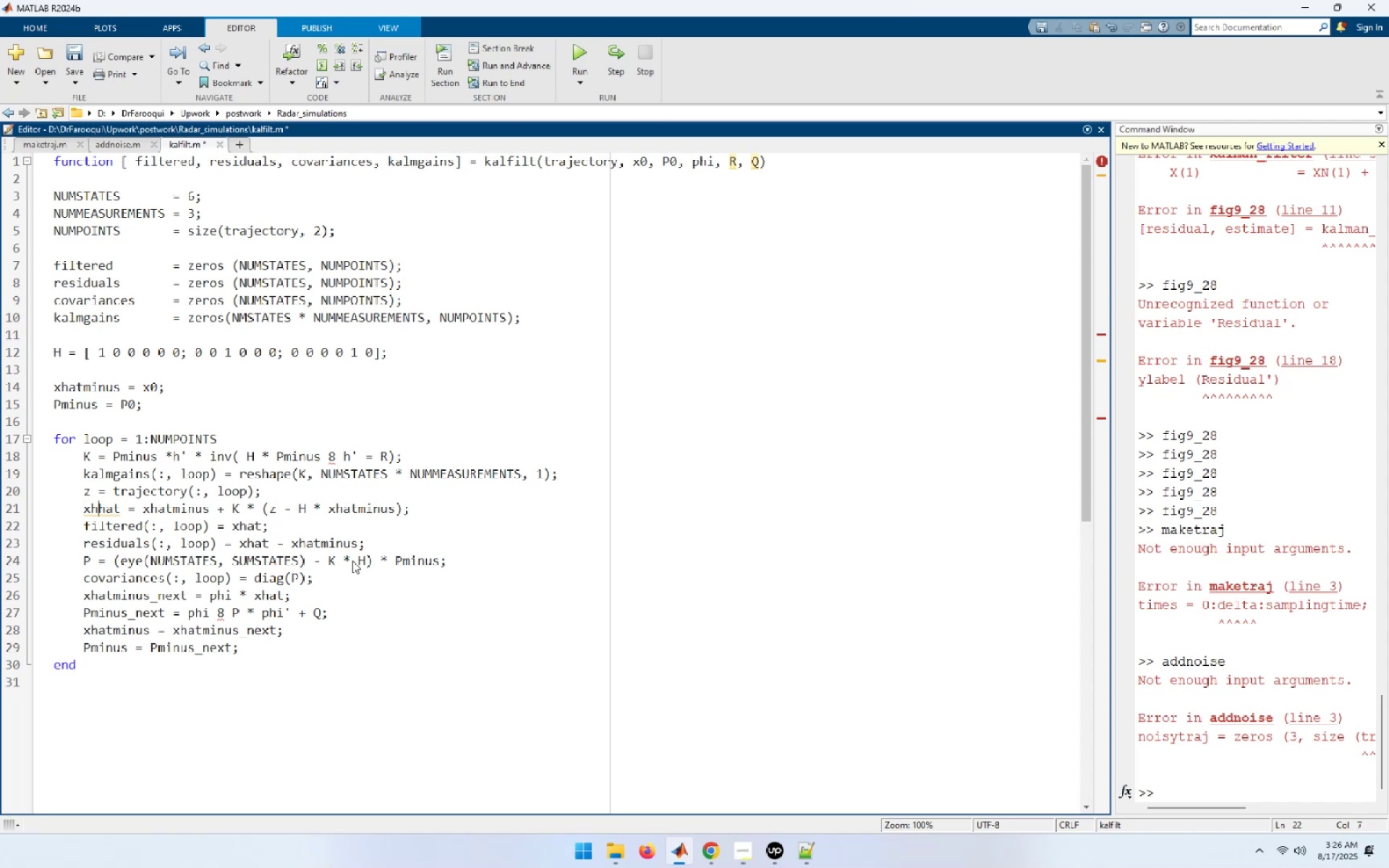 
key(Delete)
 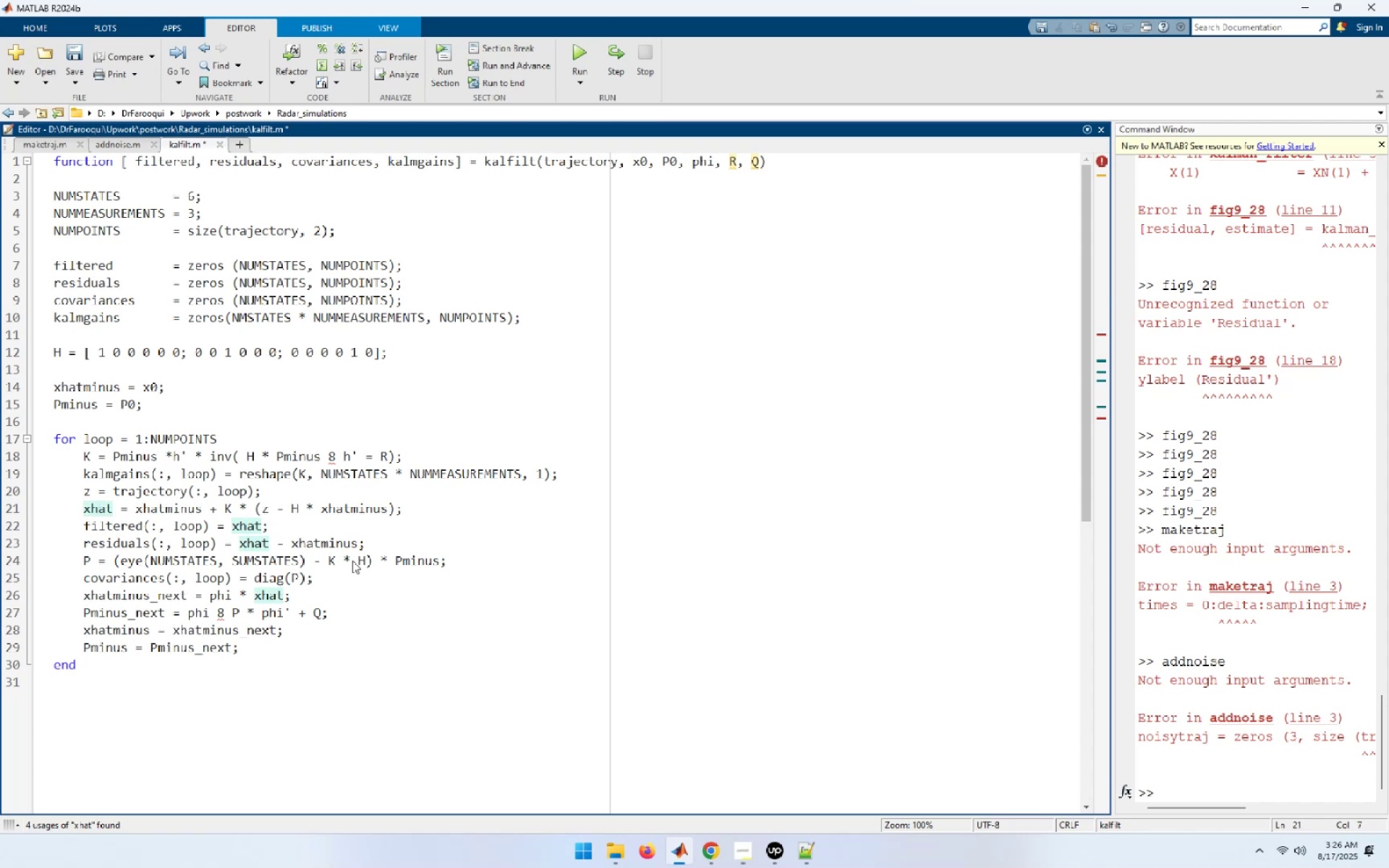 
key(ArrowDown)
 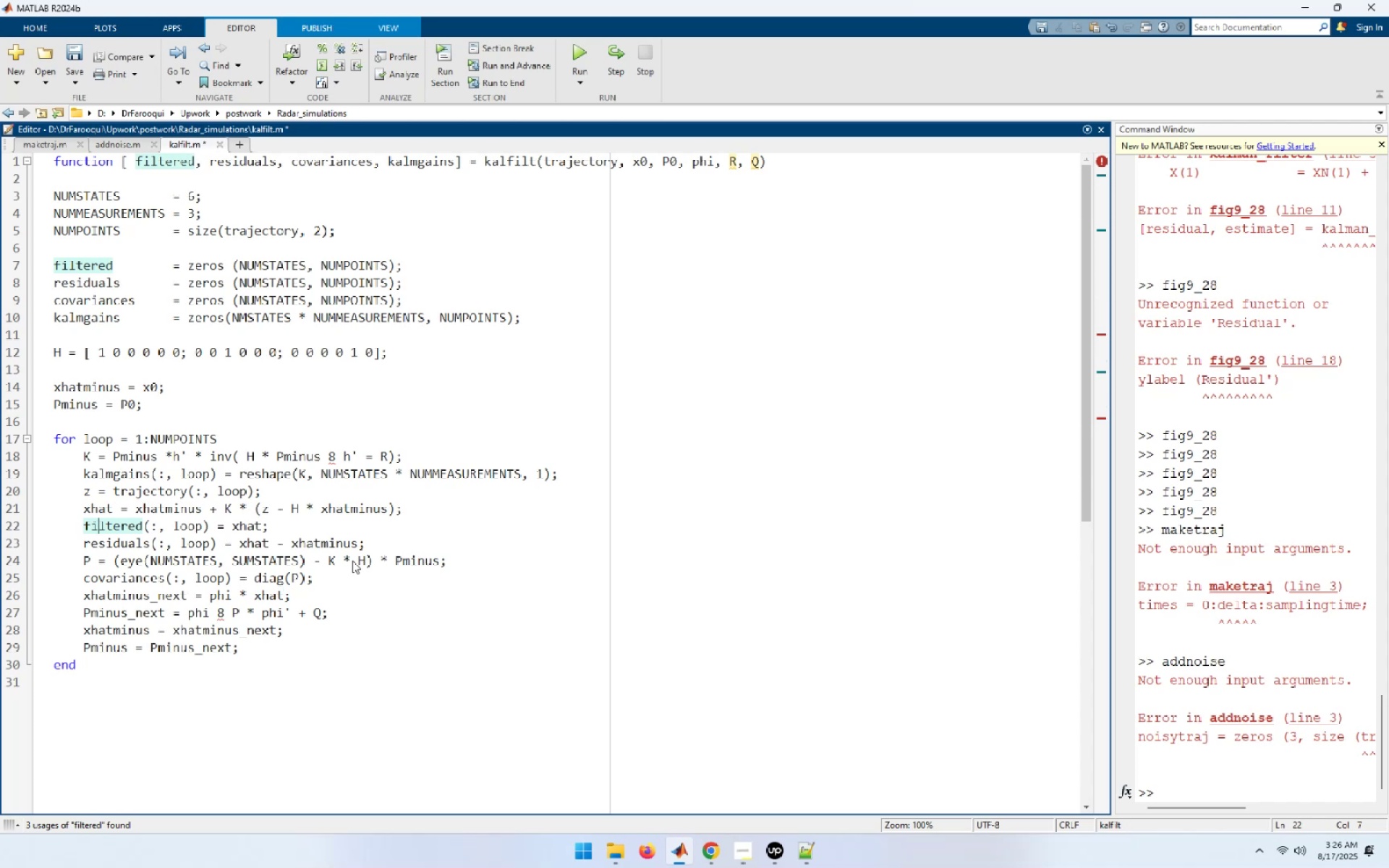 
wait(7.31)
 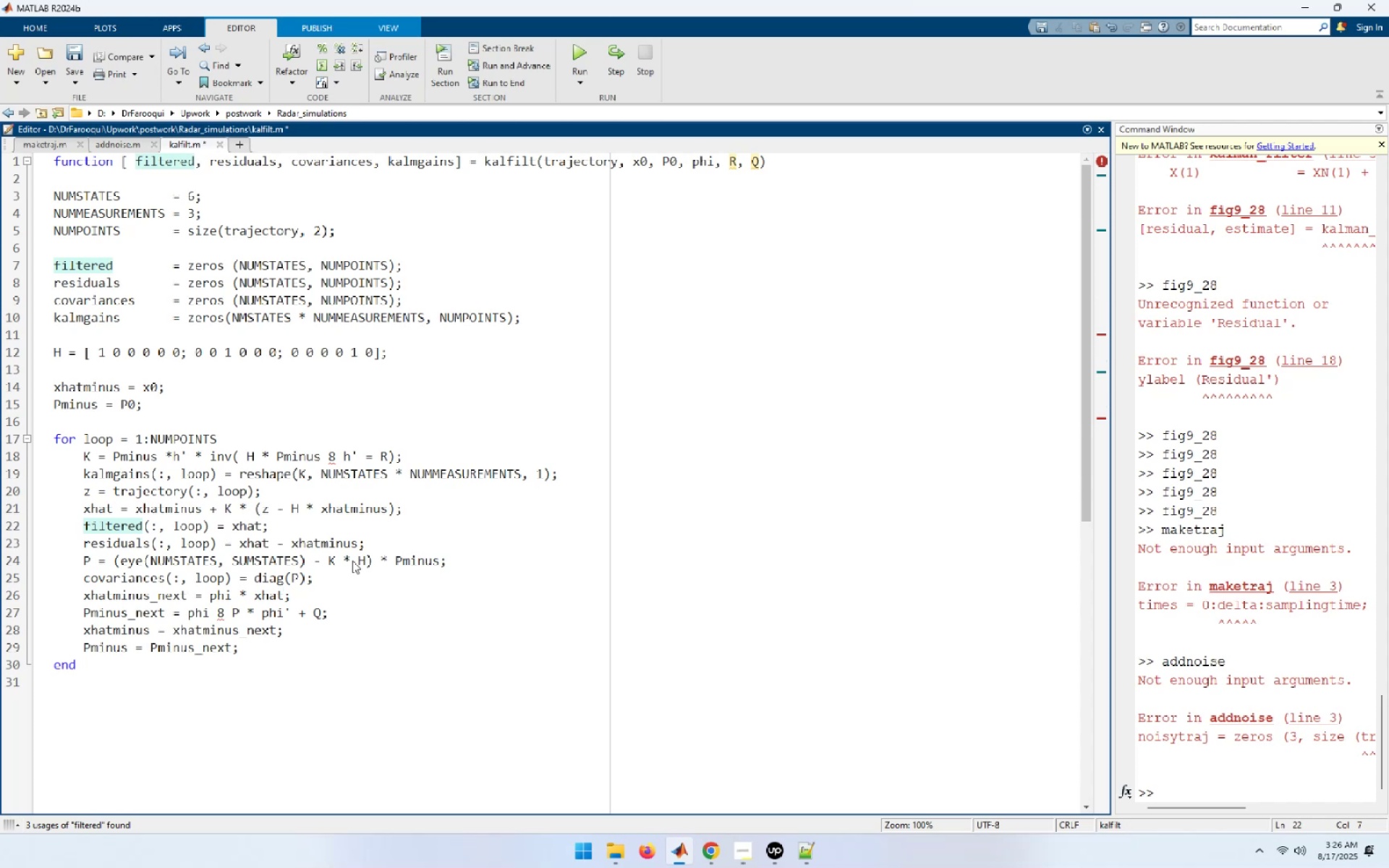 
key(Control+S)
 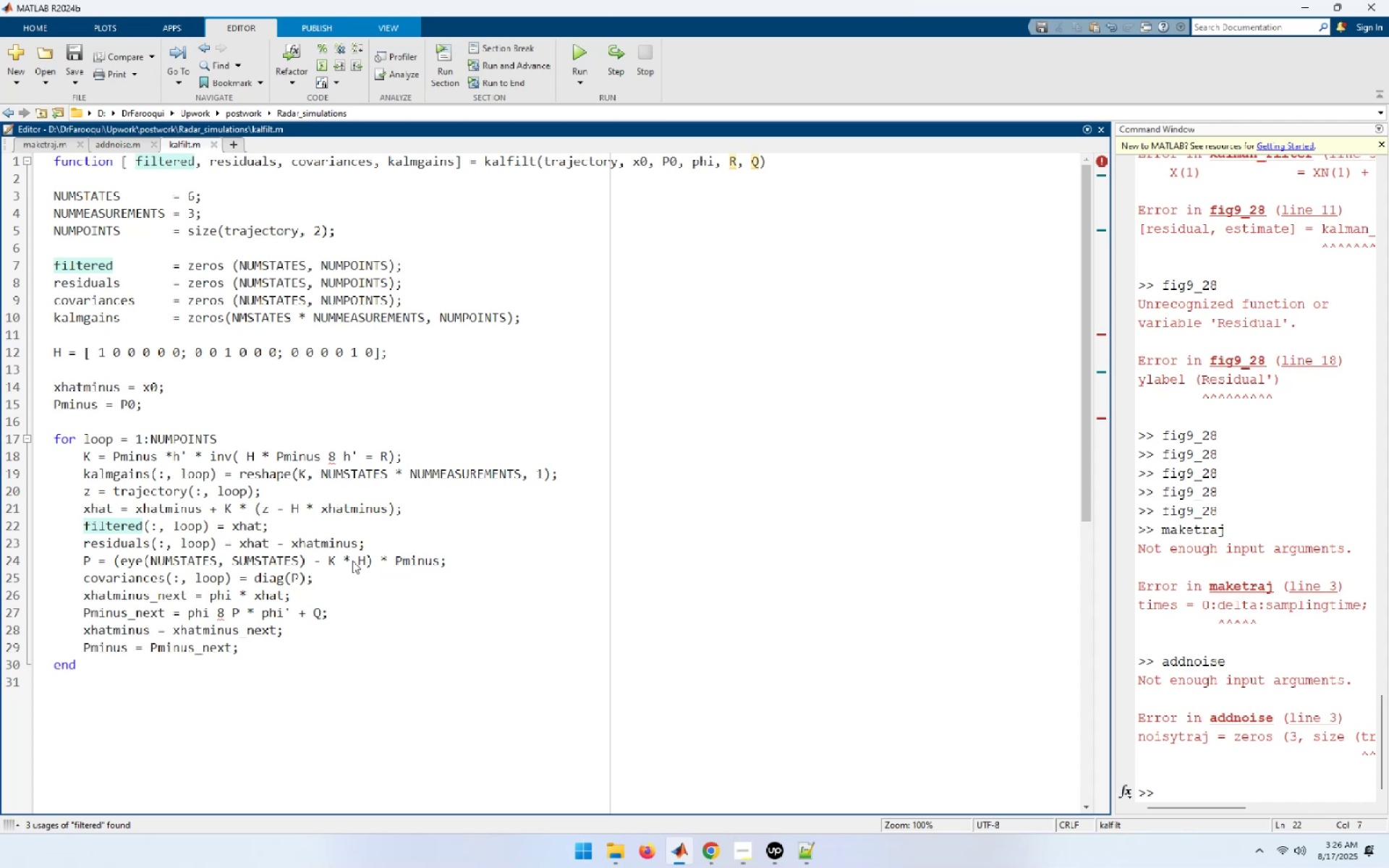 
wait(20.98)
 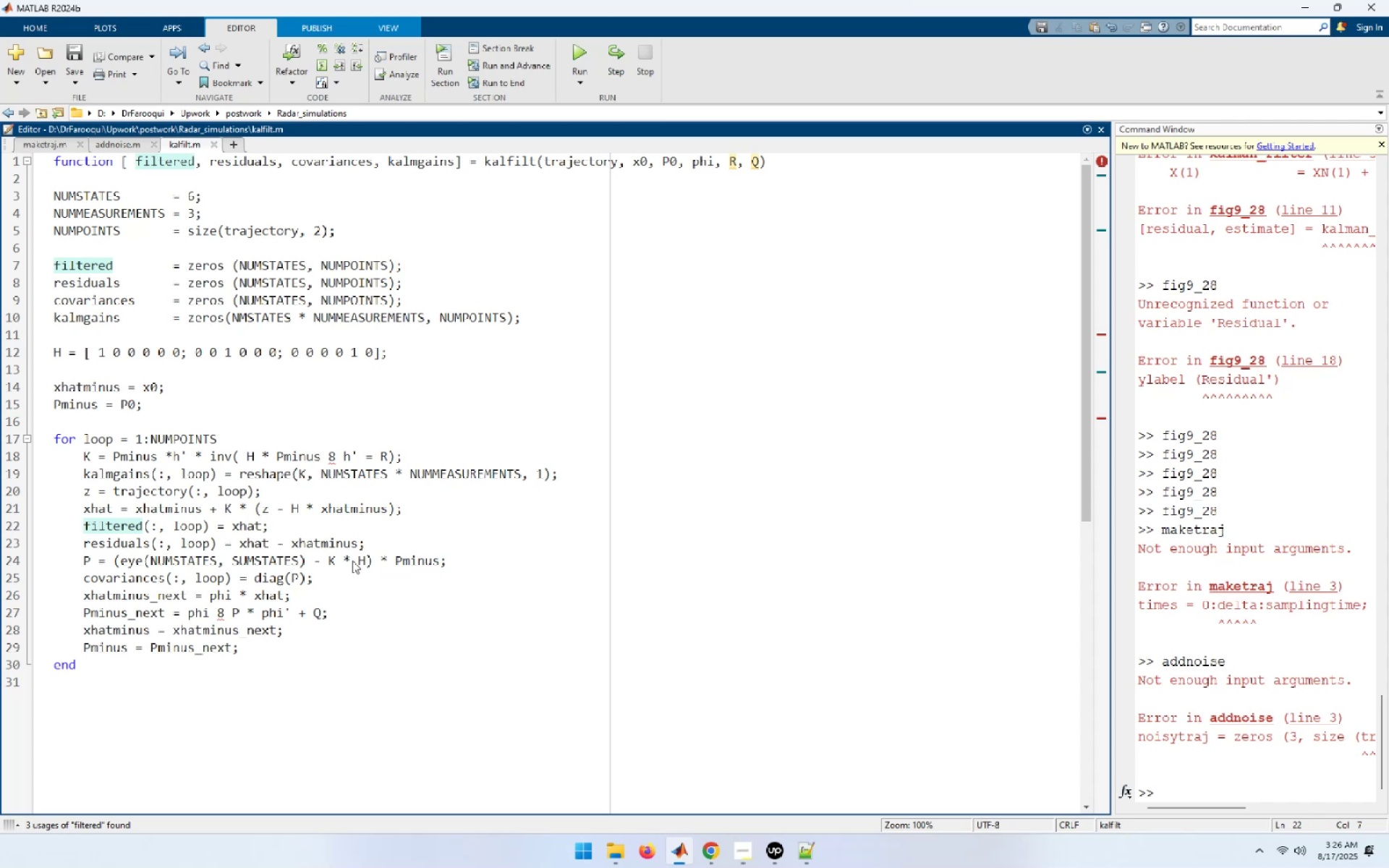 
key(ArrowDown)
 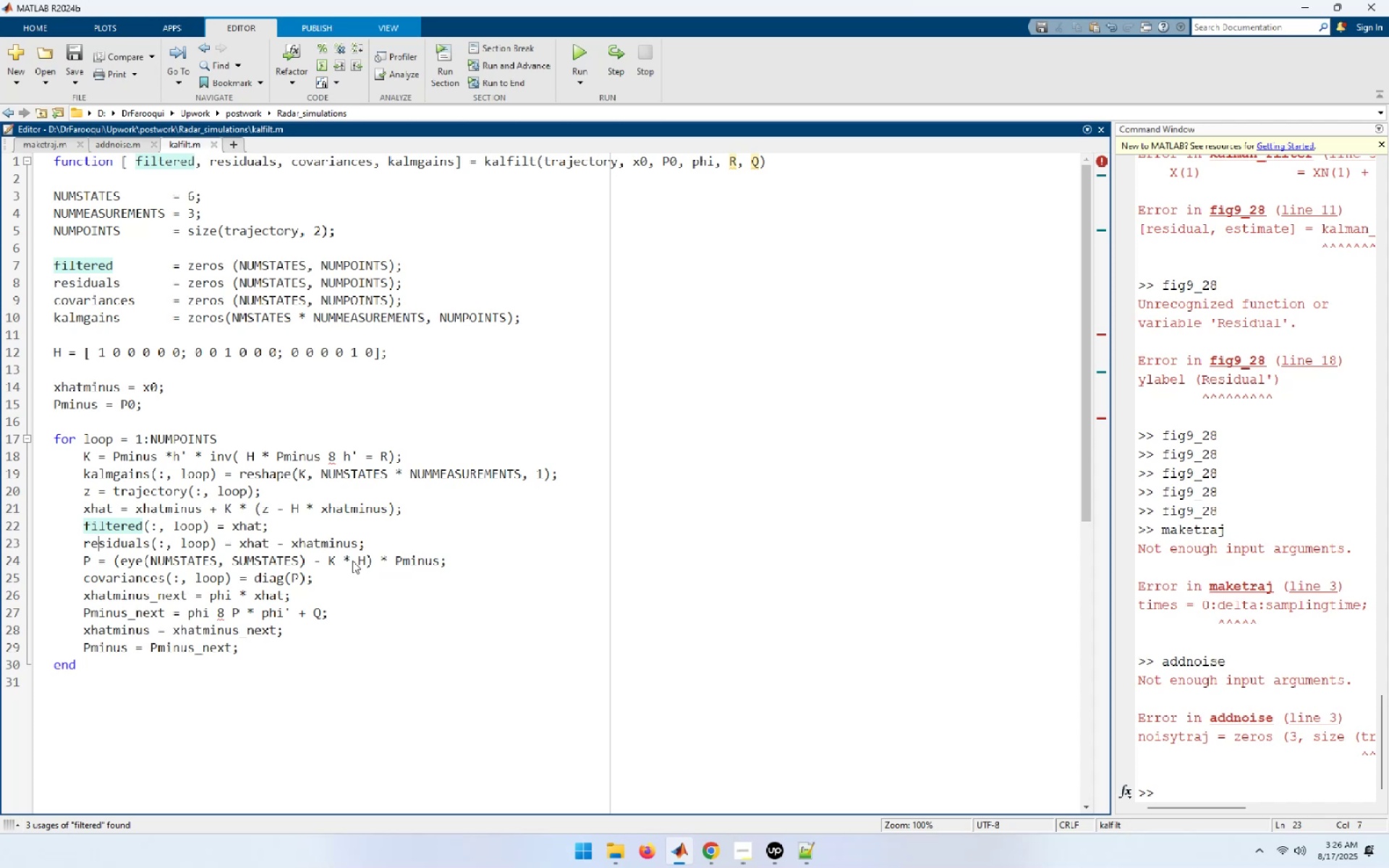 
key(ArrowDown)
 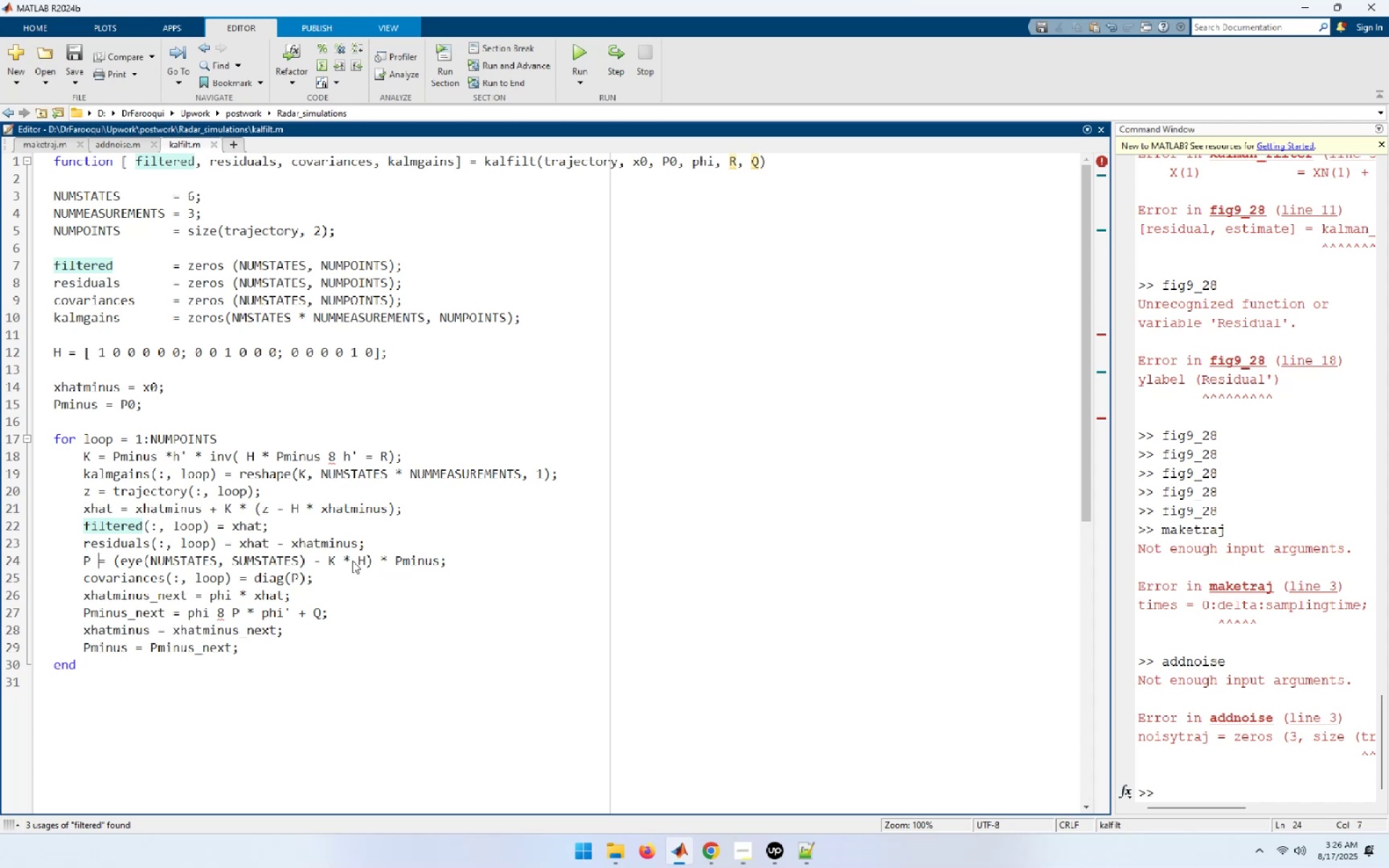 
key(ArrowDown)
 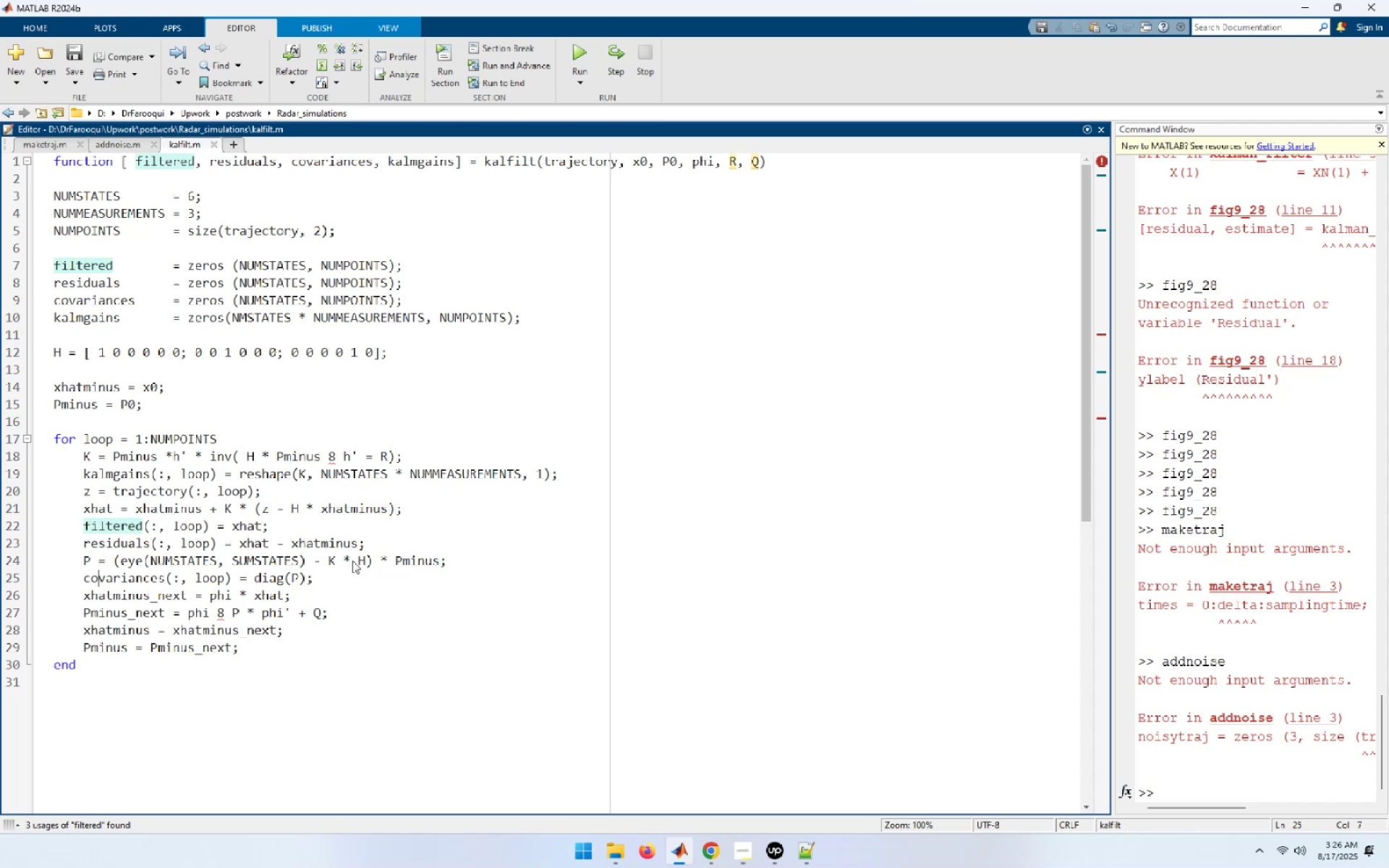 
key(ArrowDown)
 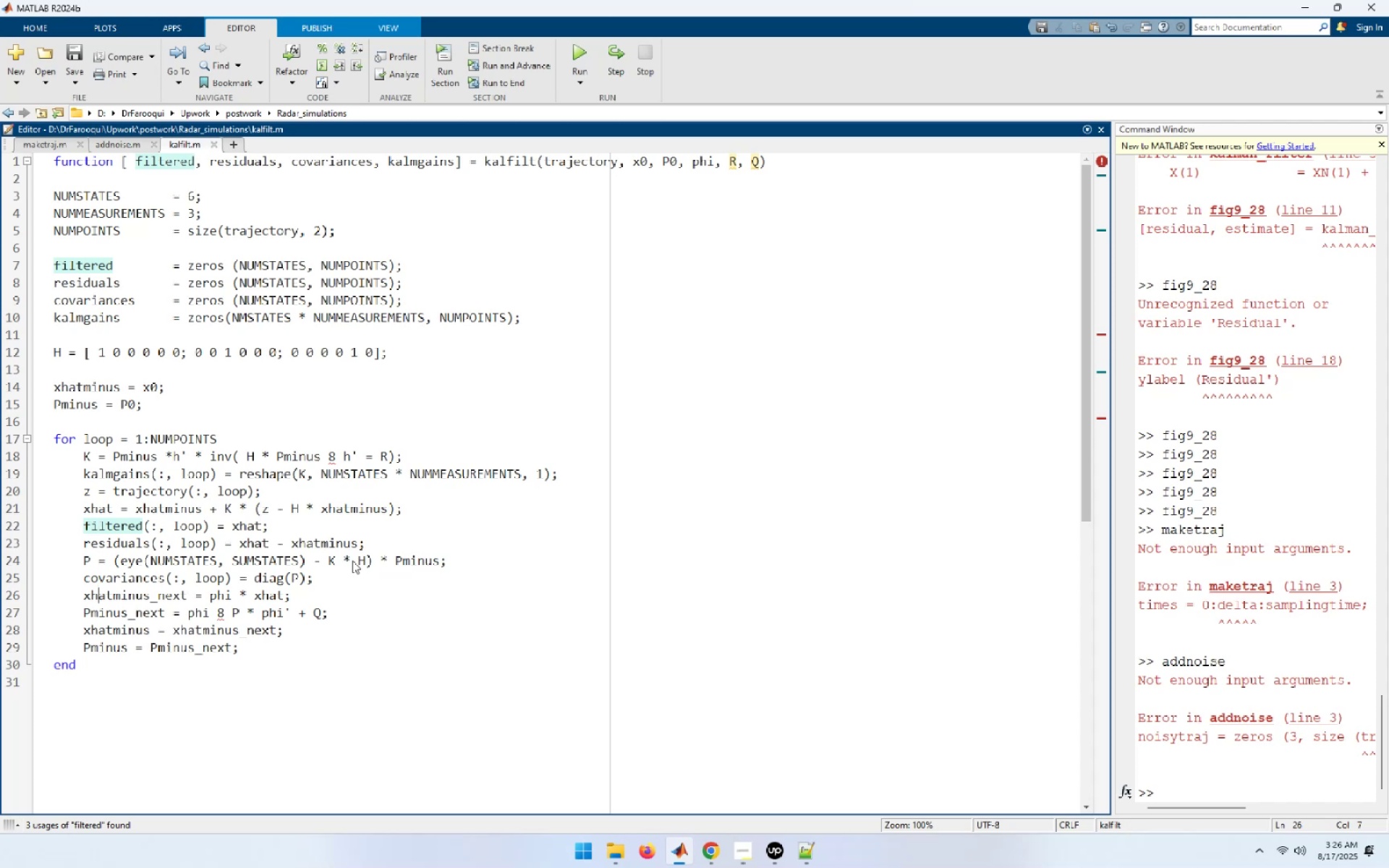 
key(ArrowDown)
 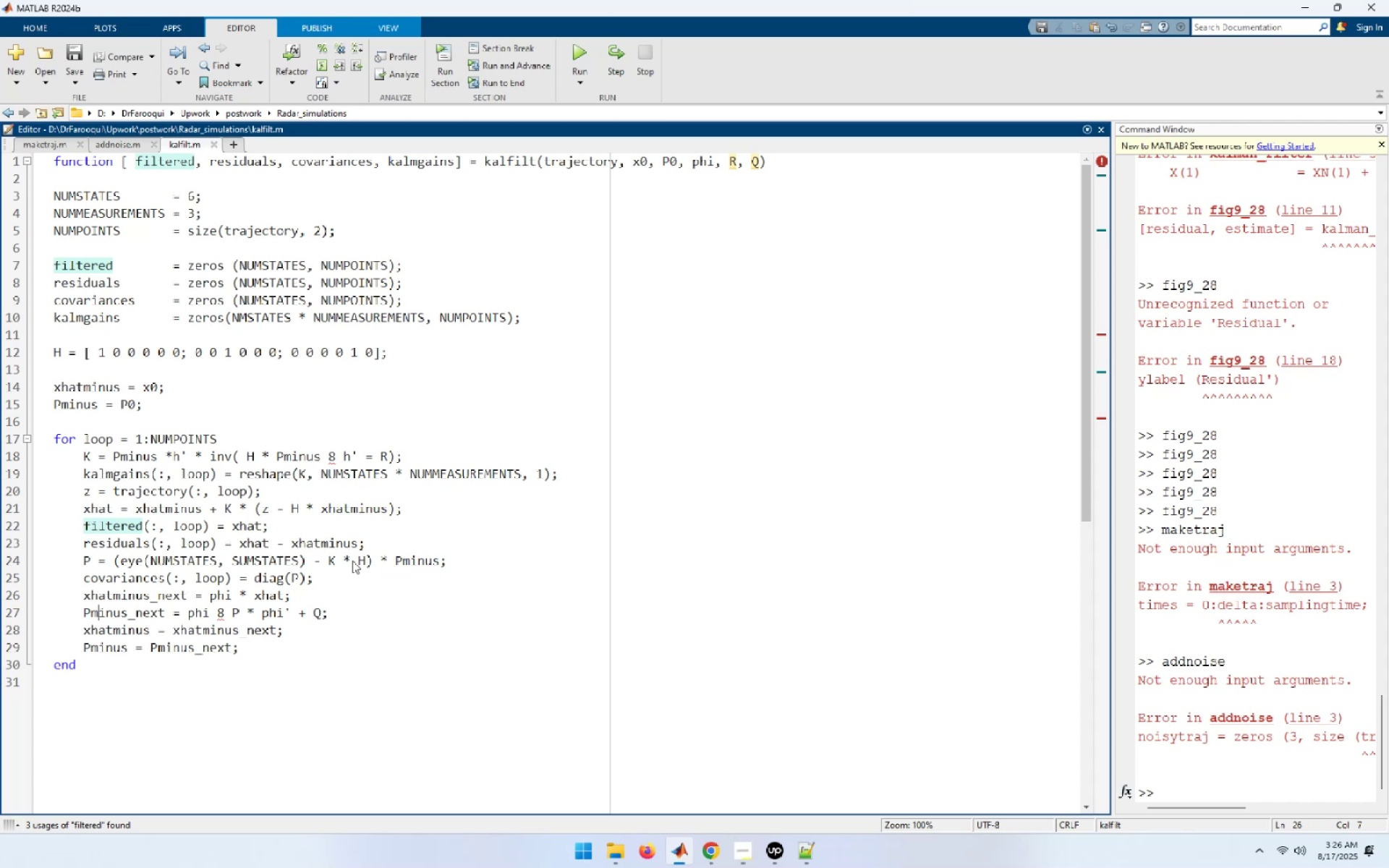 
key(ArrowDown)
 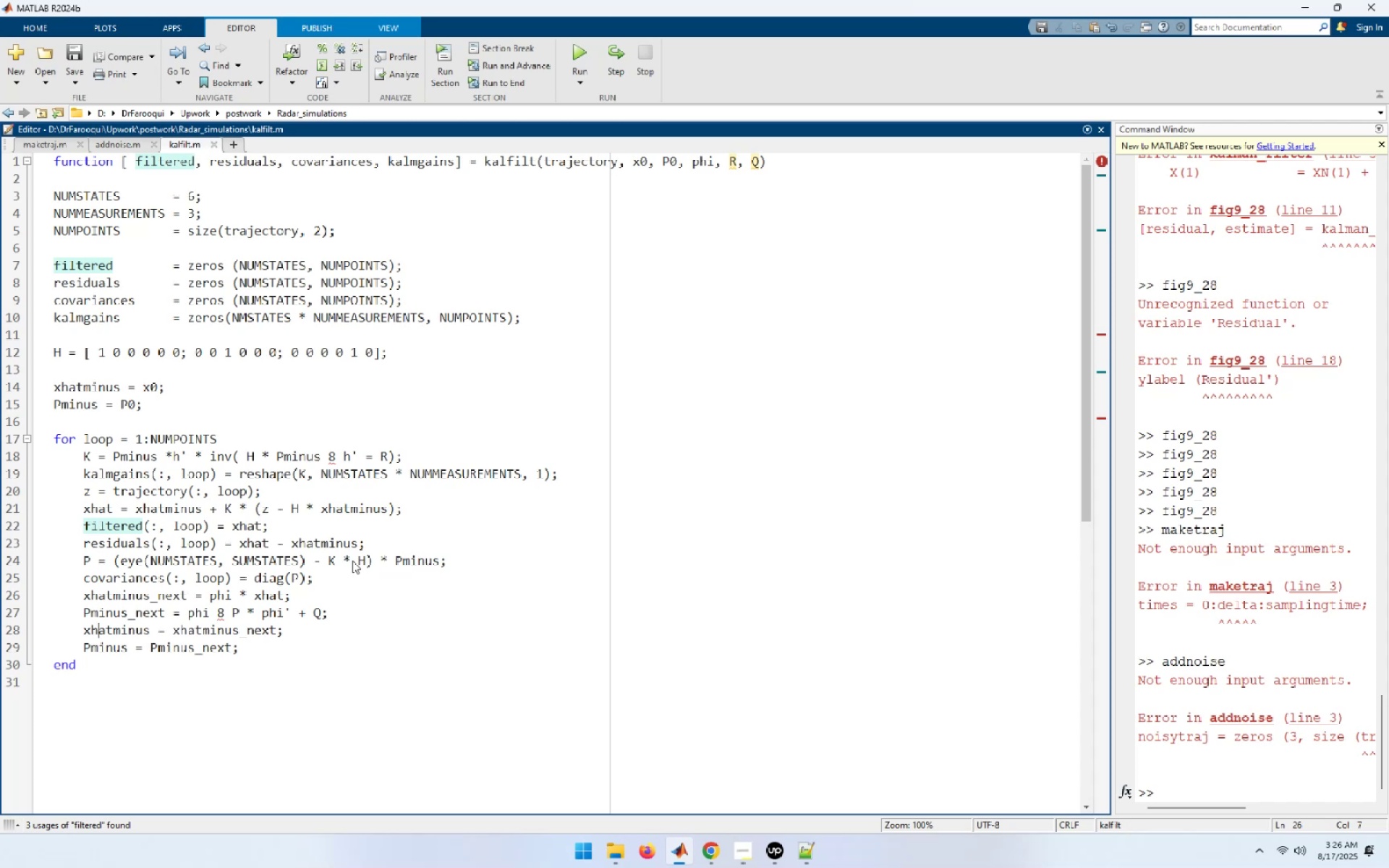 
key(ArrowDown)
 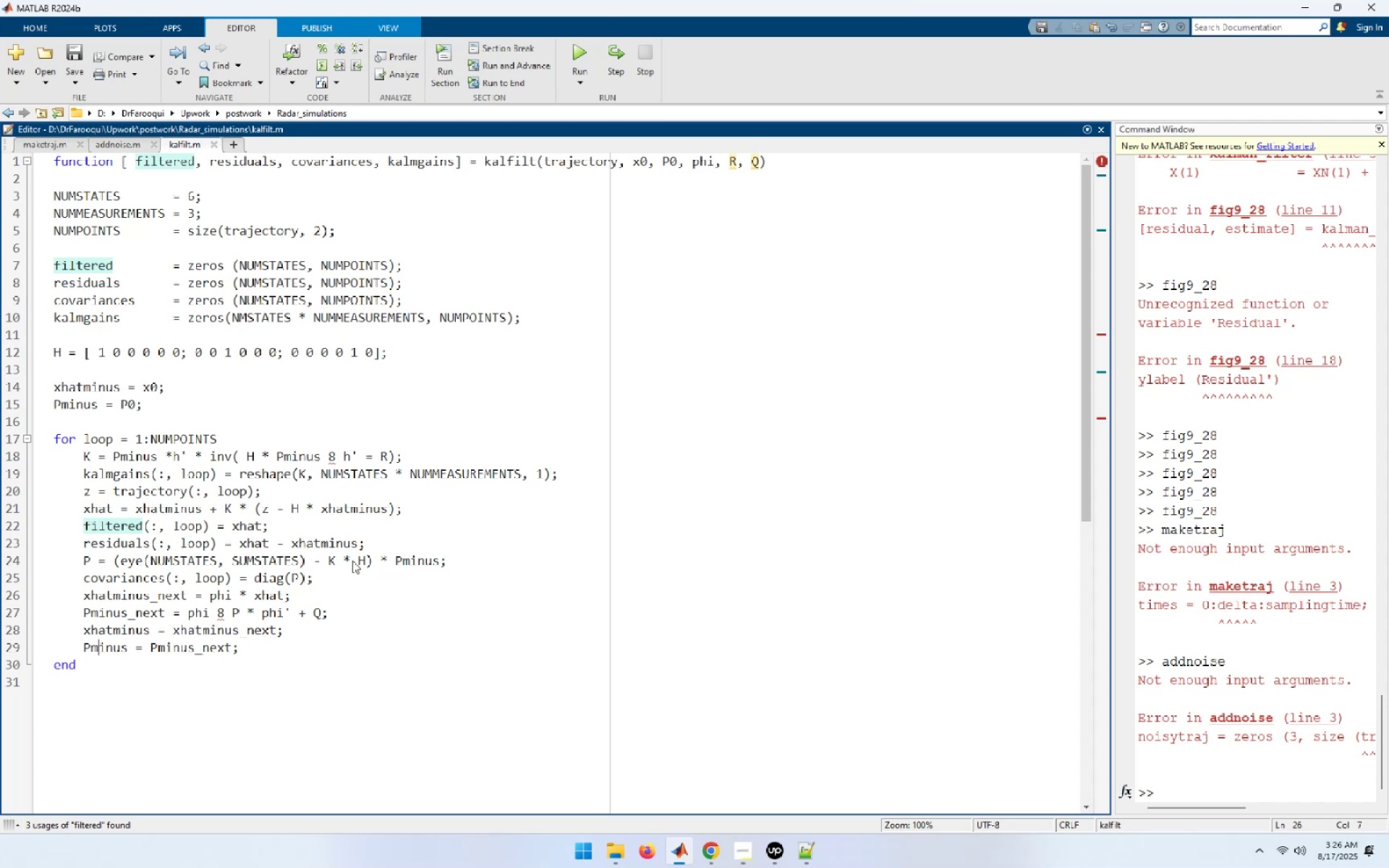 
key(ArrowDown)
 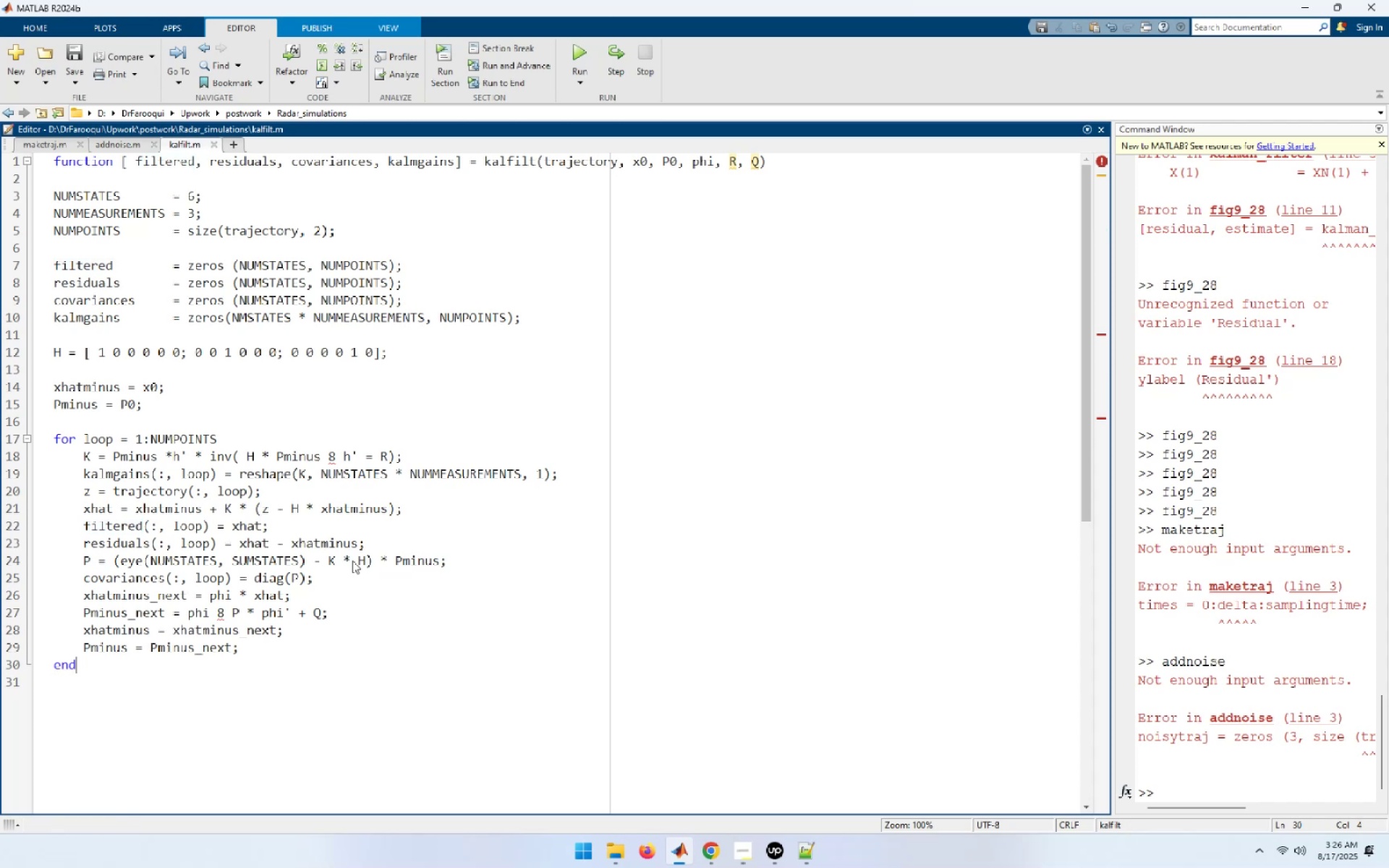 
key(ArrowDown)
 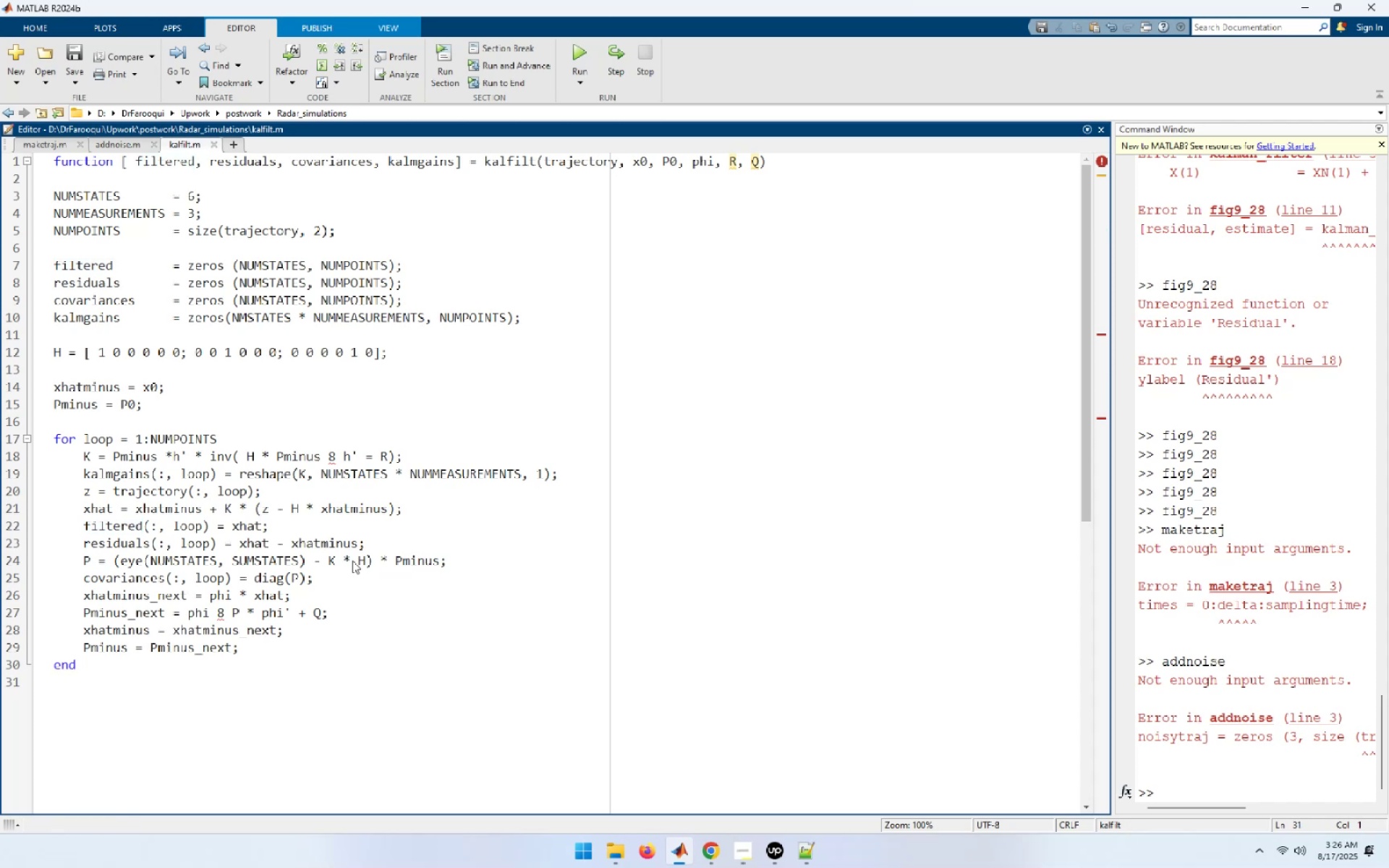 
wait(6.42)
 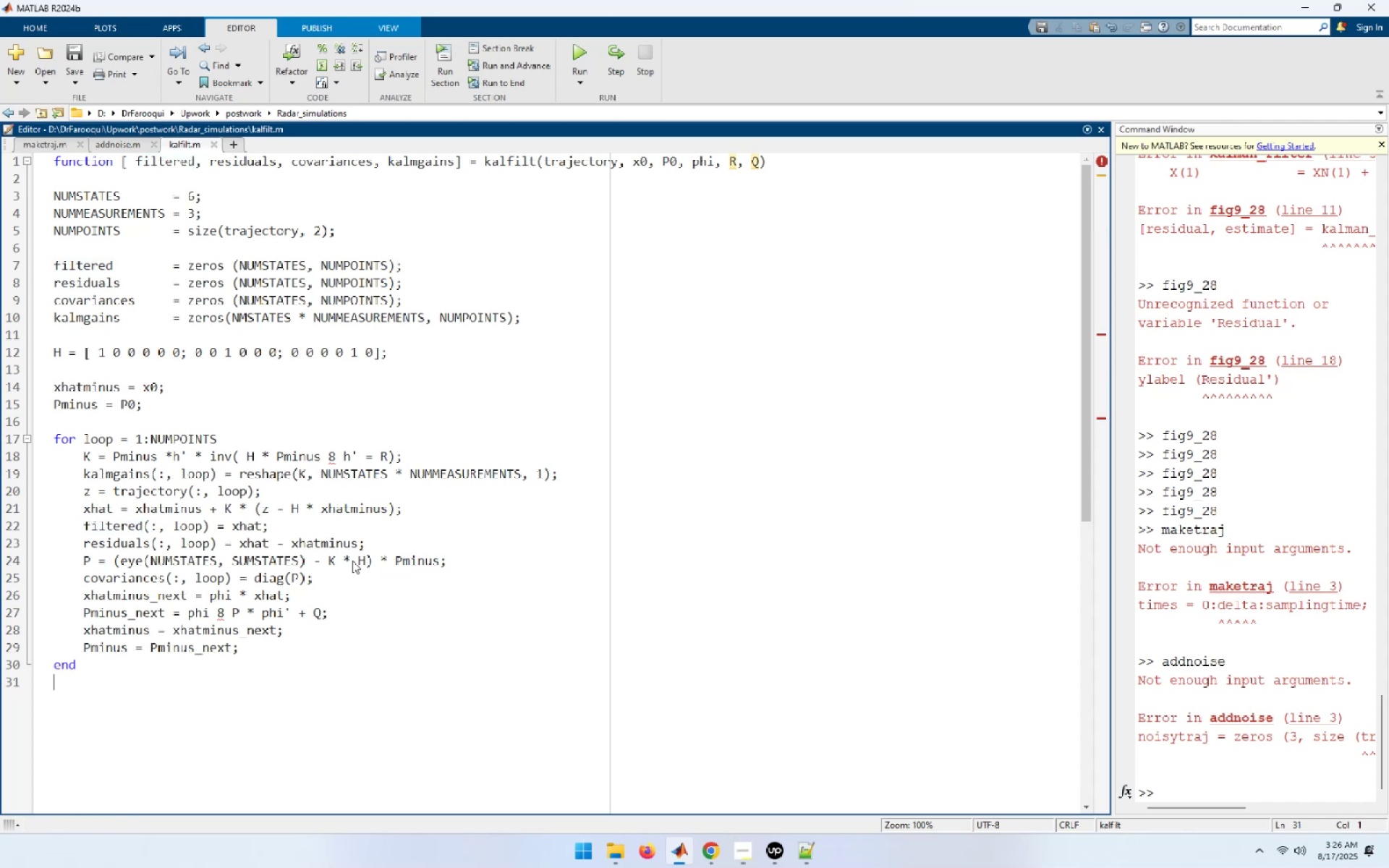 
key(Control+S)
 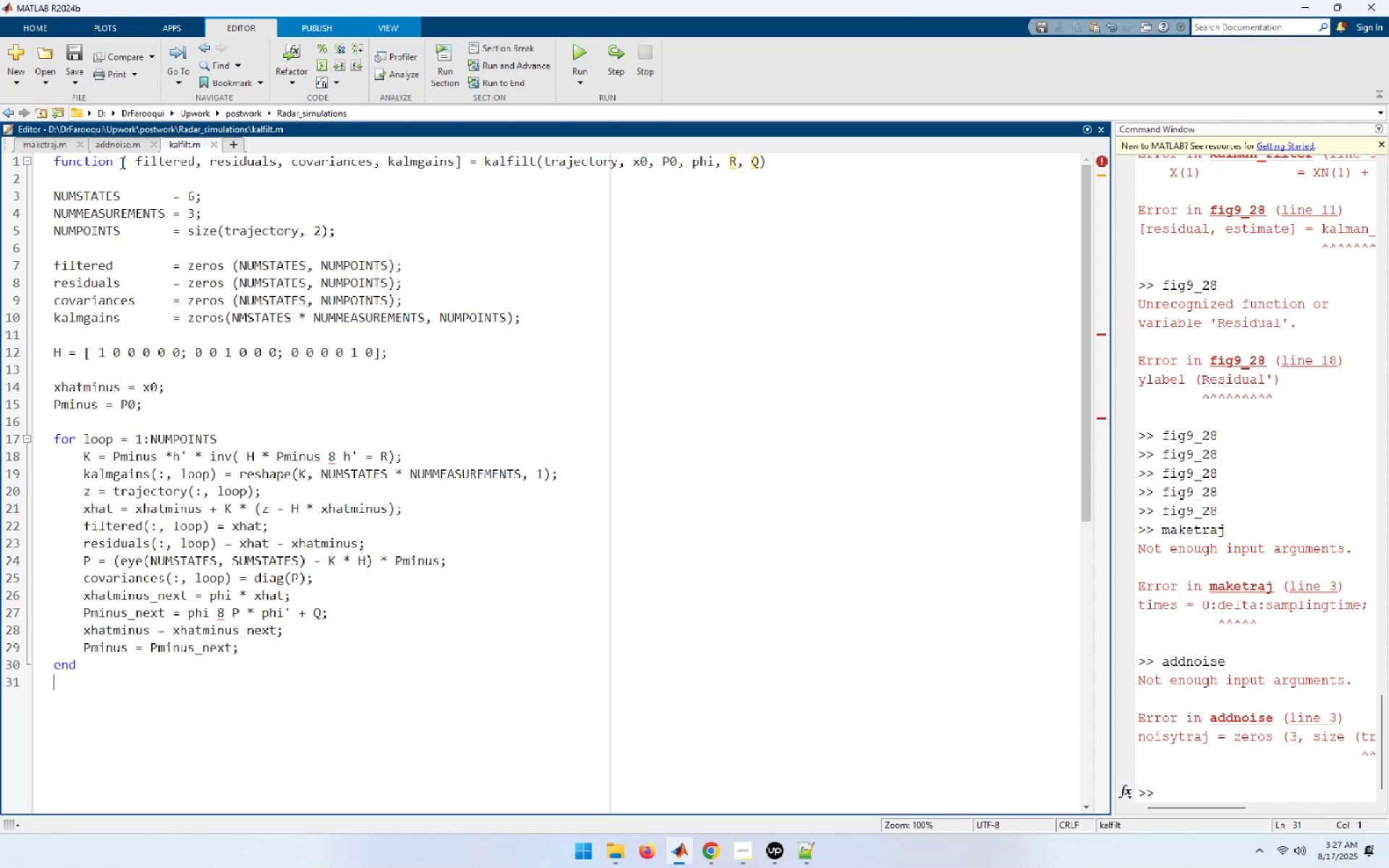 
wait(28.1)
 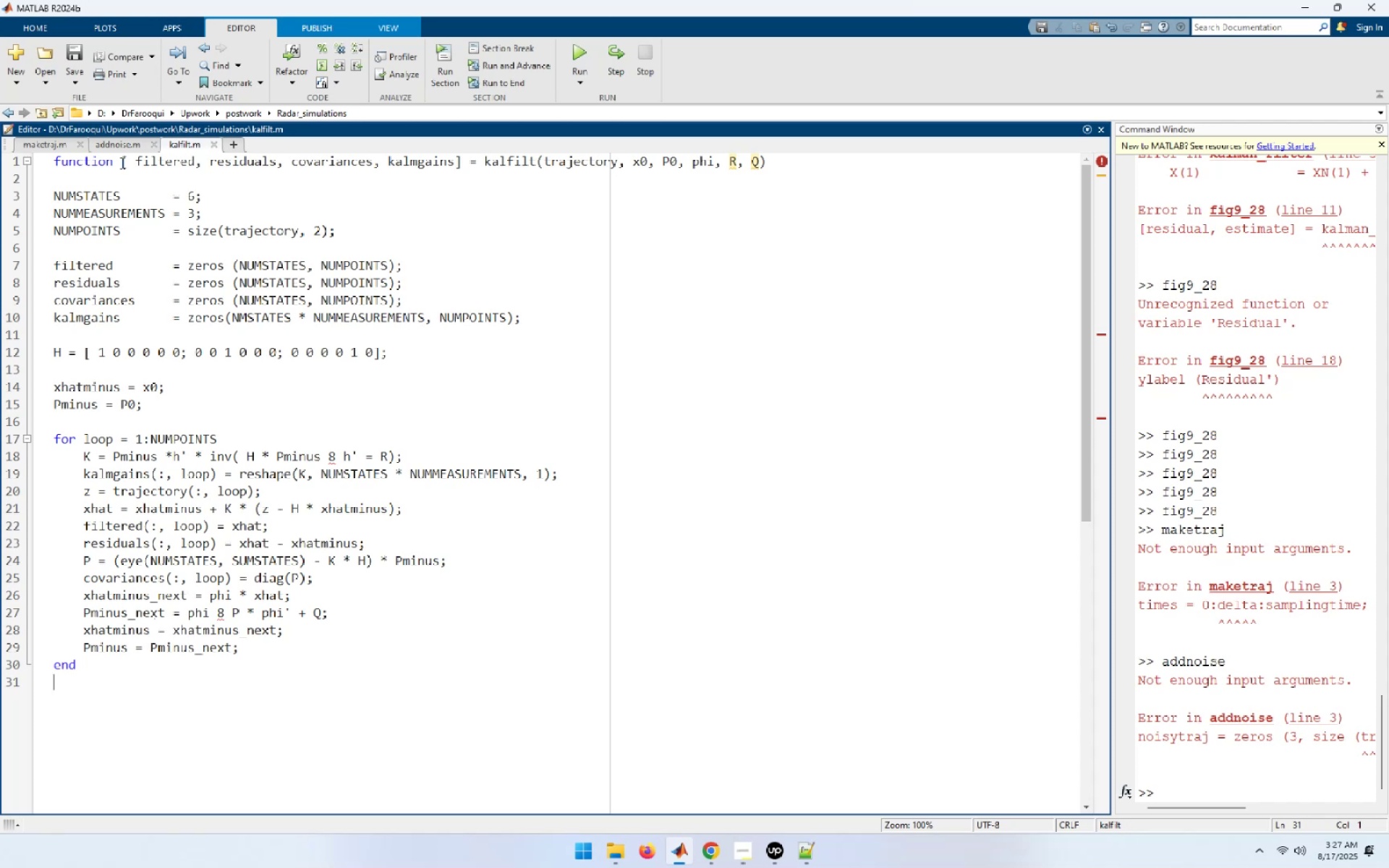 
left_click([678, 854])
 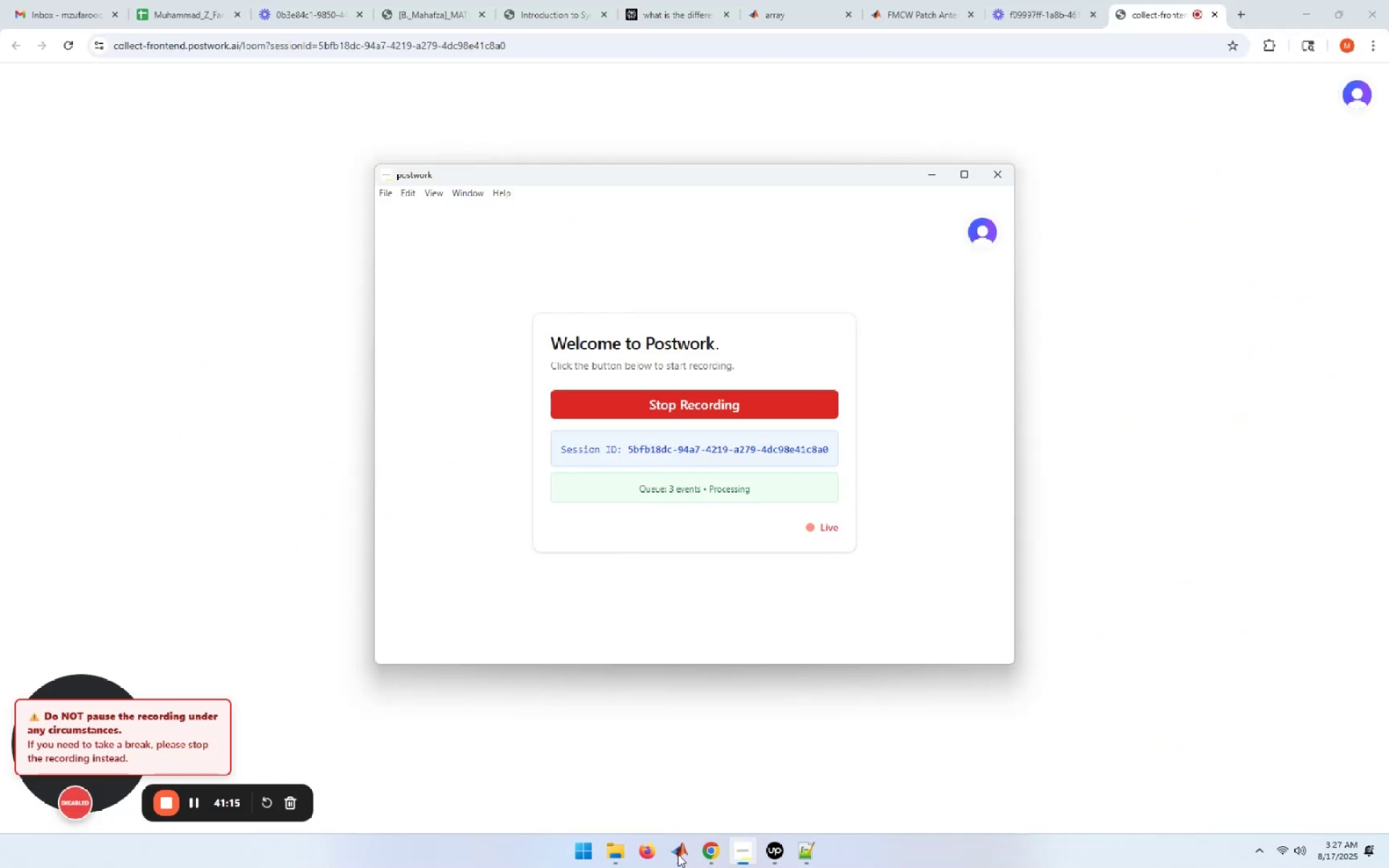 
left_click([678, 854])
 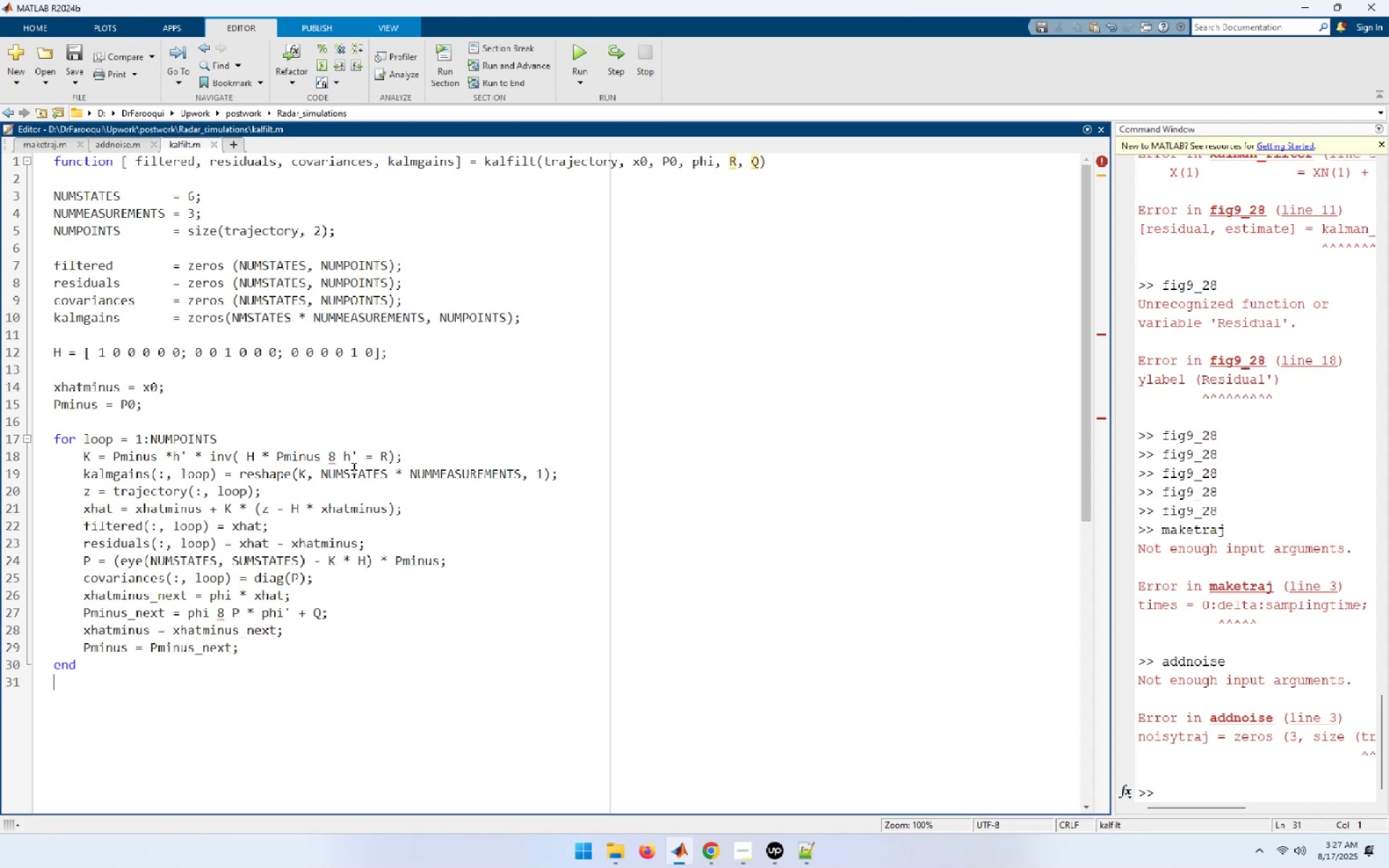 
wait(10.18)
 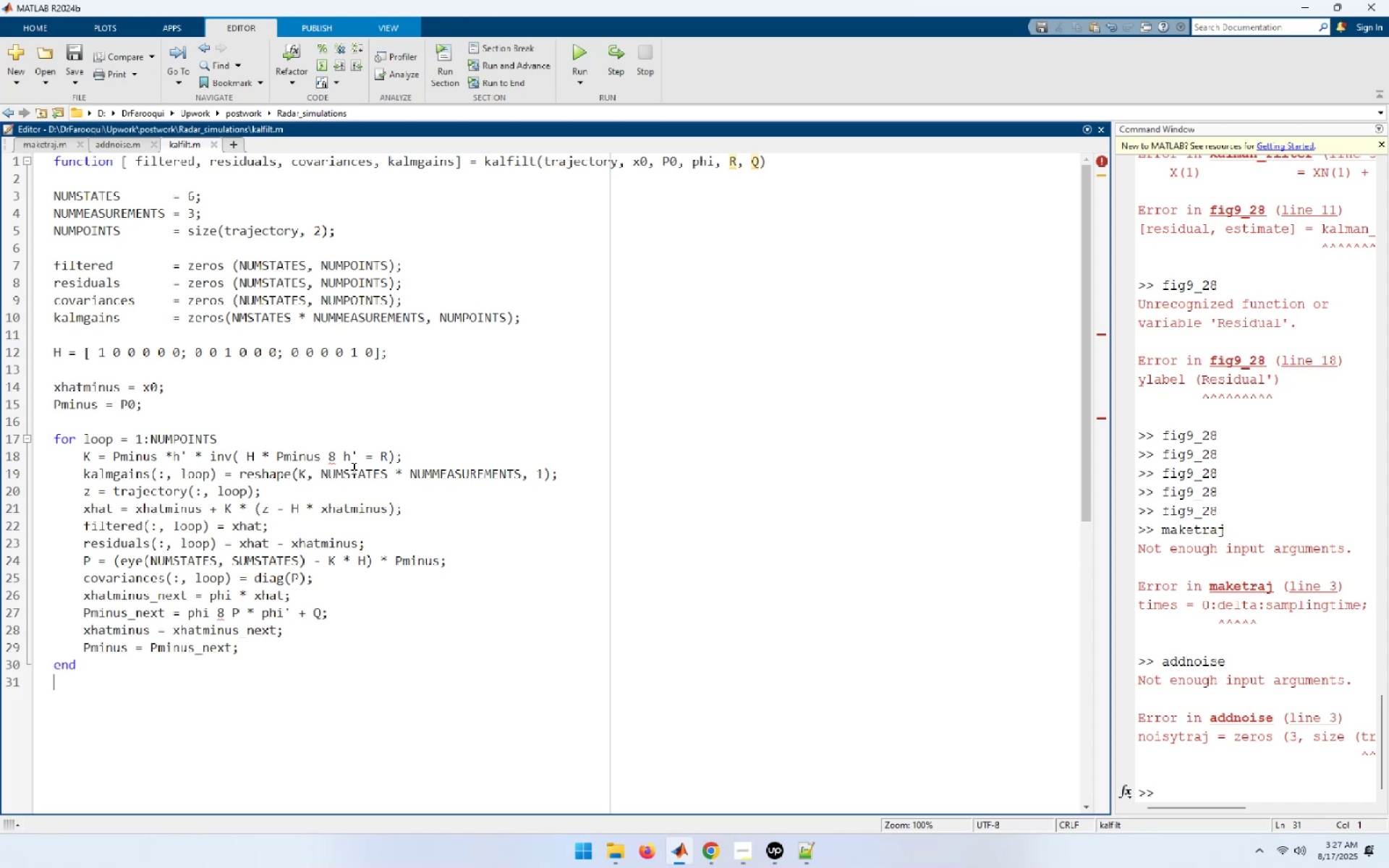 
left_click([358, 317])
 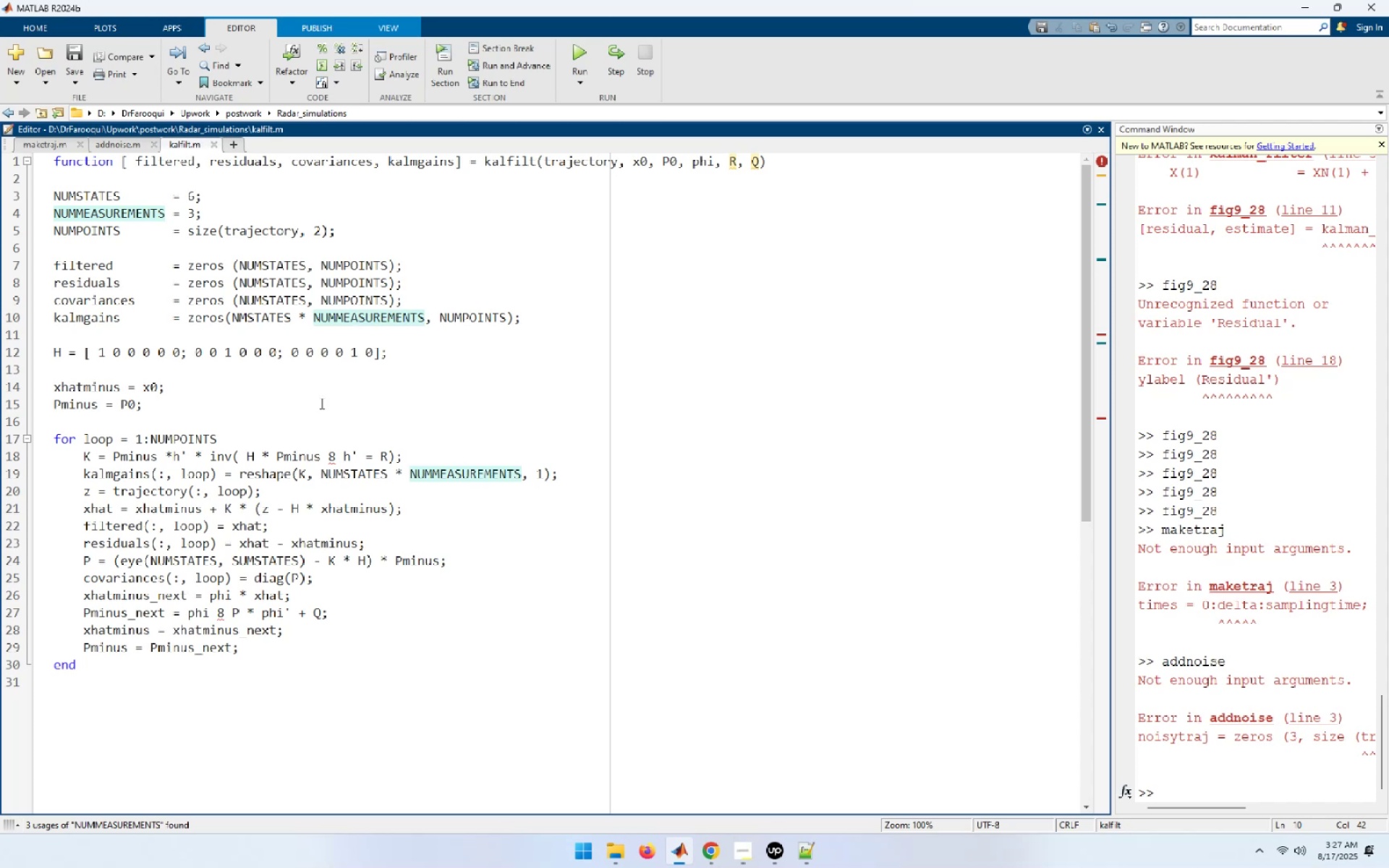 
wait(13.09)
 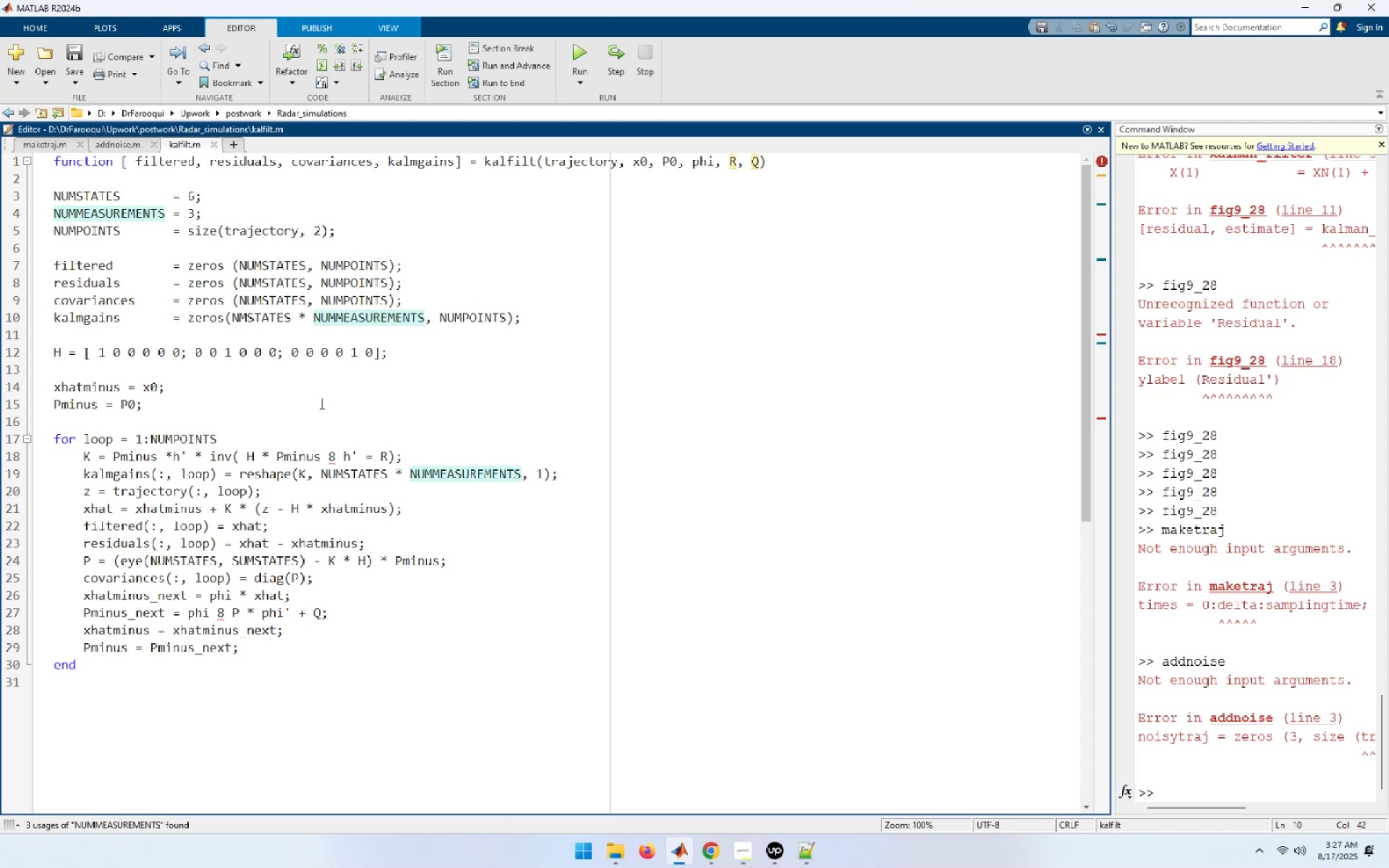 
scroll: coordinate [297, 521], scroll_direction: down, amount: 2.0
 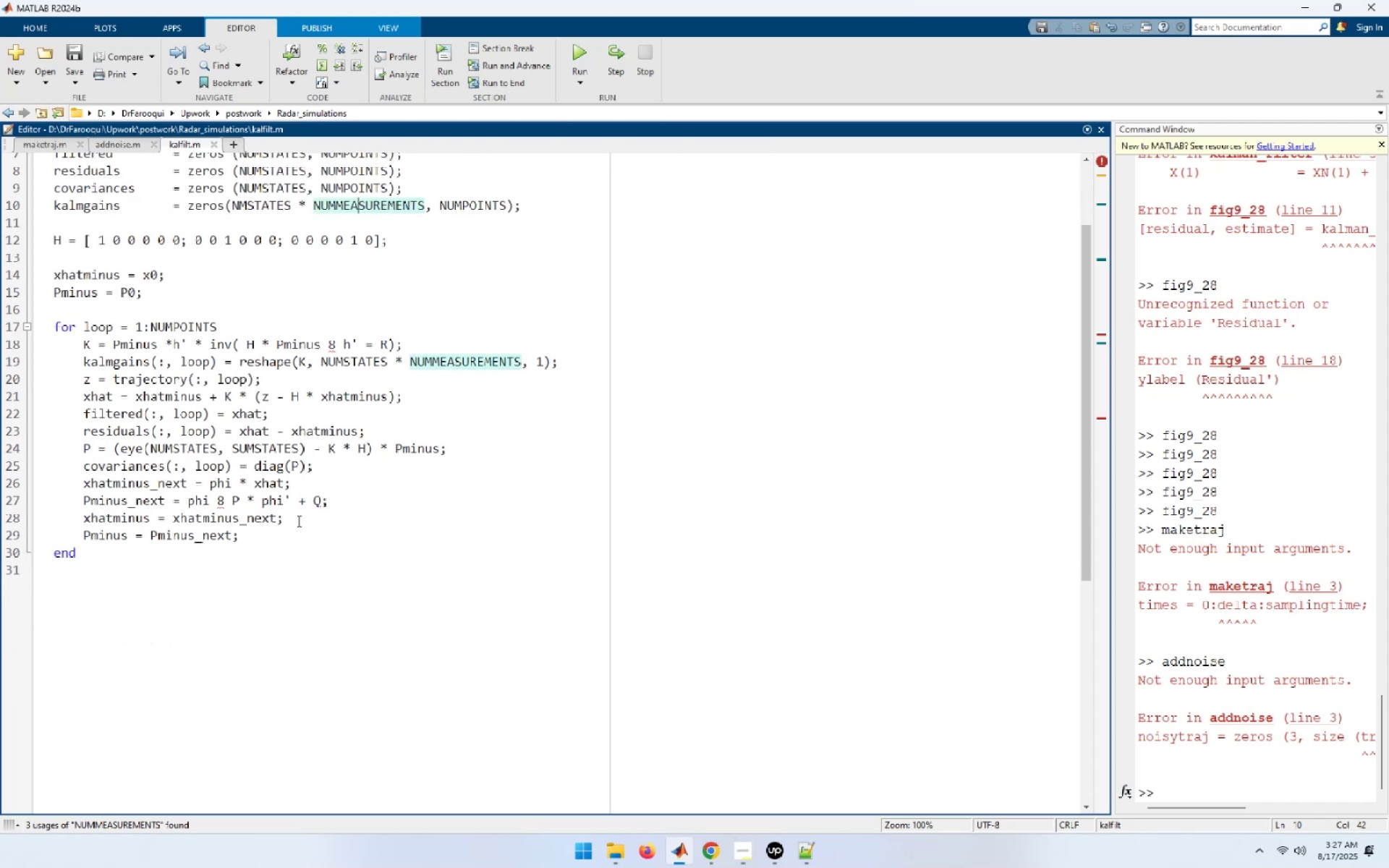 
key(Control+N)
 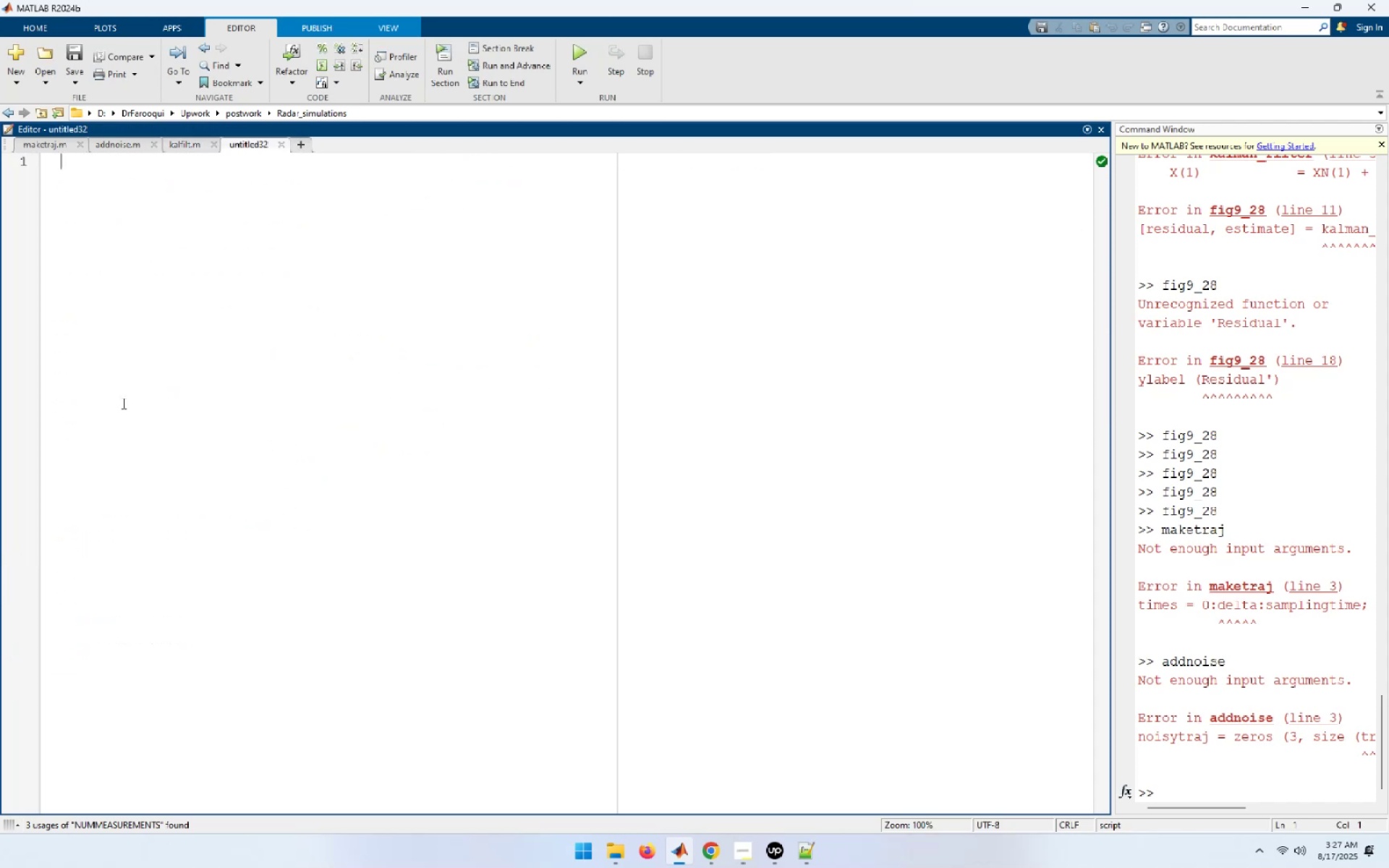 
wait(7.47)
 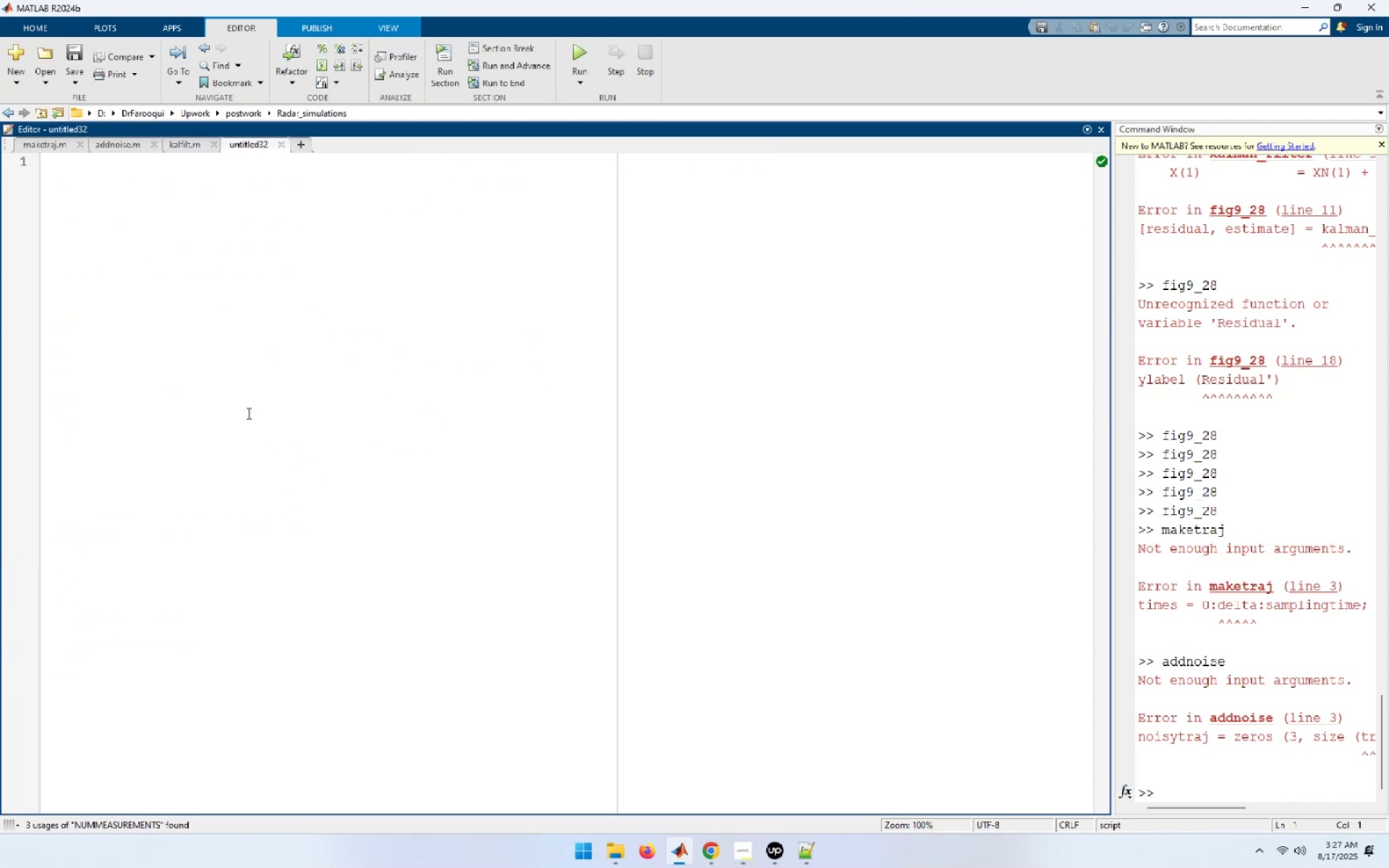 
type(function [BR_range] = ssj_req(pt, g, freq, sigma, b ,)
key(Backspace)
key(Backspace)
key(Backspace)
type(b, loss, pu)
key(Backspace)
type(u)
key(Backspace)
type(j, p)
key(Backspace)
type(bu)
key(Backspace)
type(j gj)
key(Backspace)
key(Backspace)
key(Backspace)
type(, gj, lossj))
 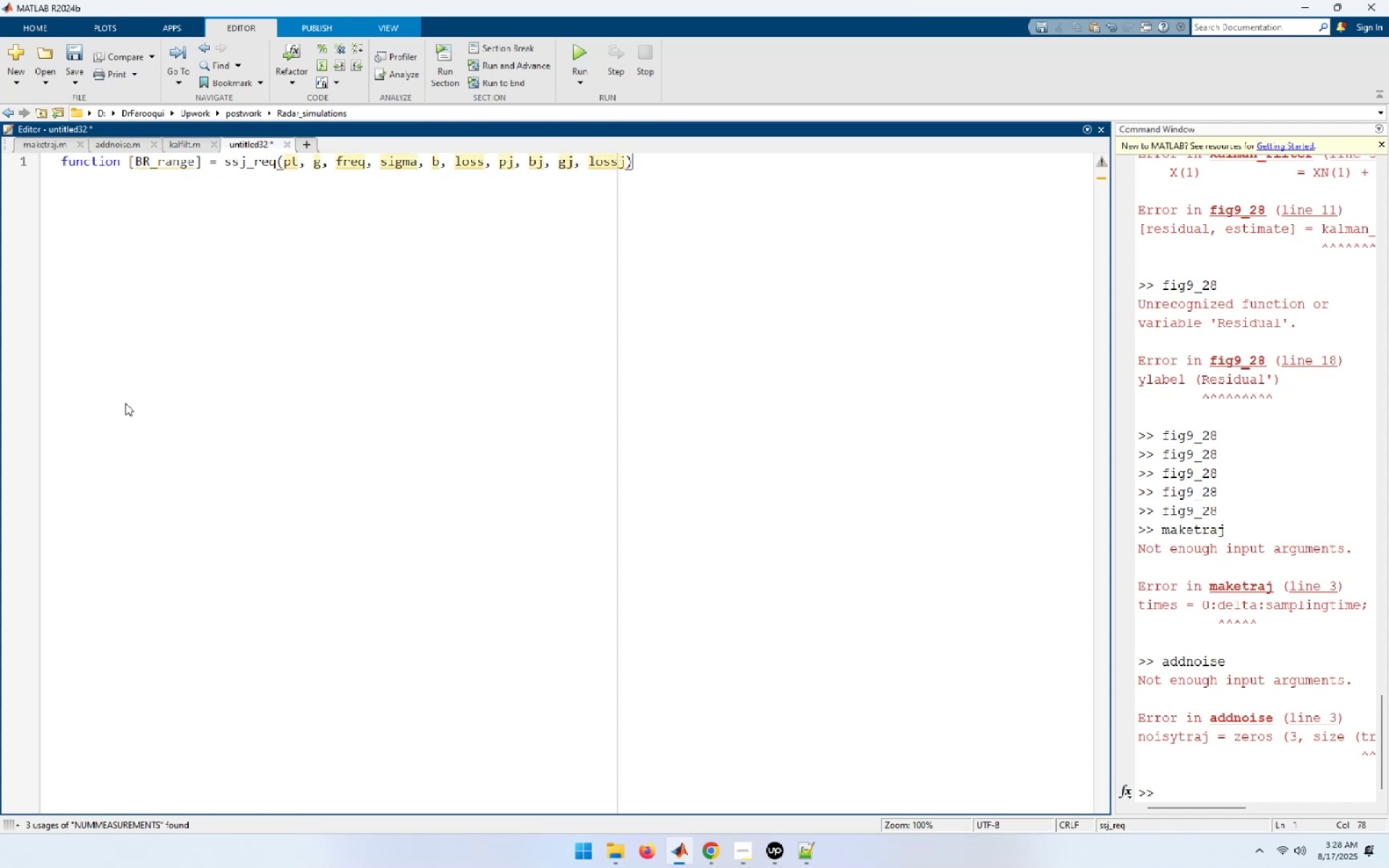 
key(Enter)
 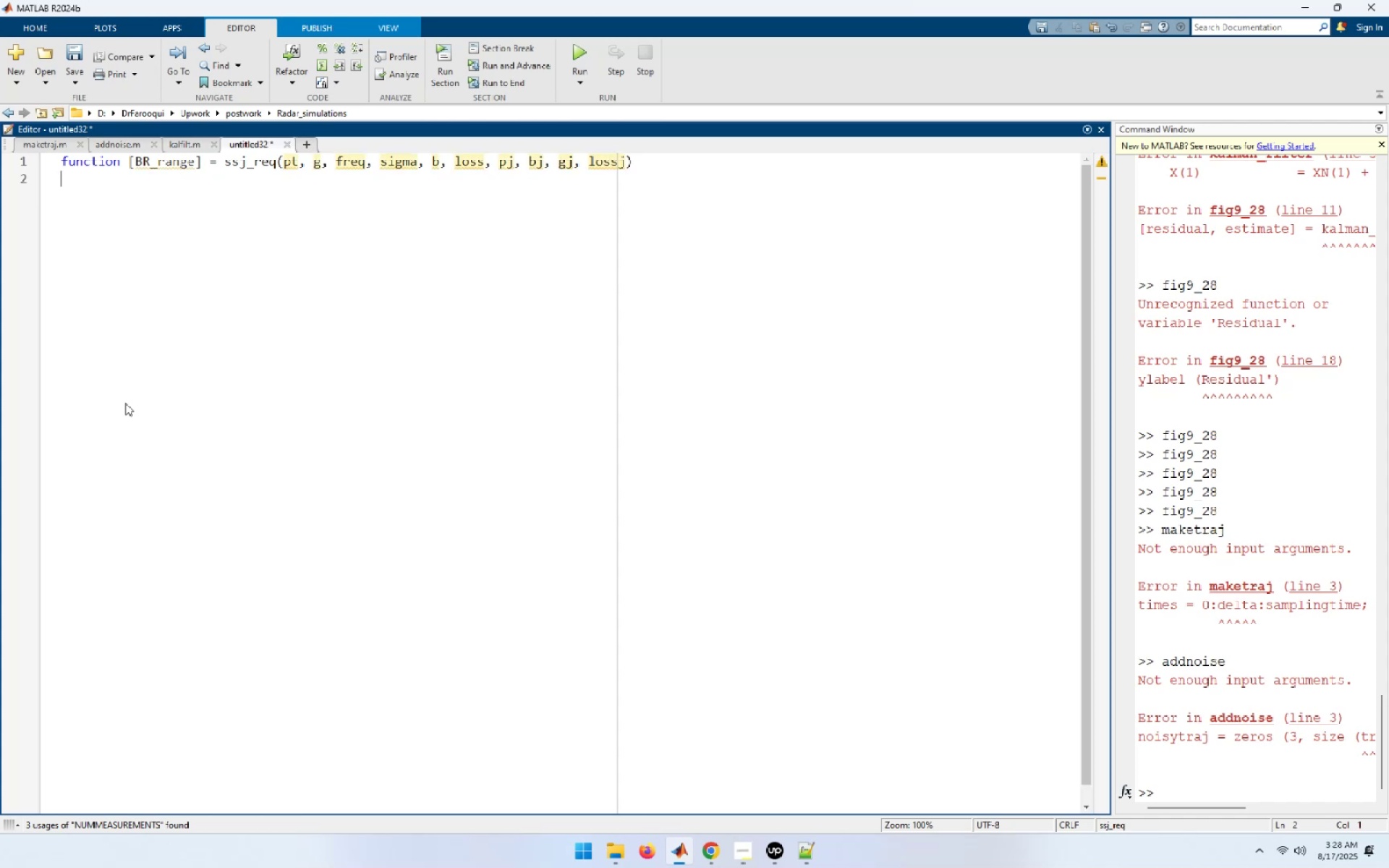 
key(Enter)
 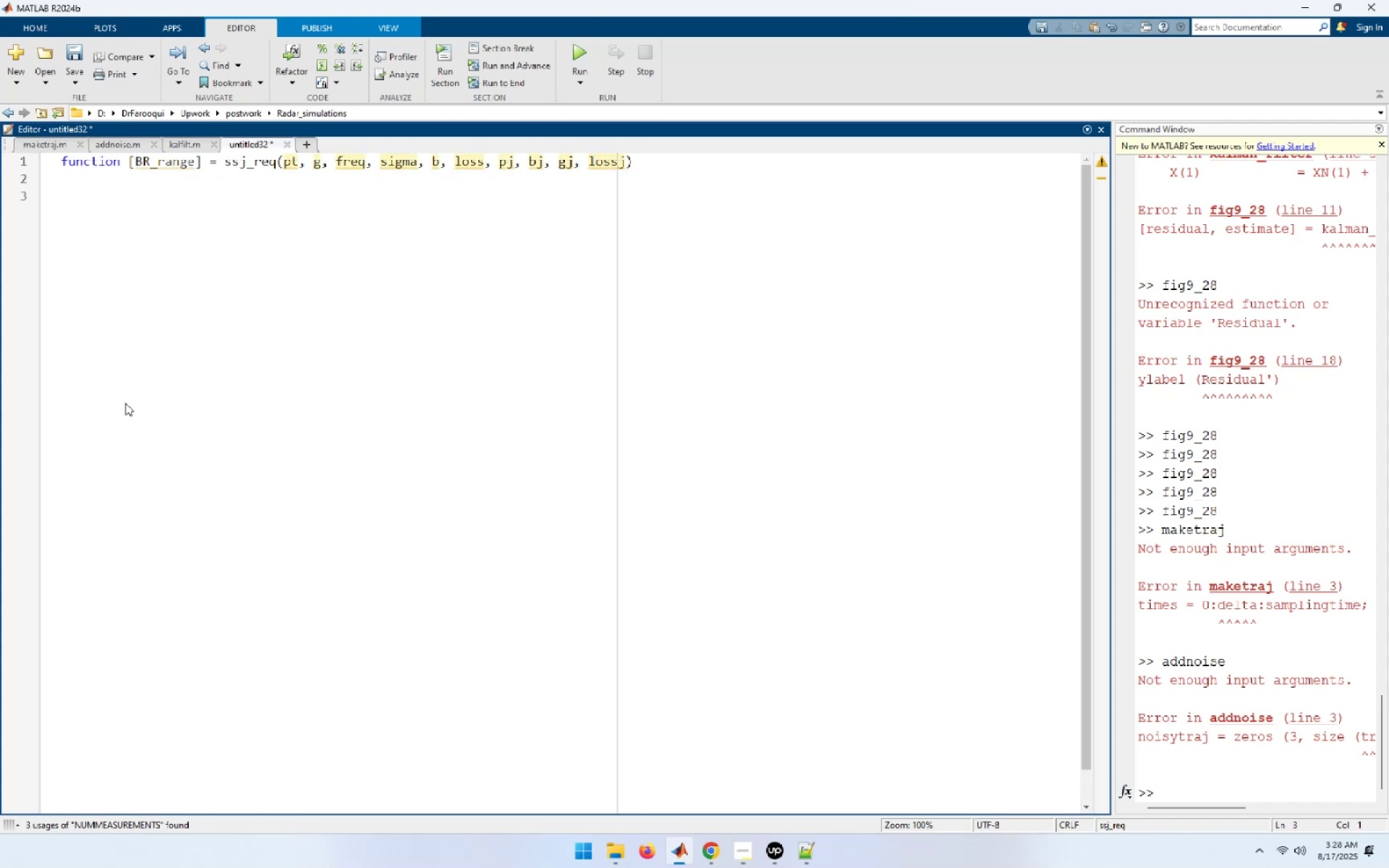 
key(Control+S)
 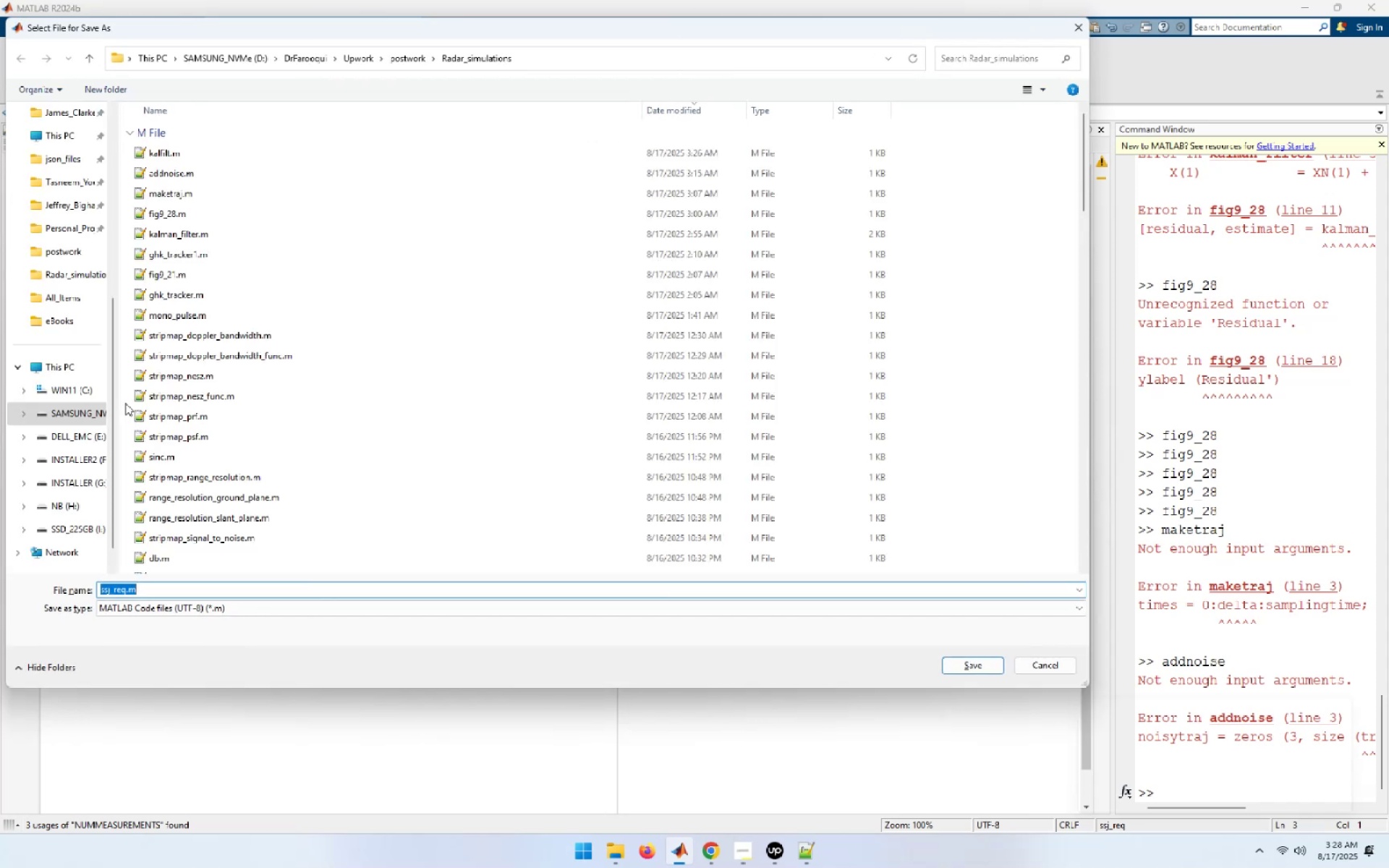 
key(Enter)
 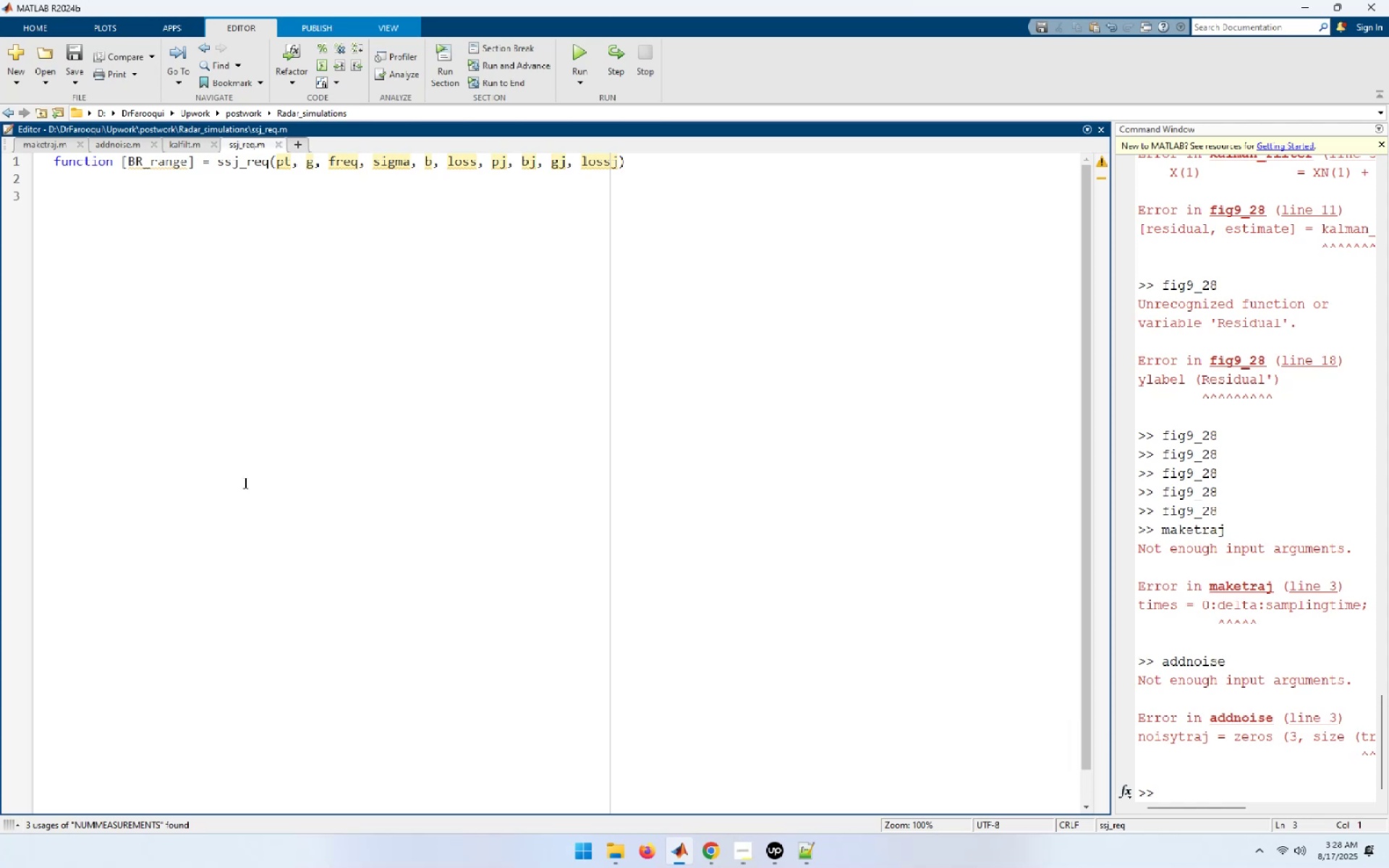 
wait(23.44)
 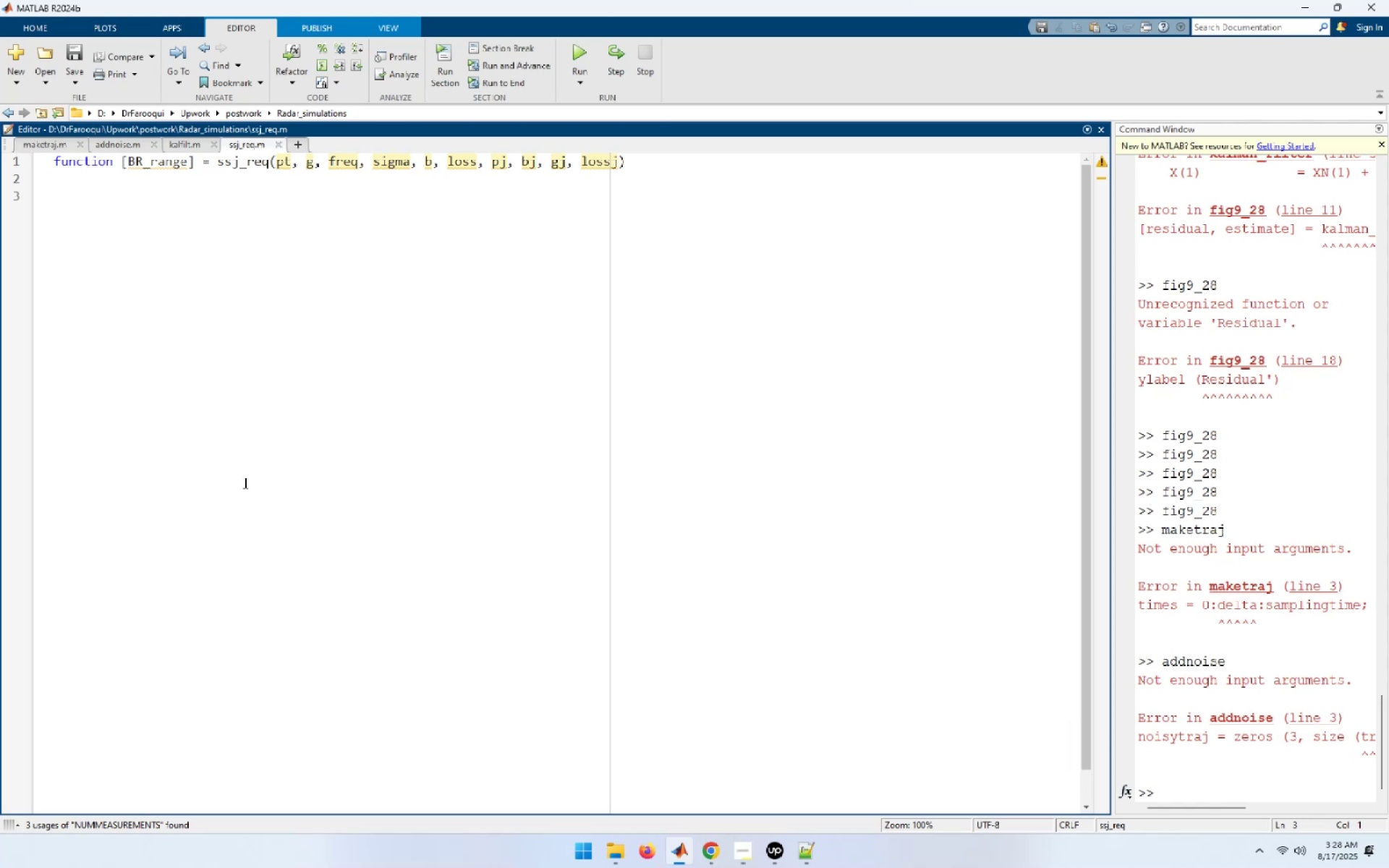 
type(c = 3.0e + 8;')
key(Backspace)
 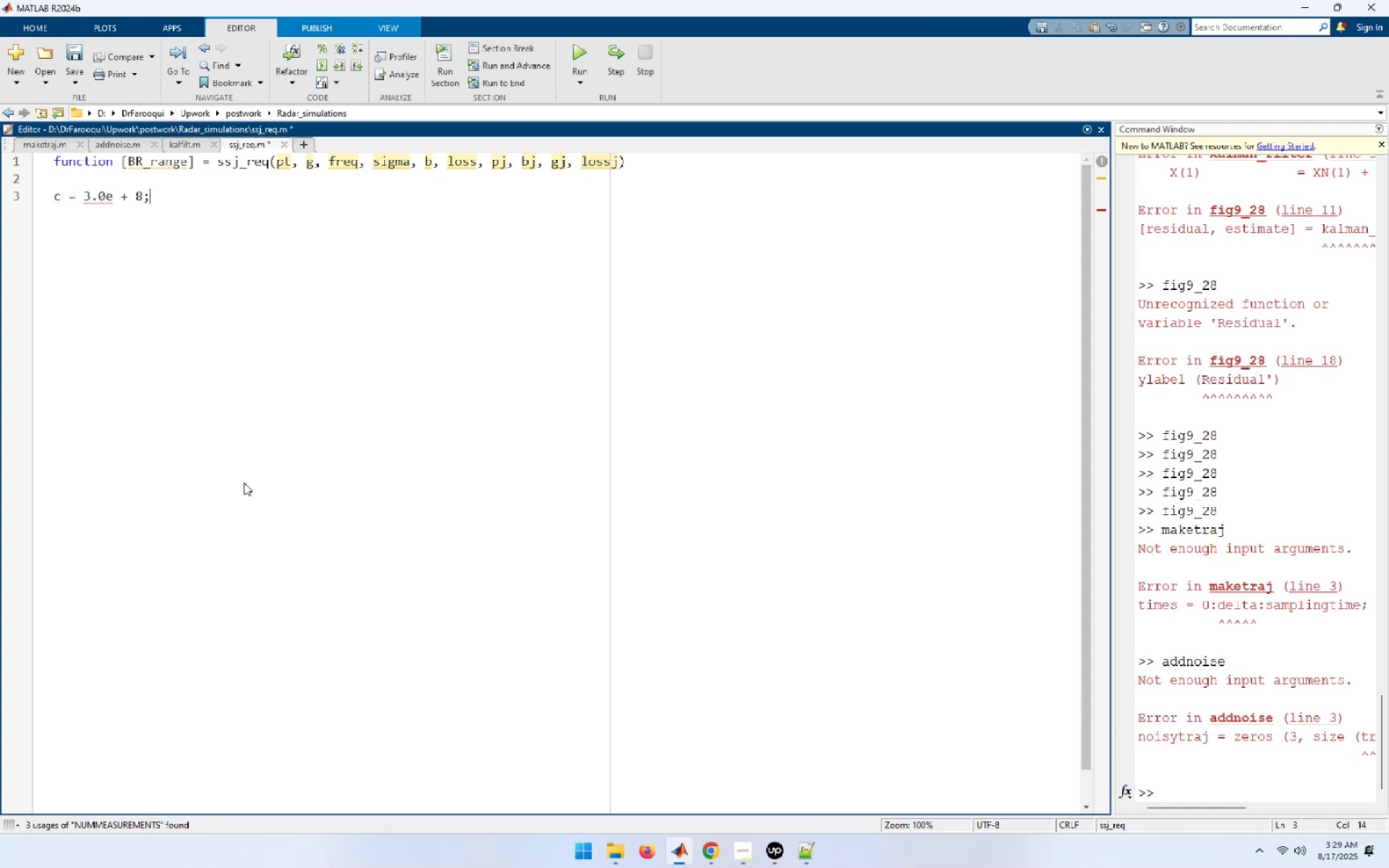 
key(Enter)
 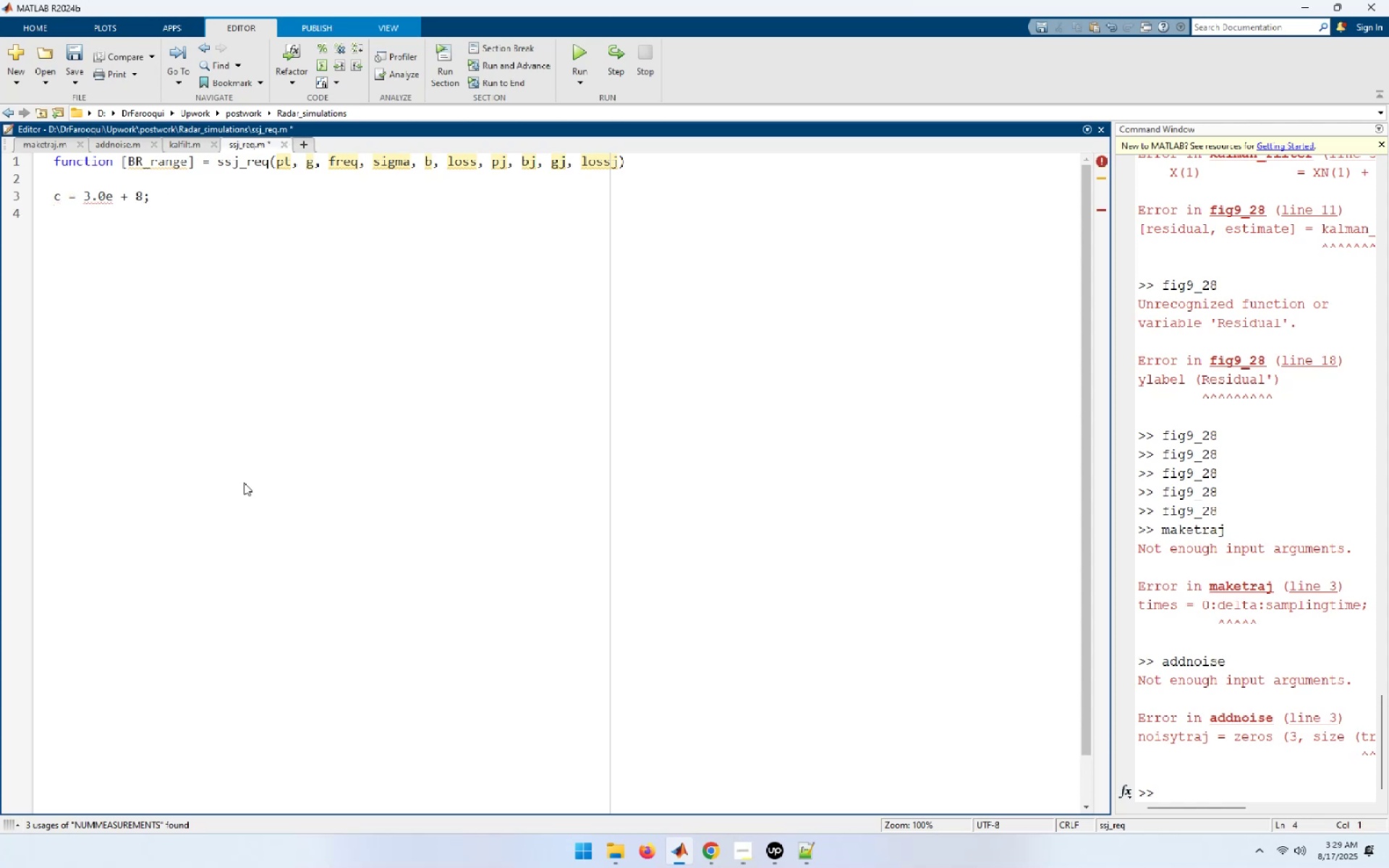 
key(ArrowUp)
 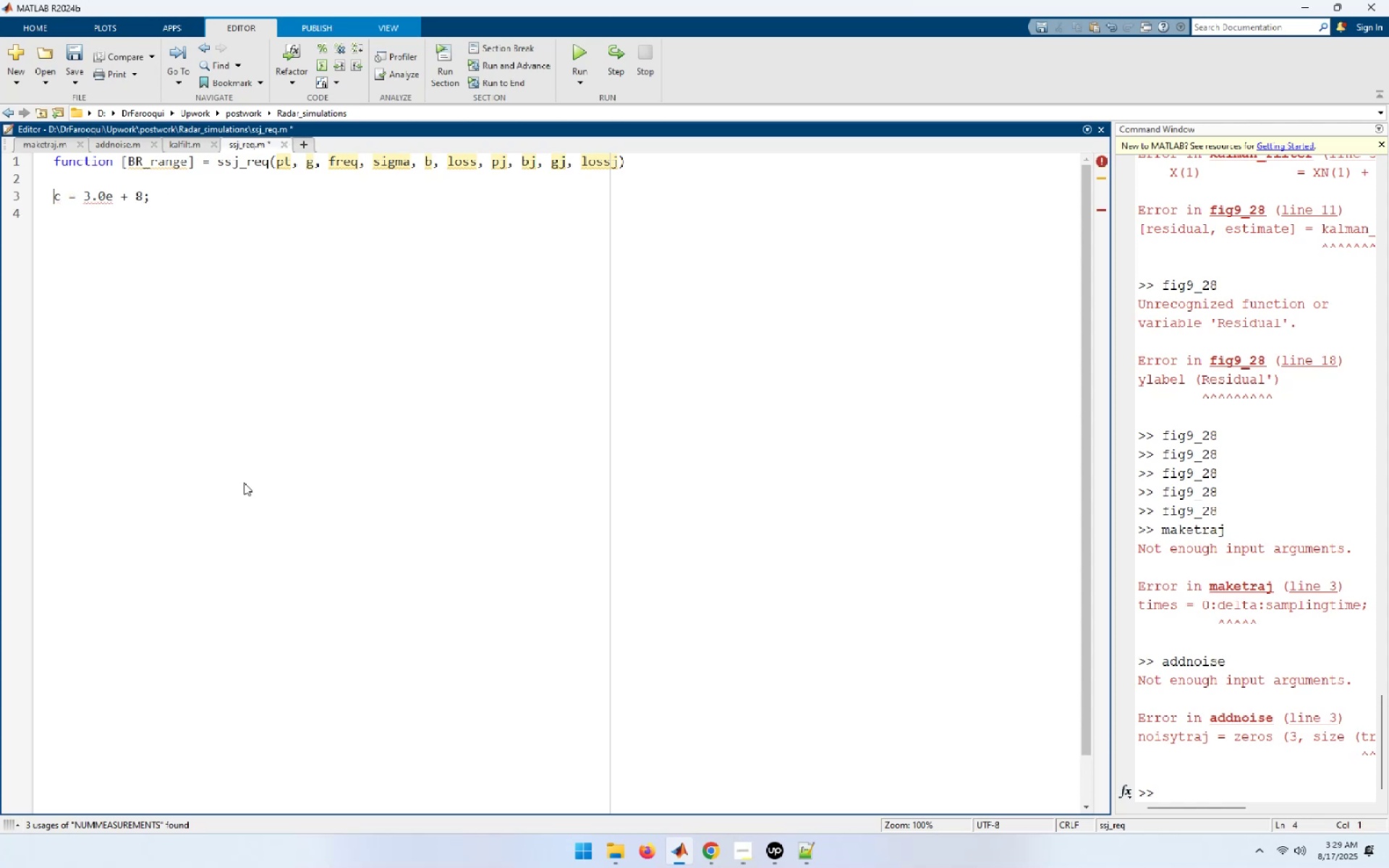 
key(ArrowRight)
 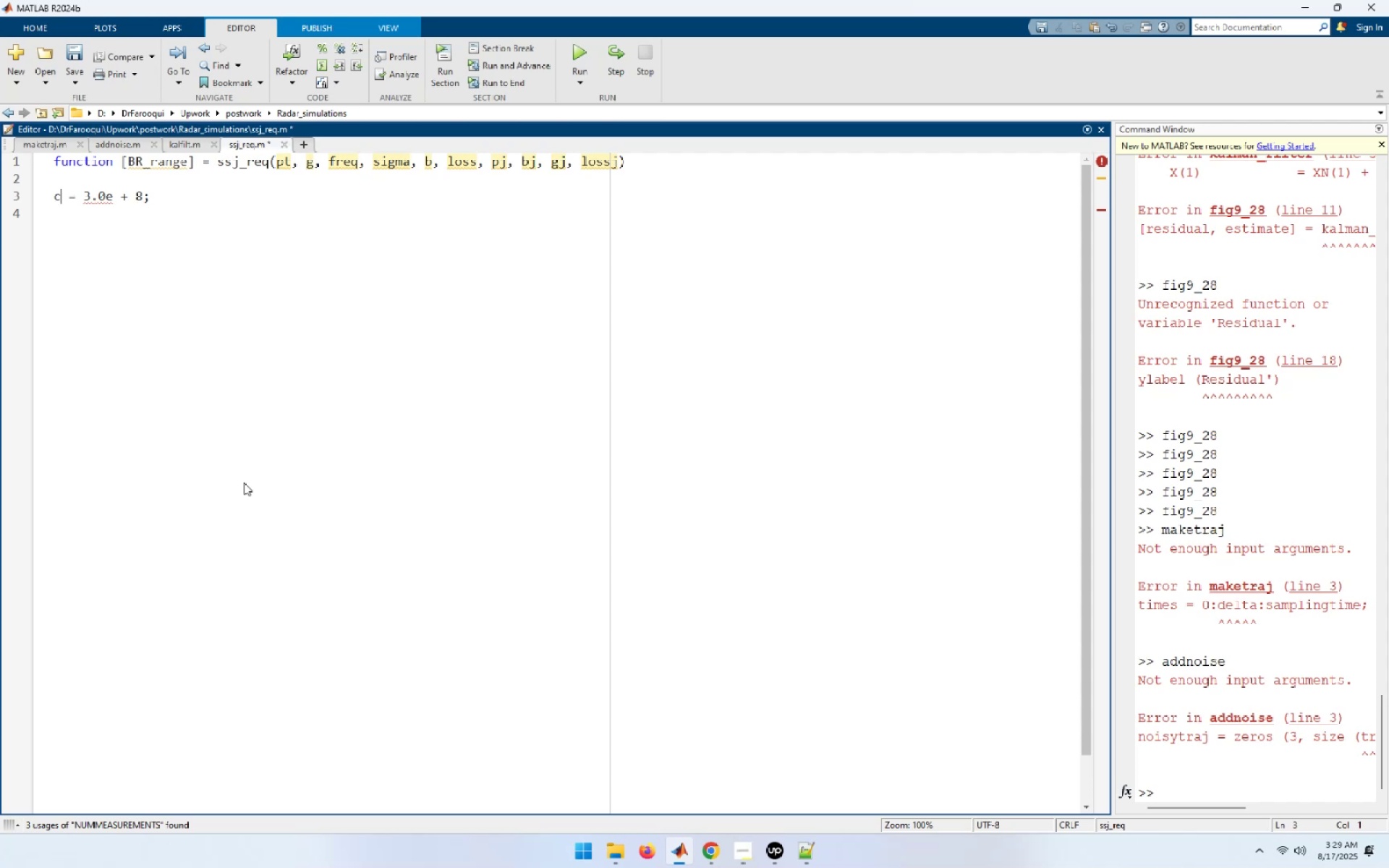 
key(ArrowRight)
 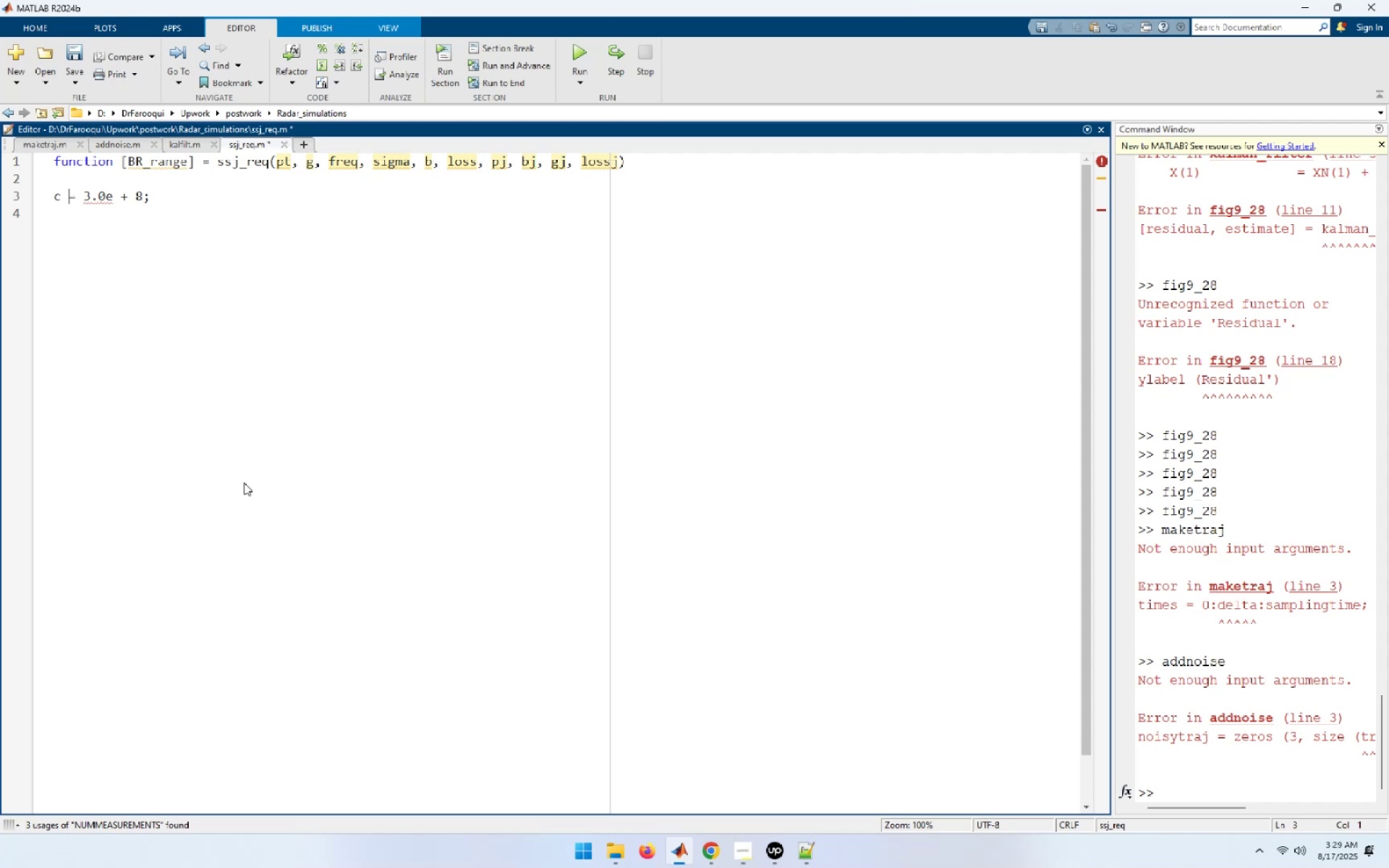 
key(ArrowRight)
 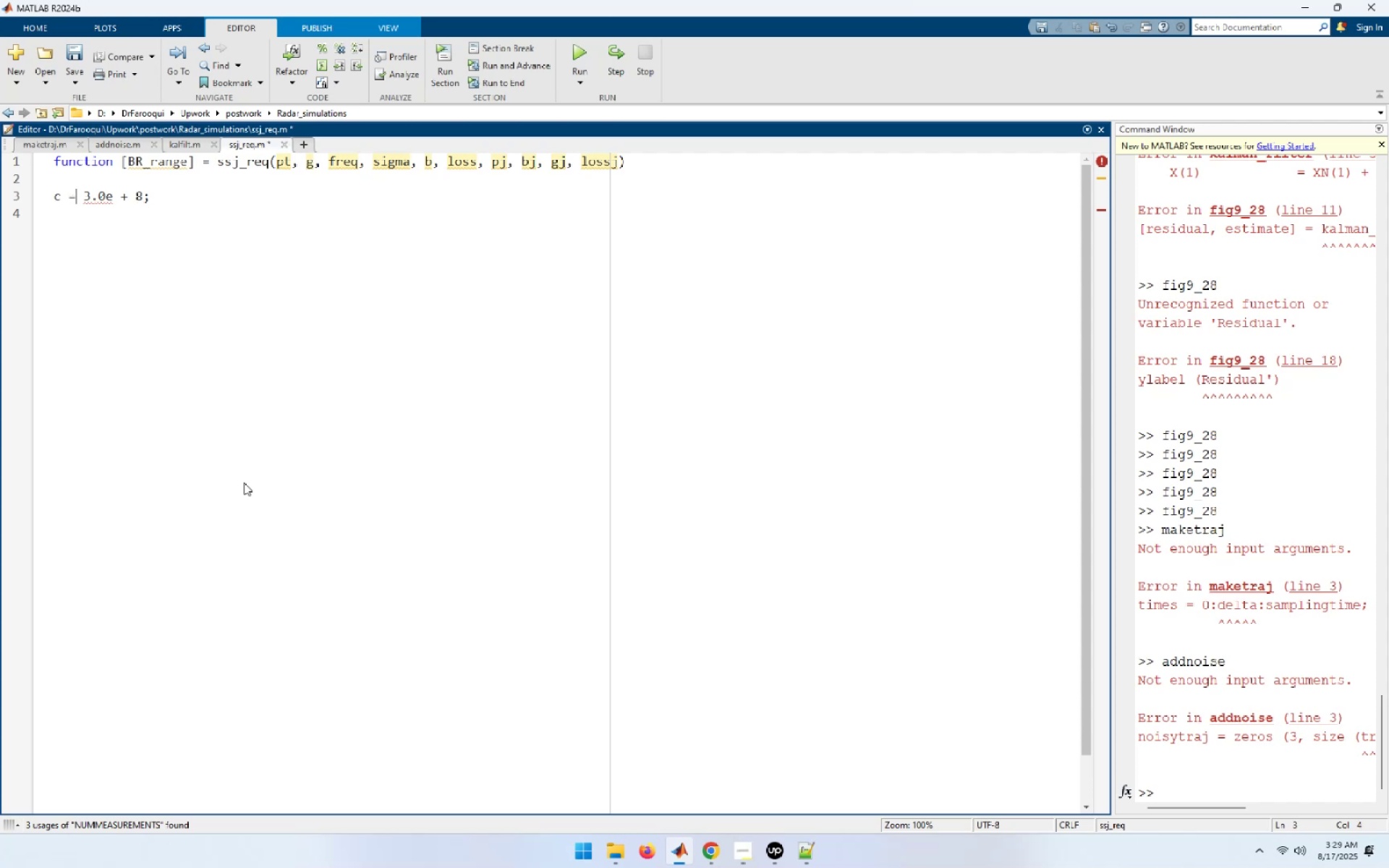 
key(ArrowRight)
 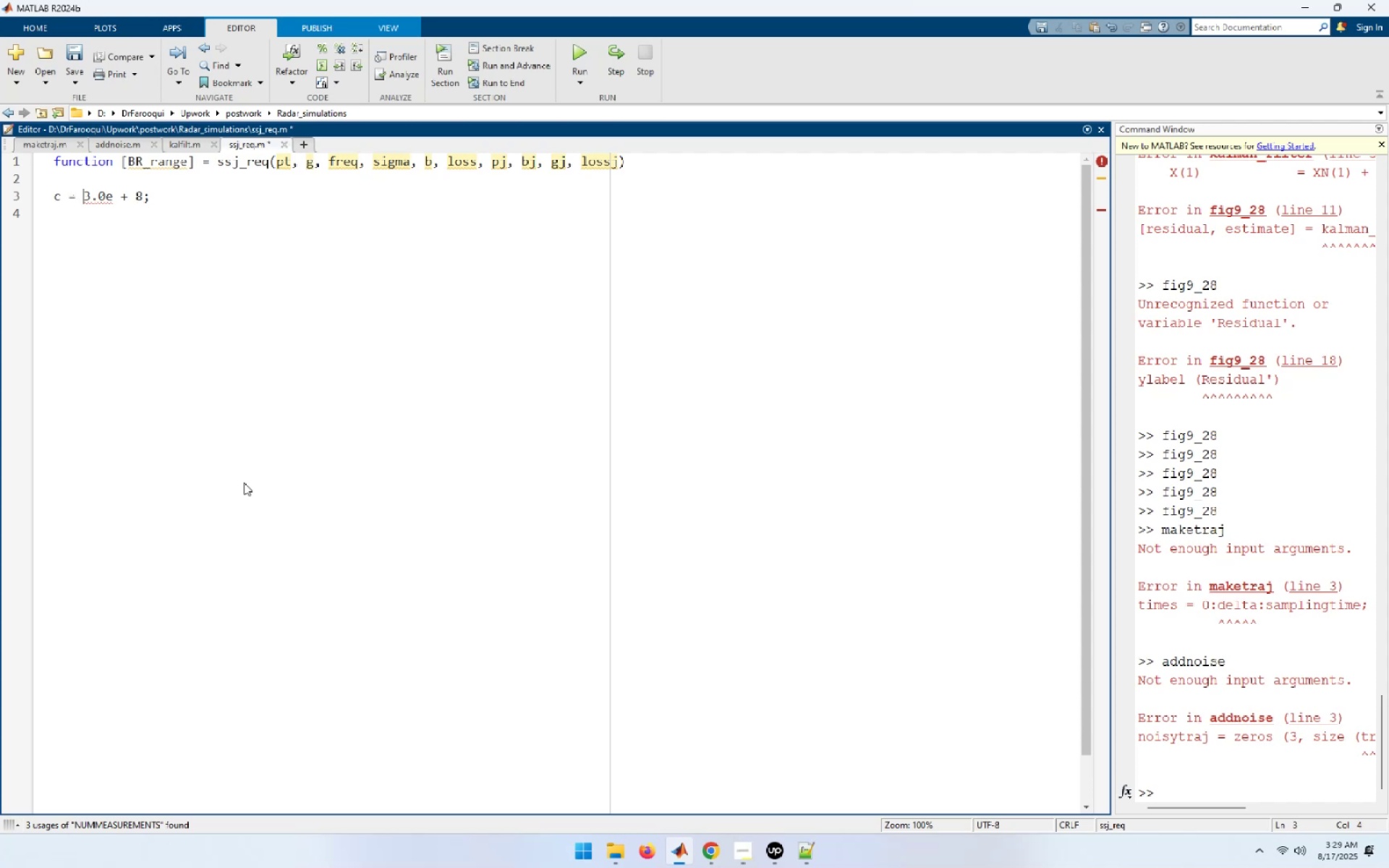 
key(ArrowRight)
 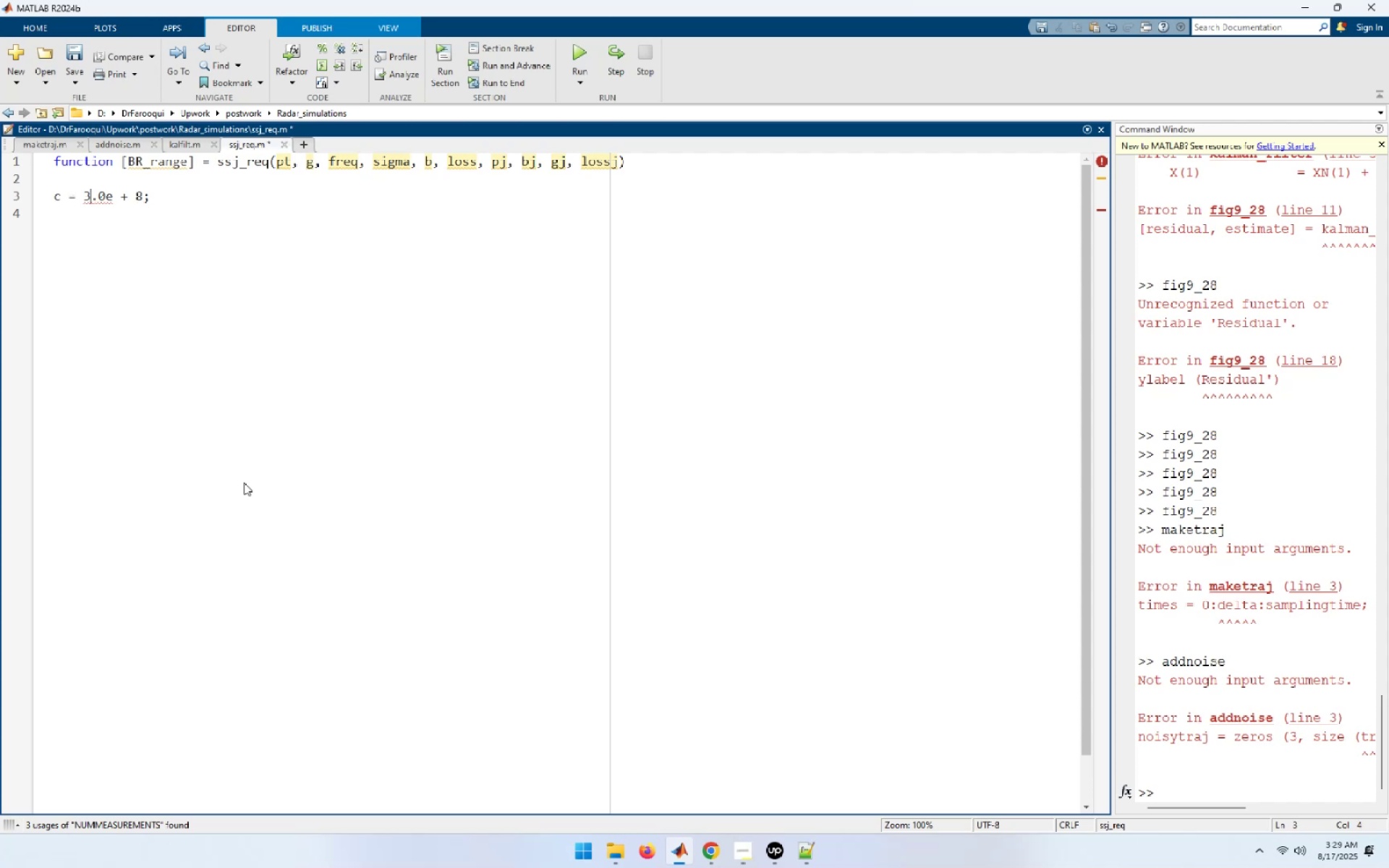 
key(ArrowRight)
 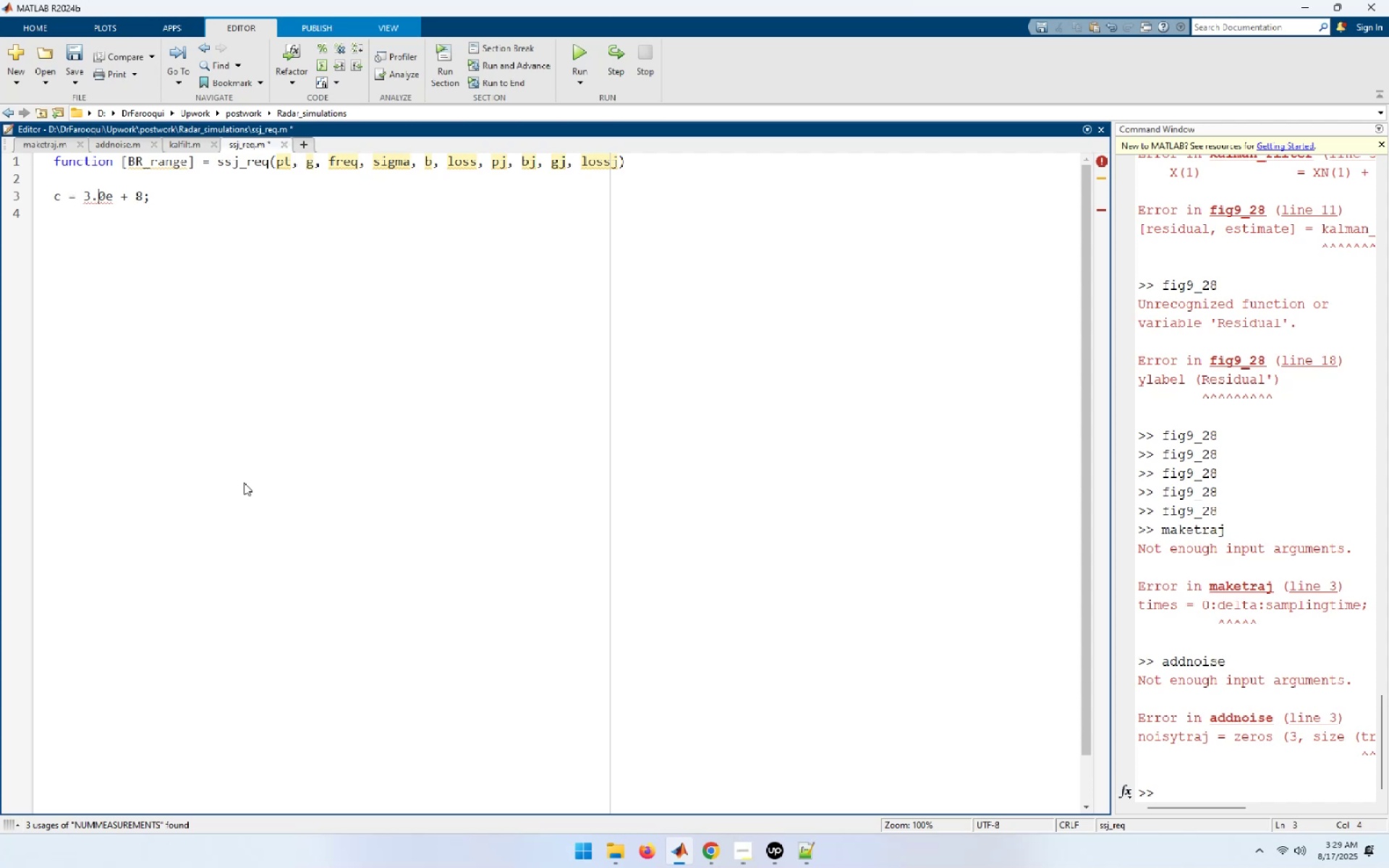 
key(ArrowRight)
 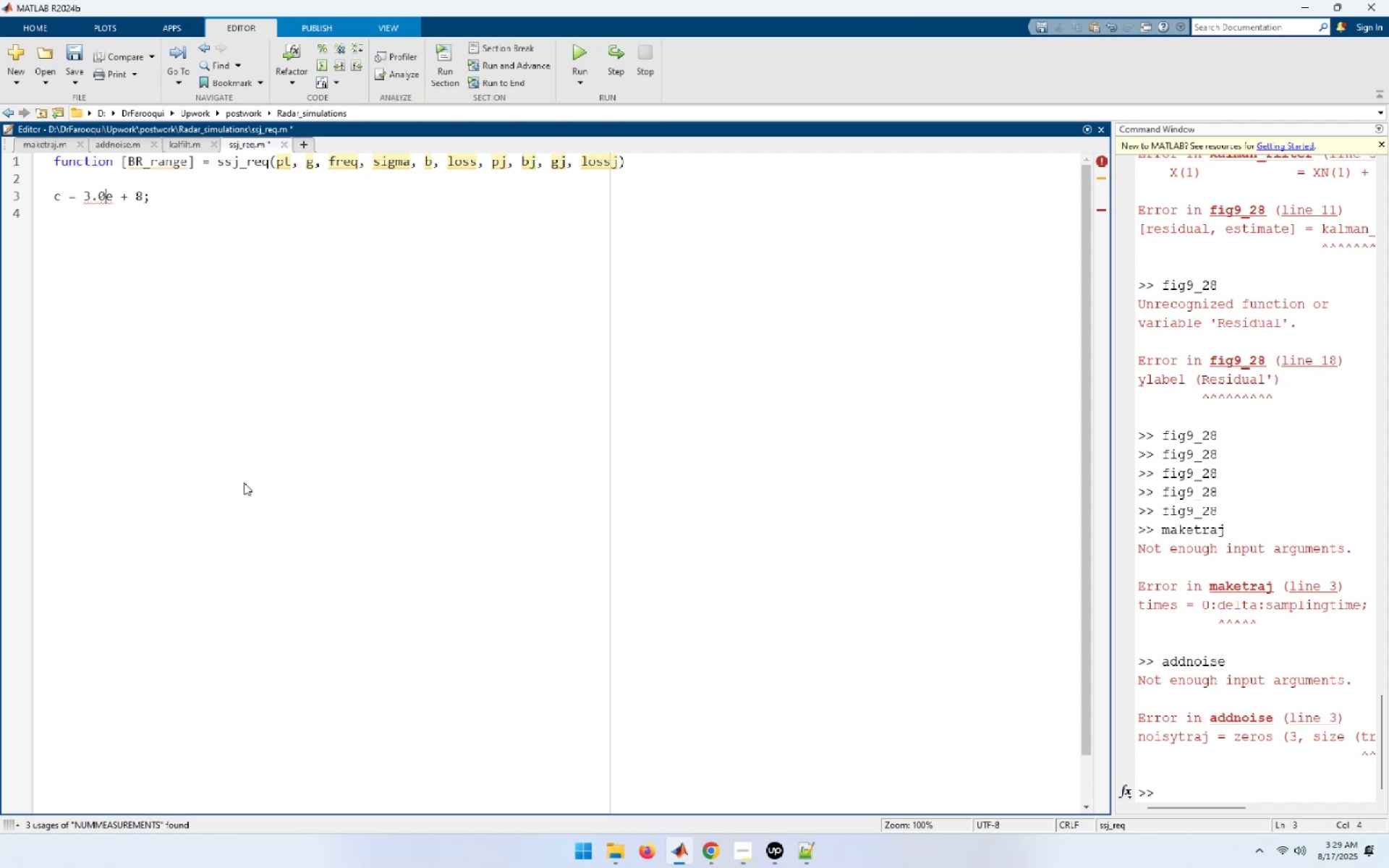 
key(ArrowRight)
 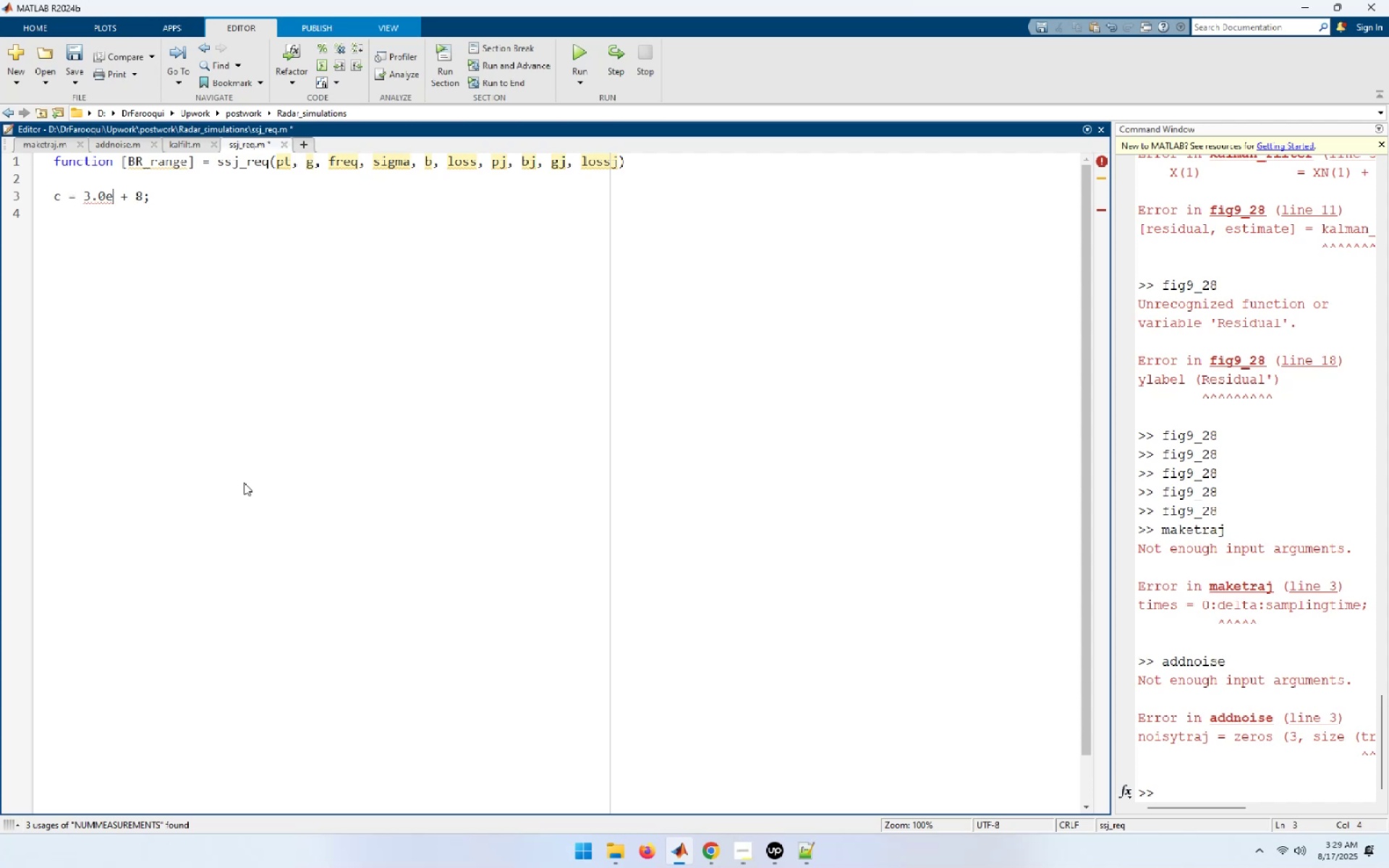 
key(Delete)
 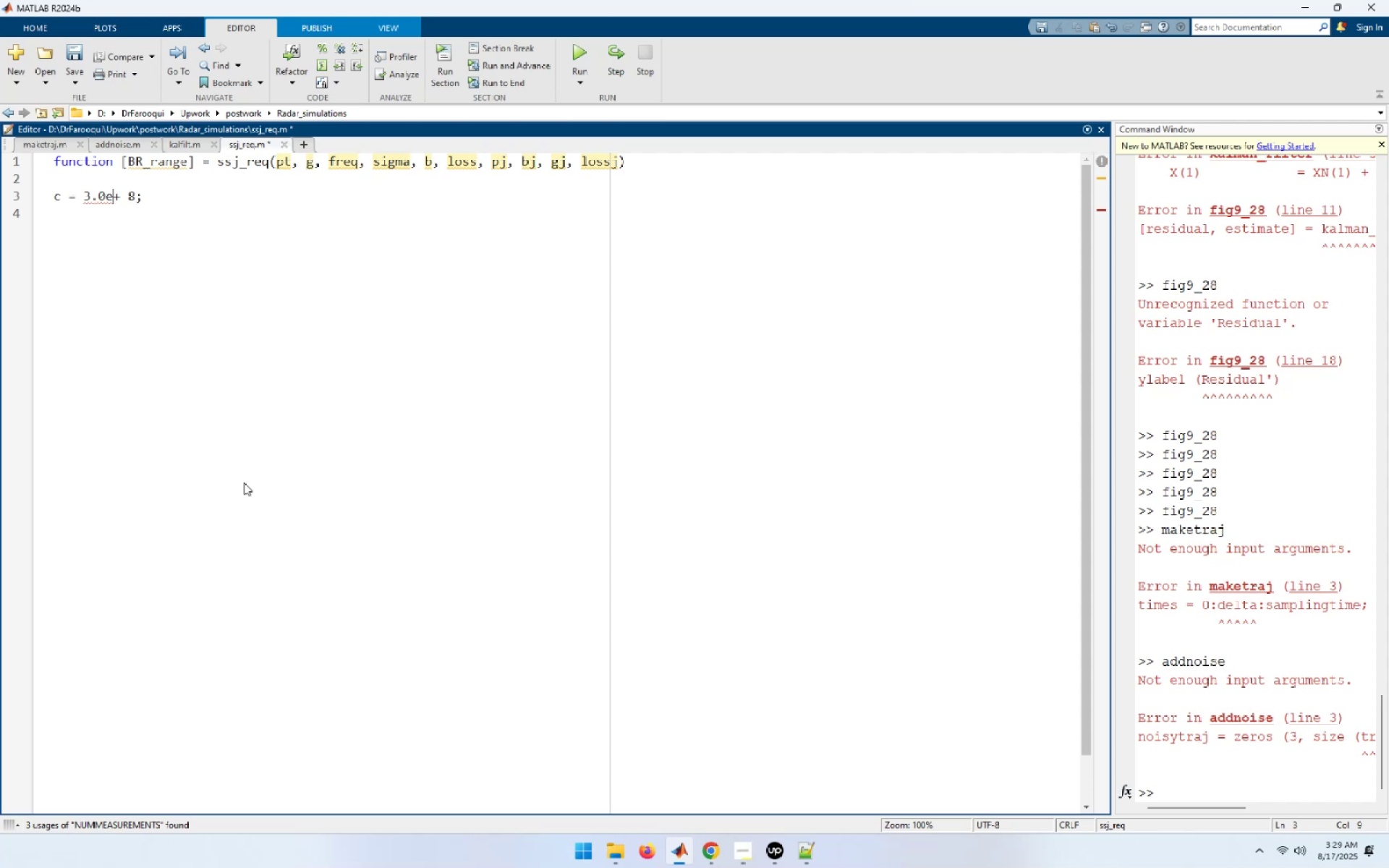 
key(ArrowRight)
 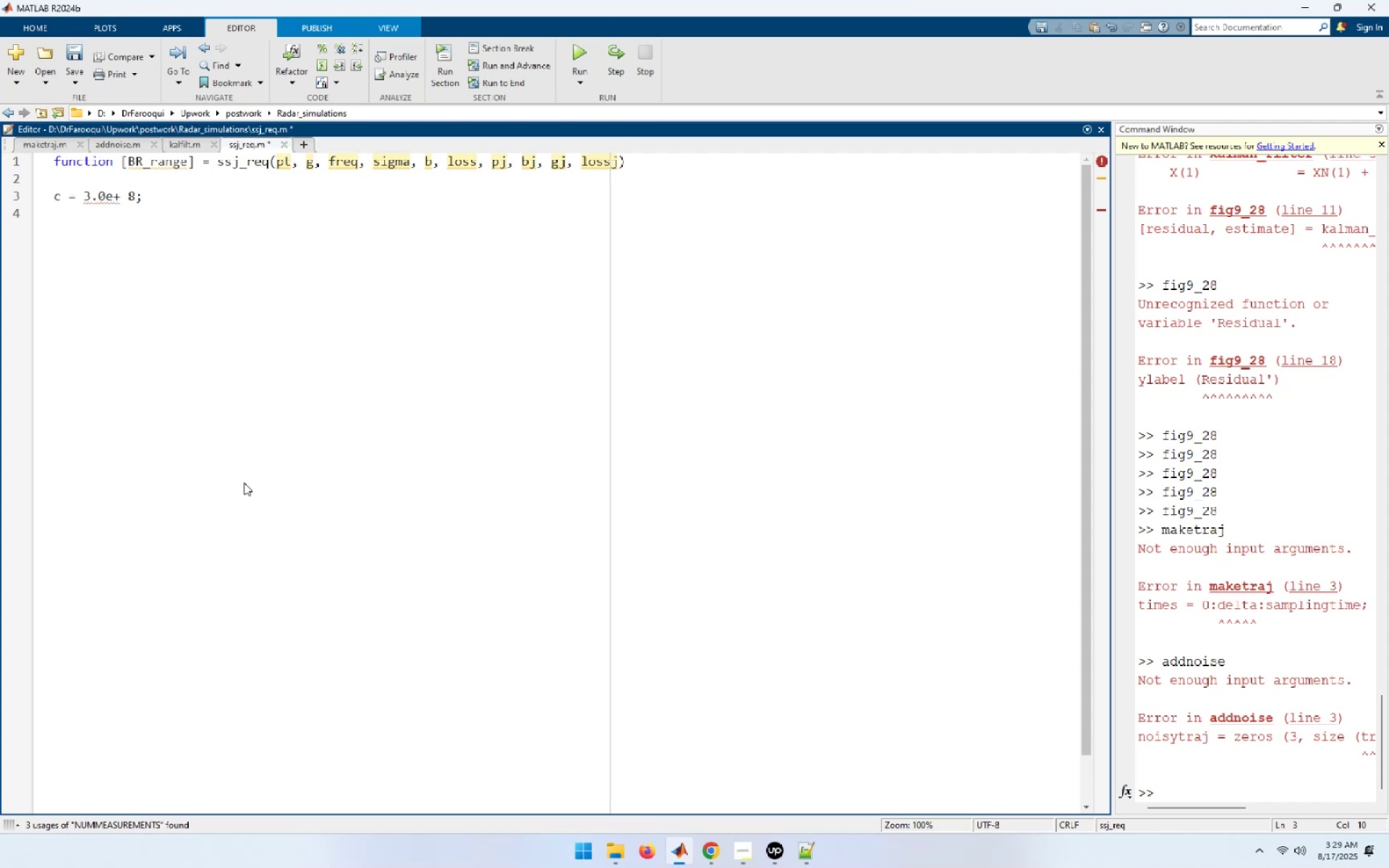 
key(Delete)
 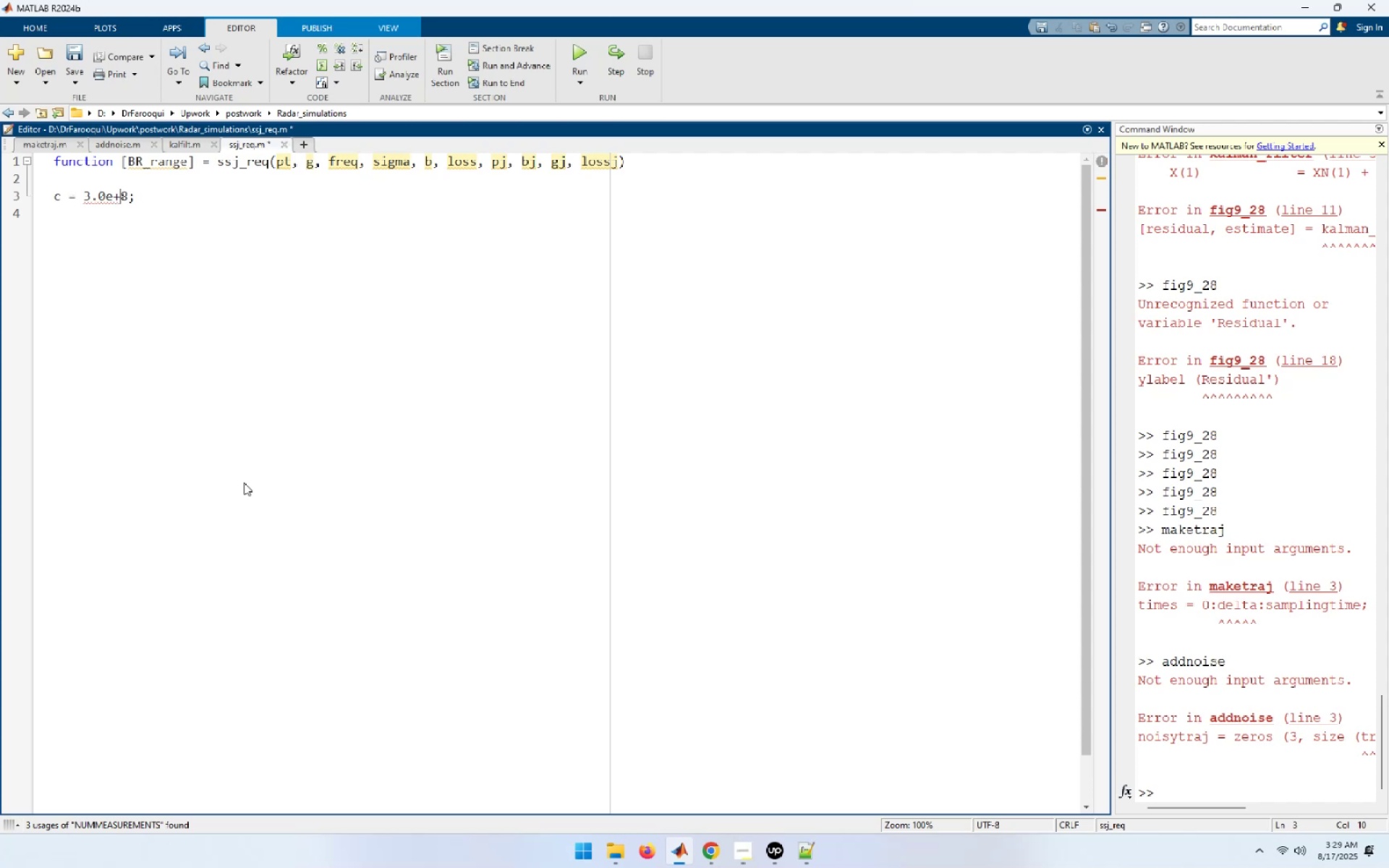 
key(ArrowDown)
 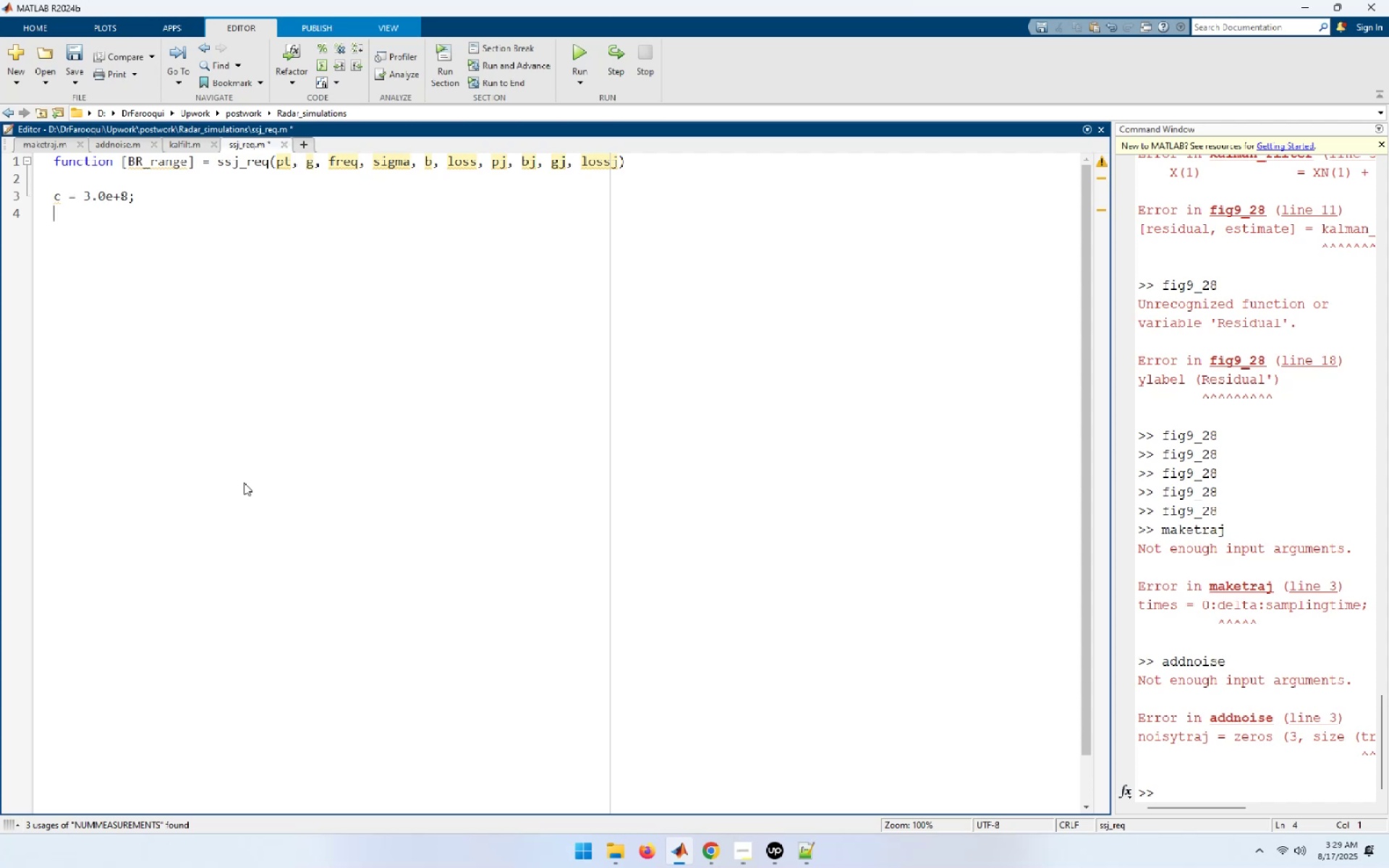 
wait(5.1)
 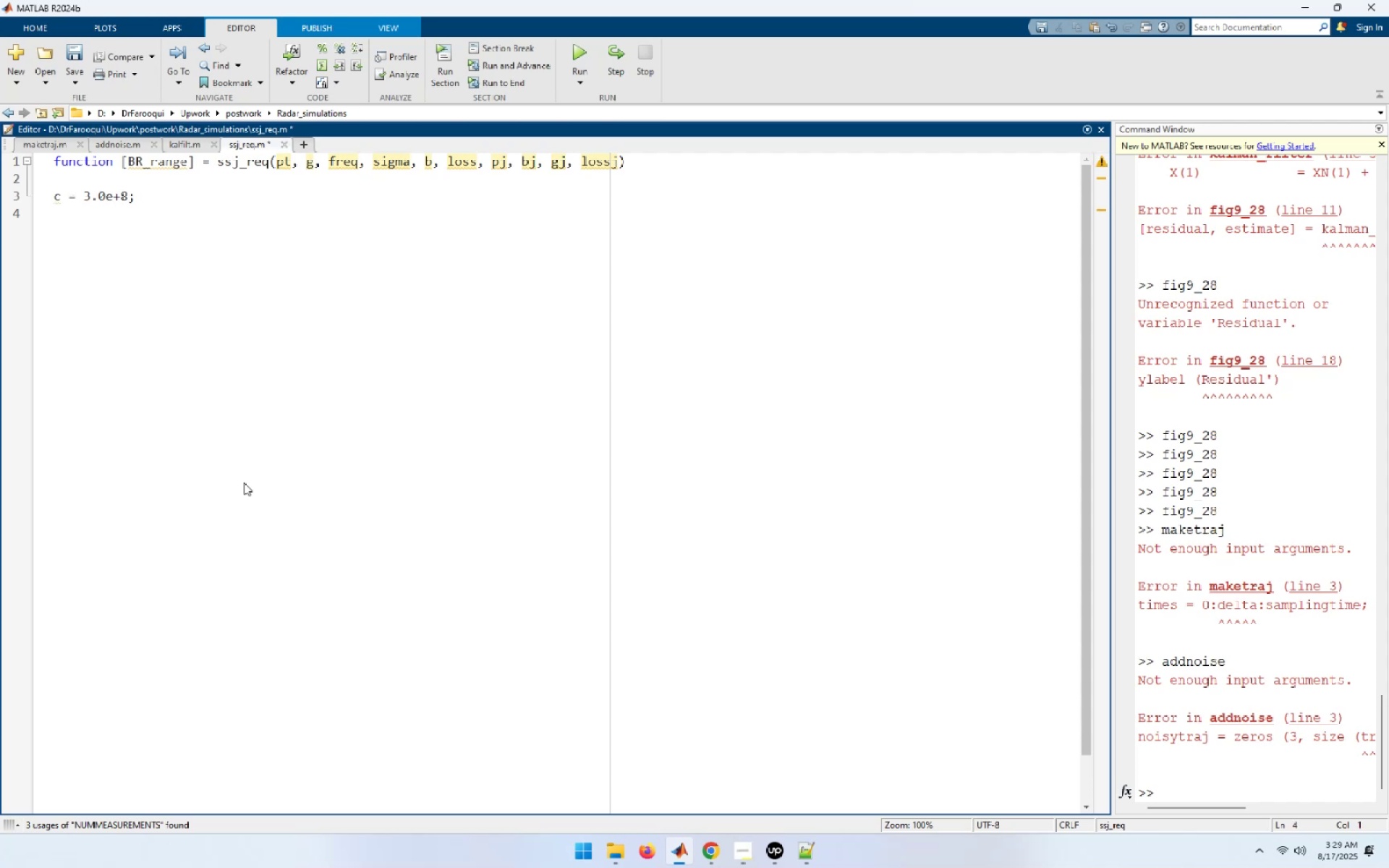 
key(Enter)
 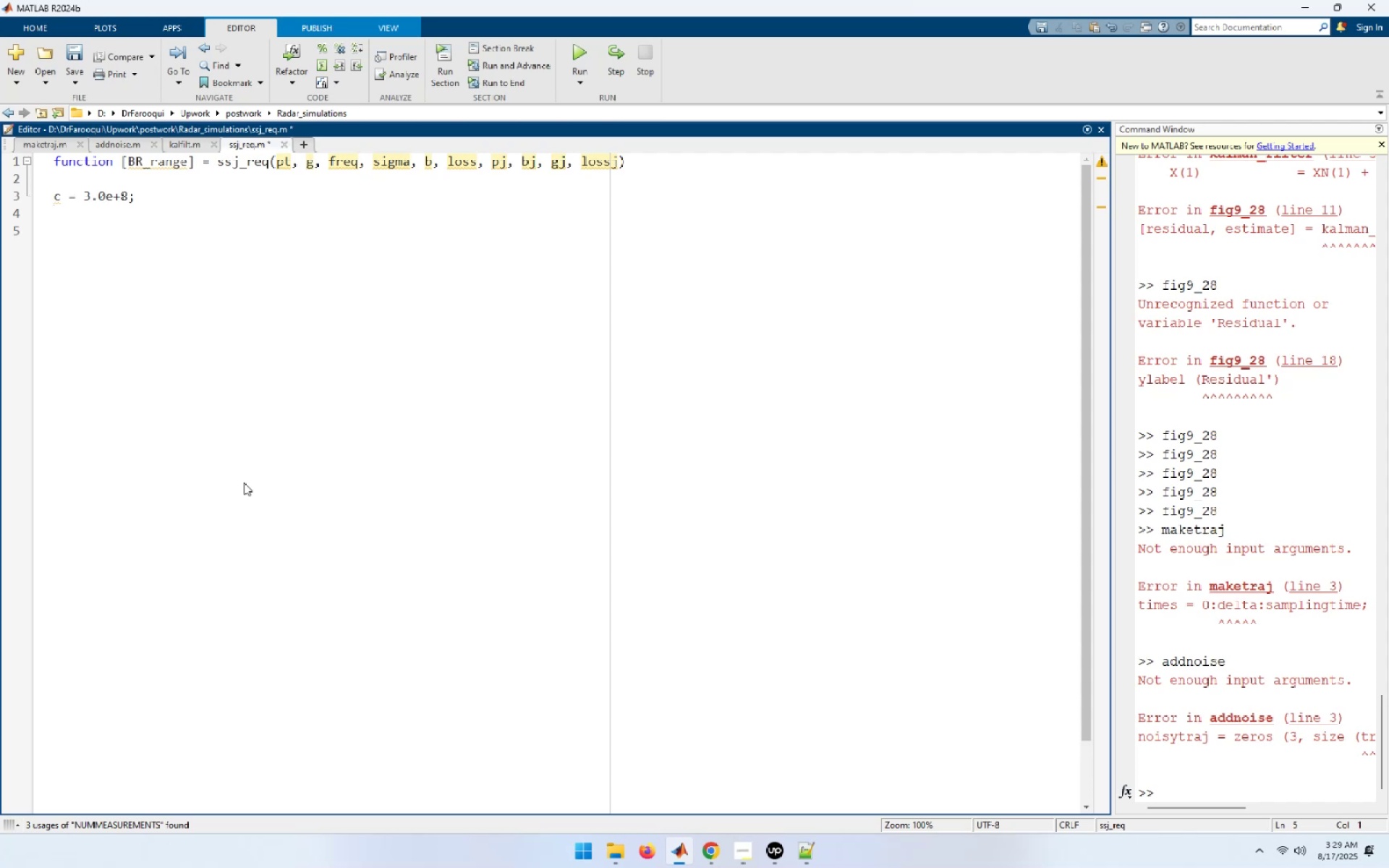 
type(lamp)
key(Backspace)
type(bda = c / freq;)
 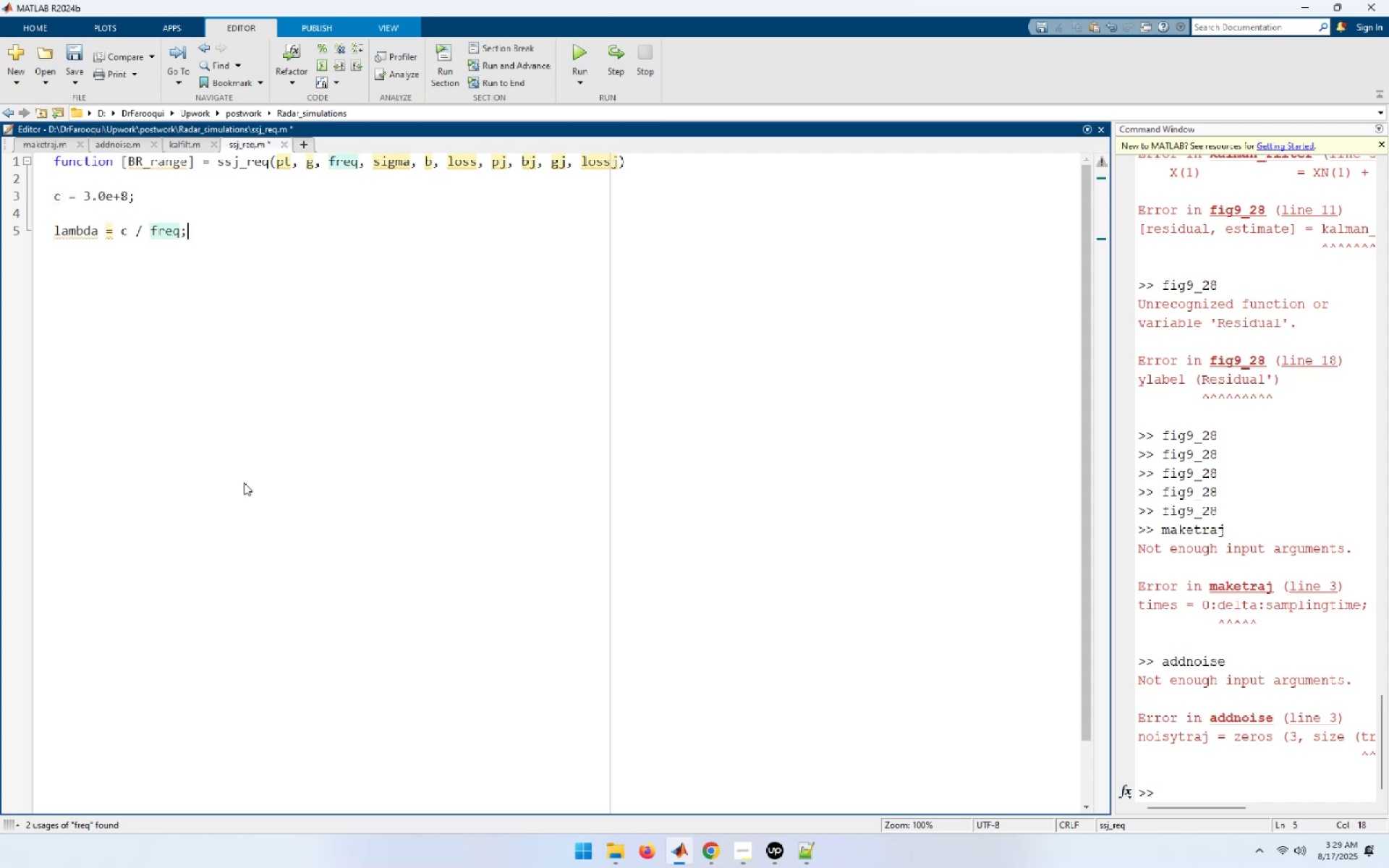 
key(Enter)
 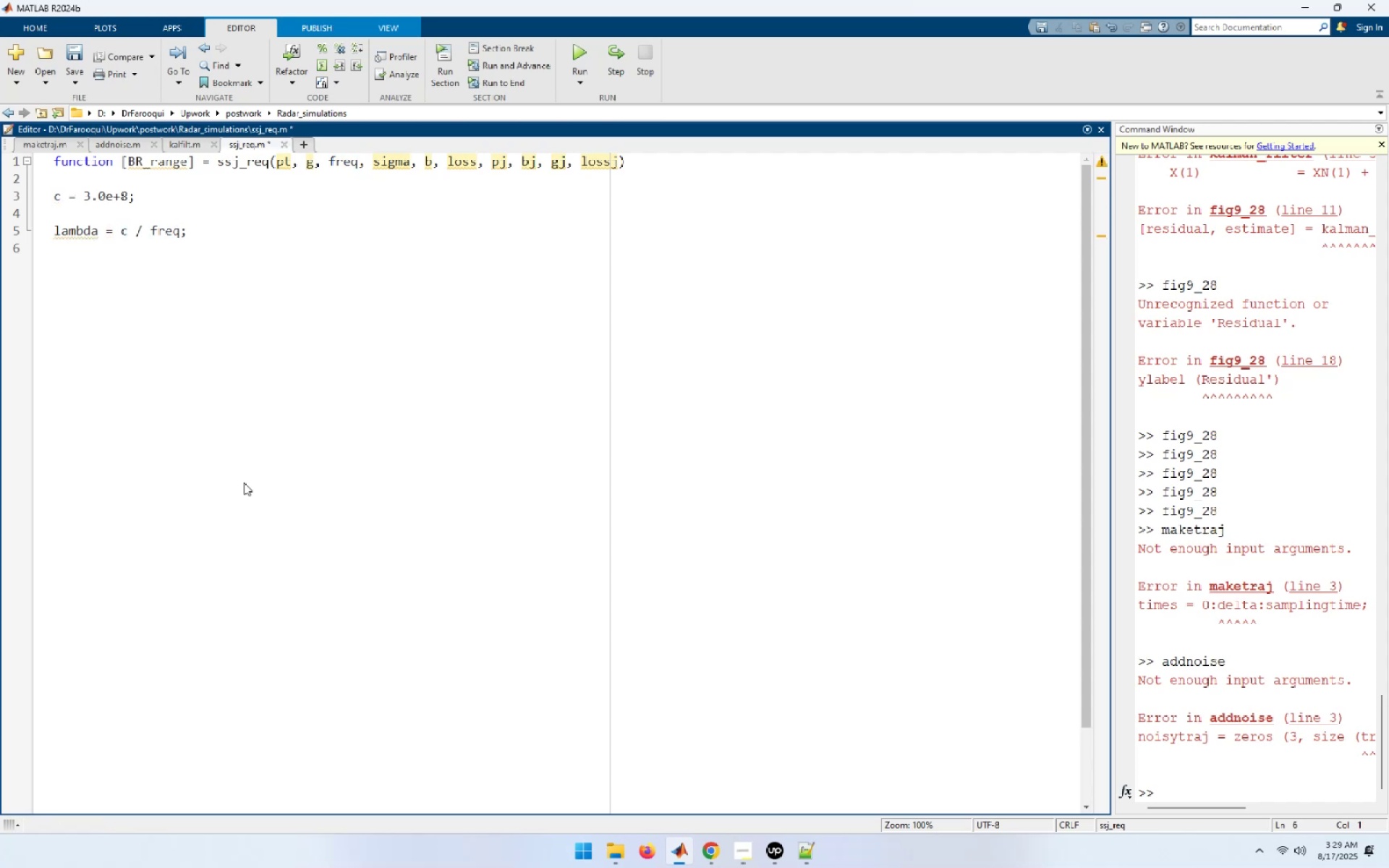 
type(lambda )
key(Backspace)
type(_db = a)
key(Backspace)
type(10 * )
 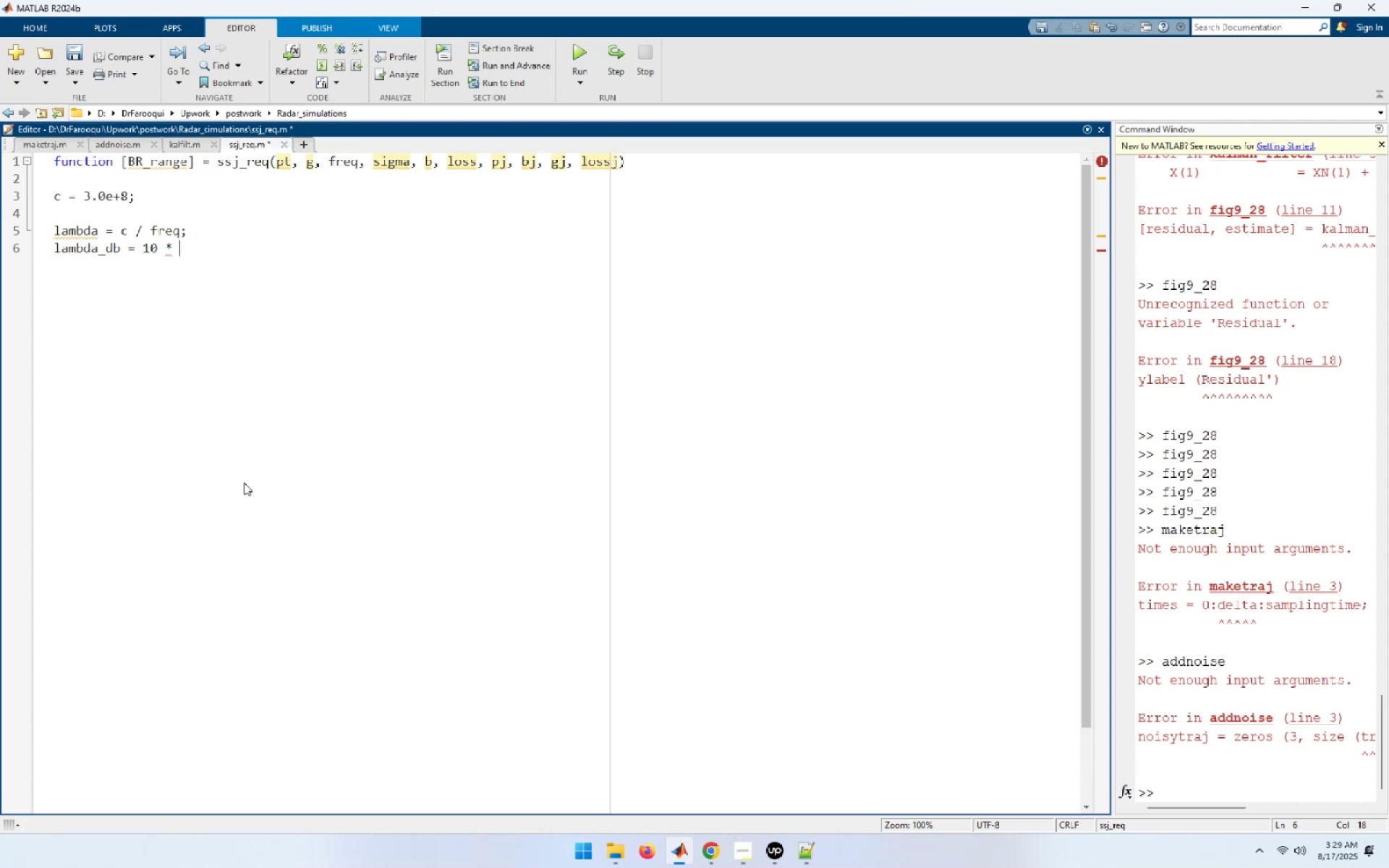 
type(log10 (lambda ^ 2);)
 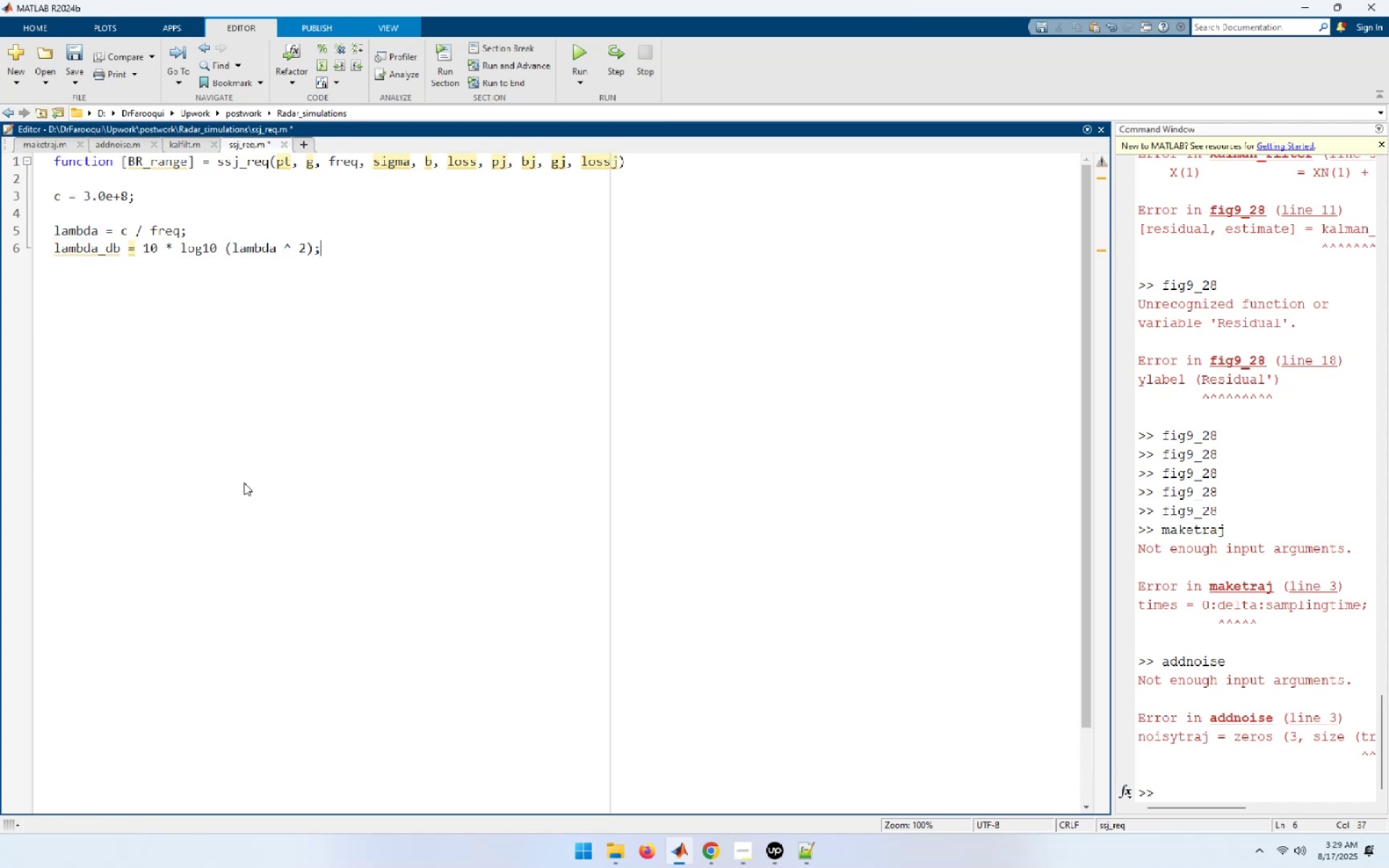 
key(Enter)
 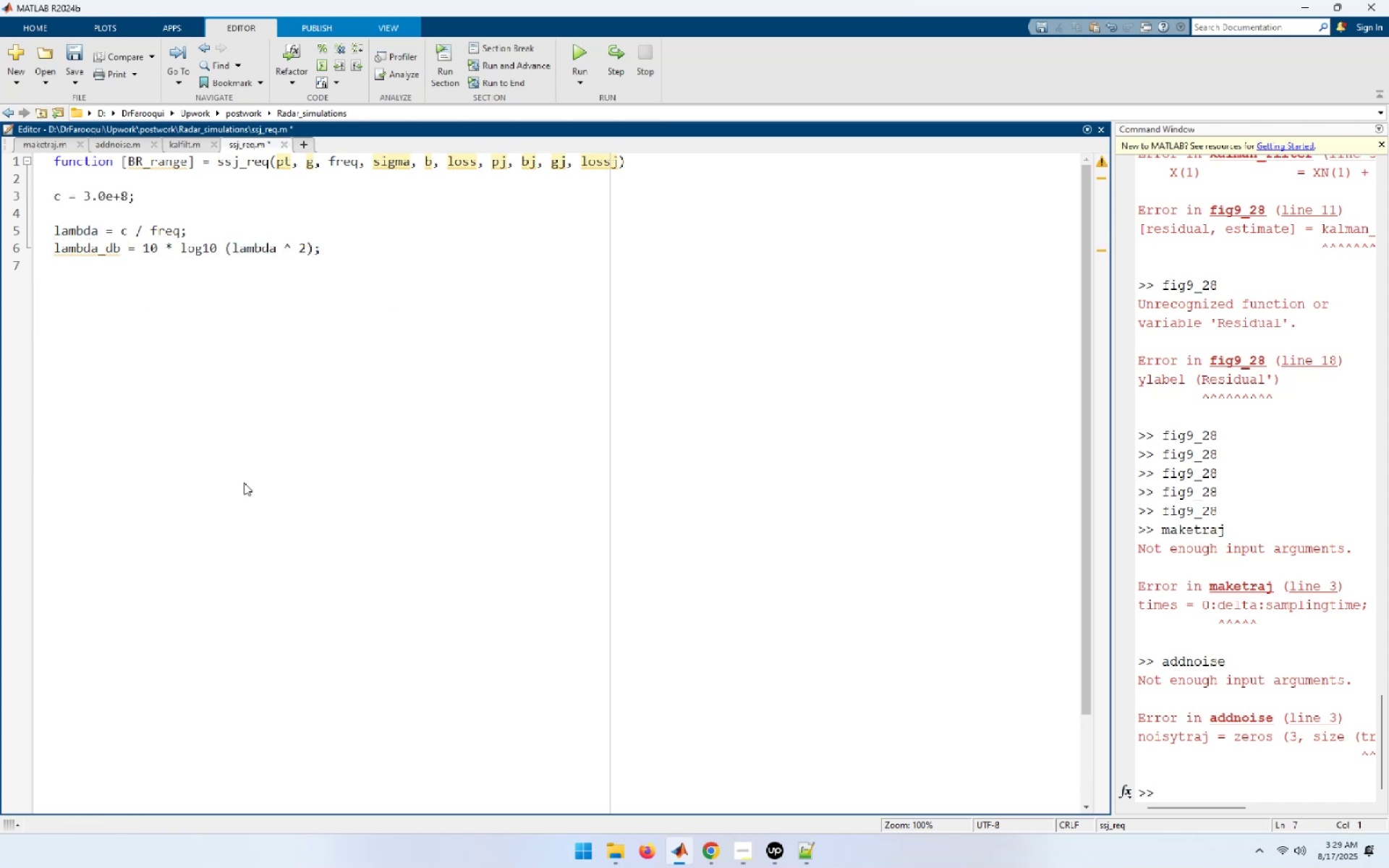 
key(Enter)
 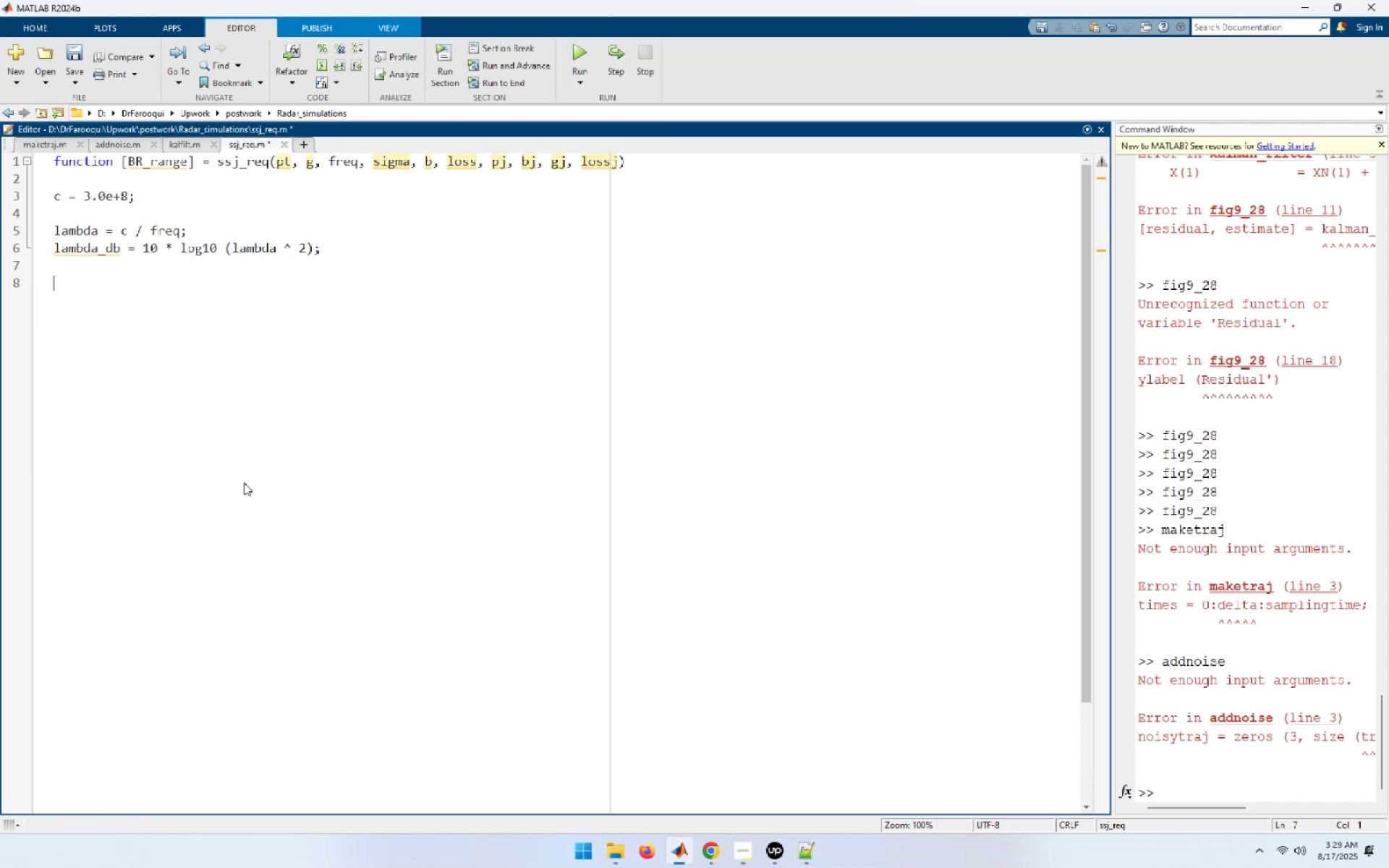 
type(if (loss ==0.0)
key(Backspace)
key(Backspace)
key(Backspace)
type( 0.0))
 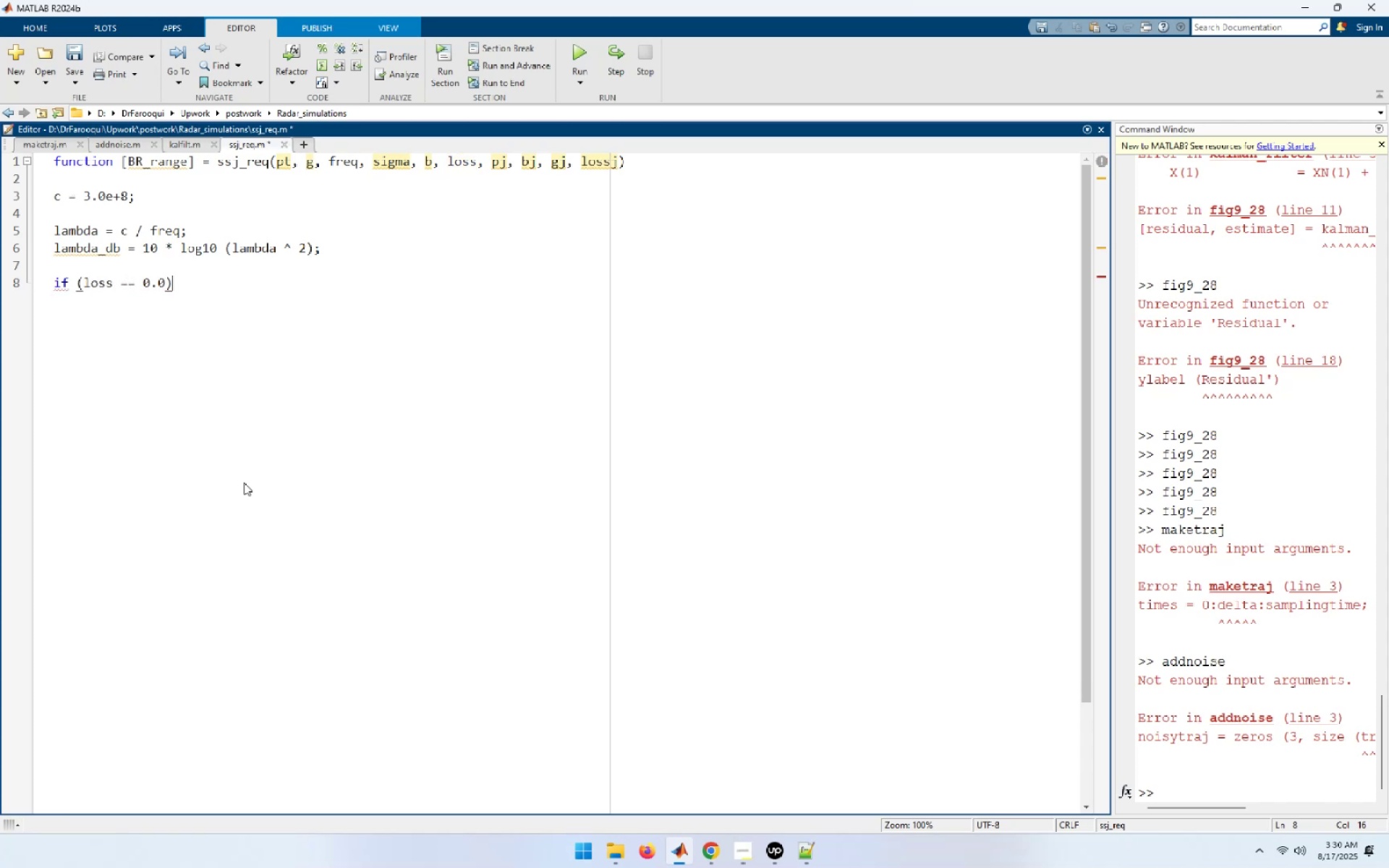 
key(Enter)
 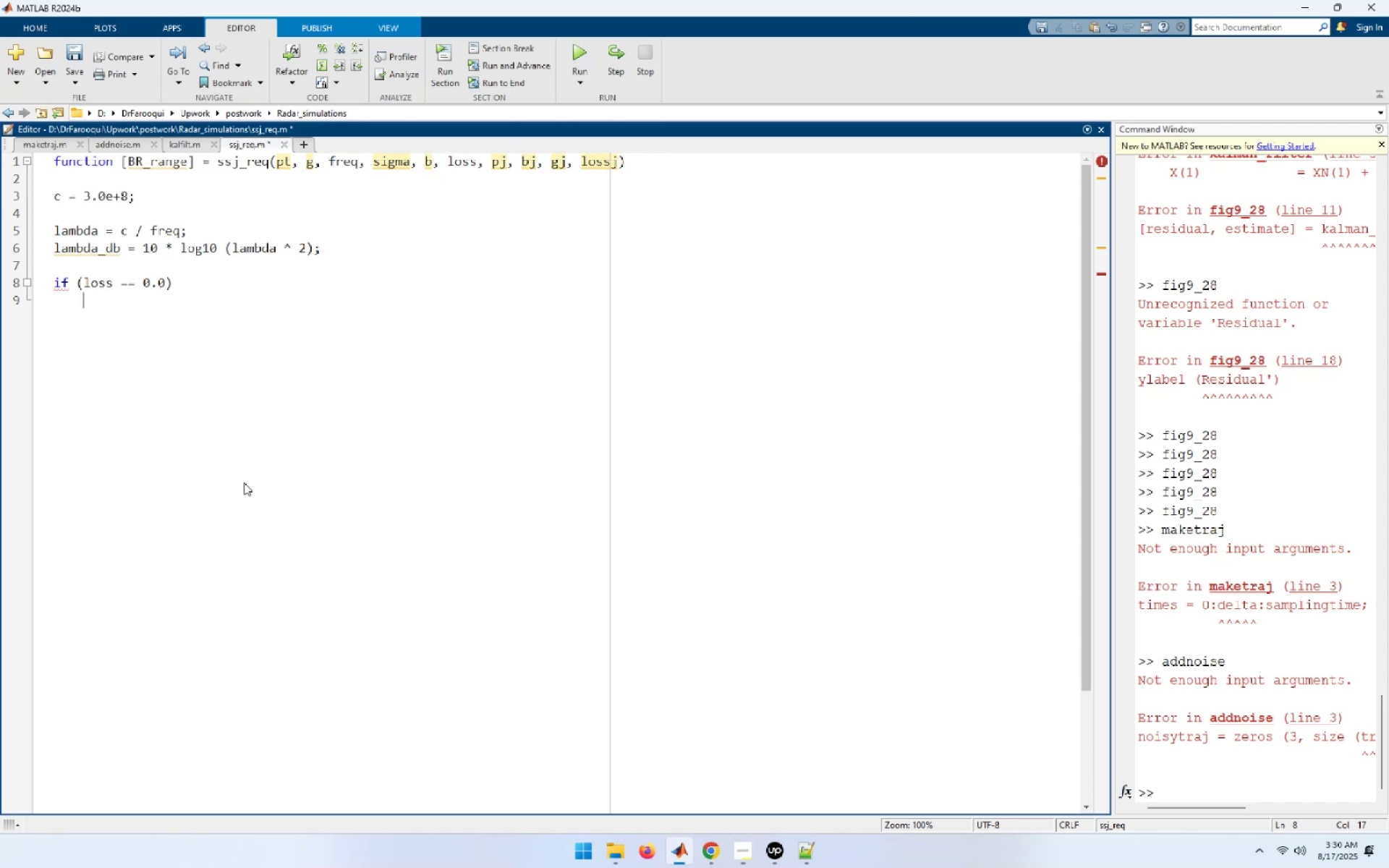 
type(loss = 0.000001;)
 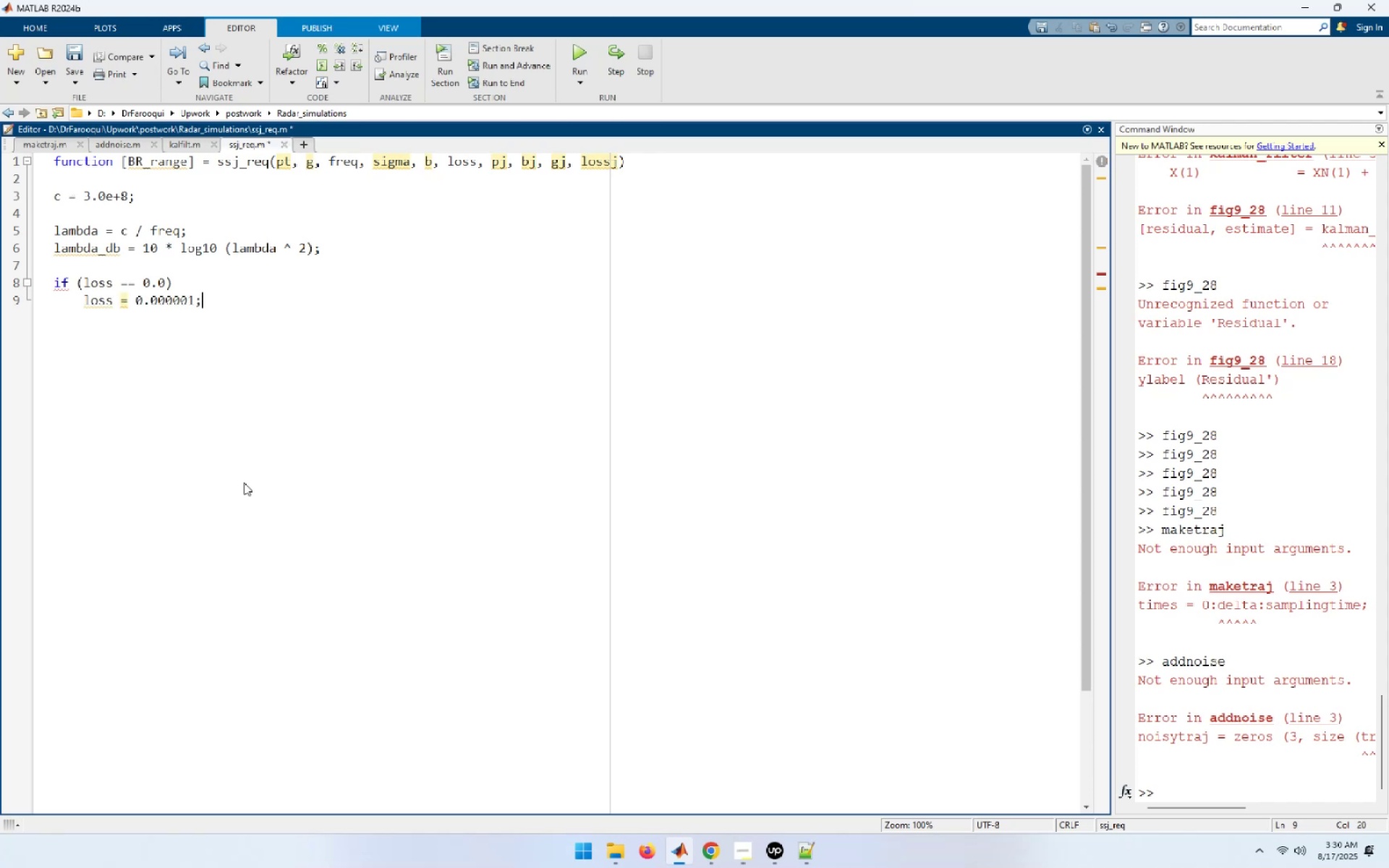 
key(Enter)
 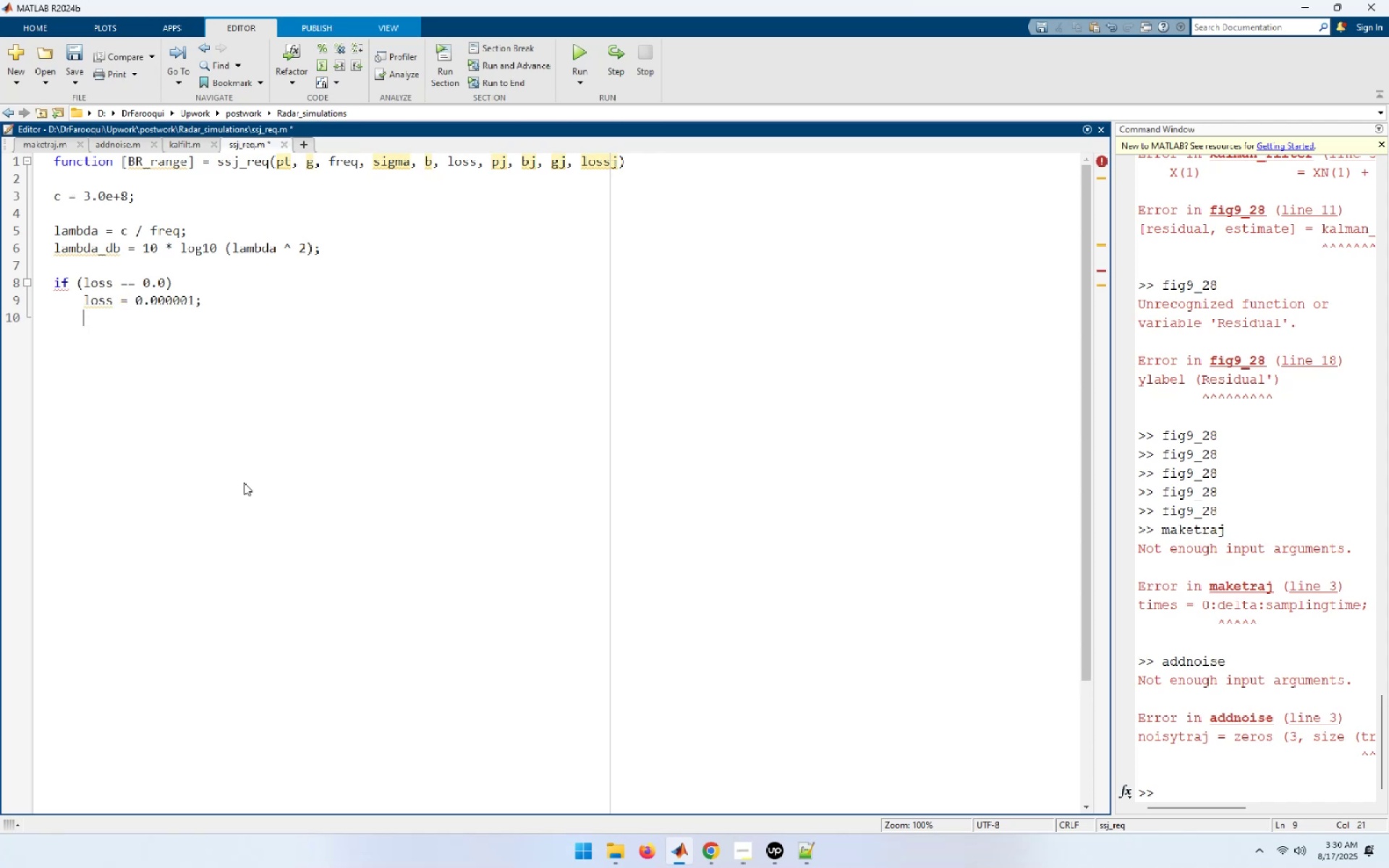 
type(end)
 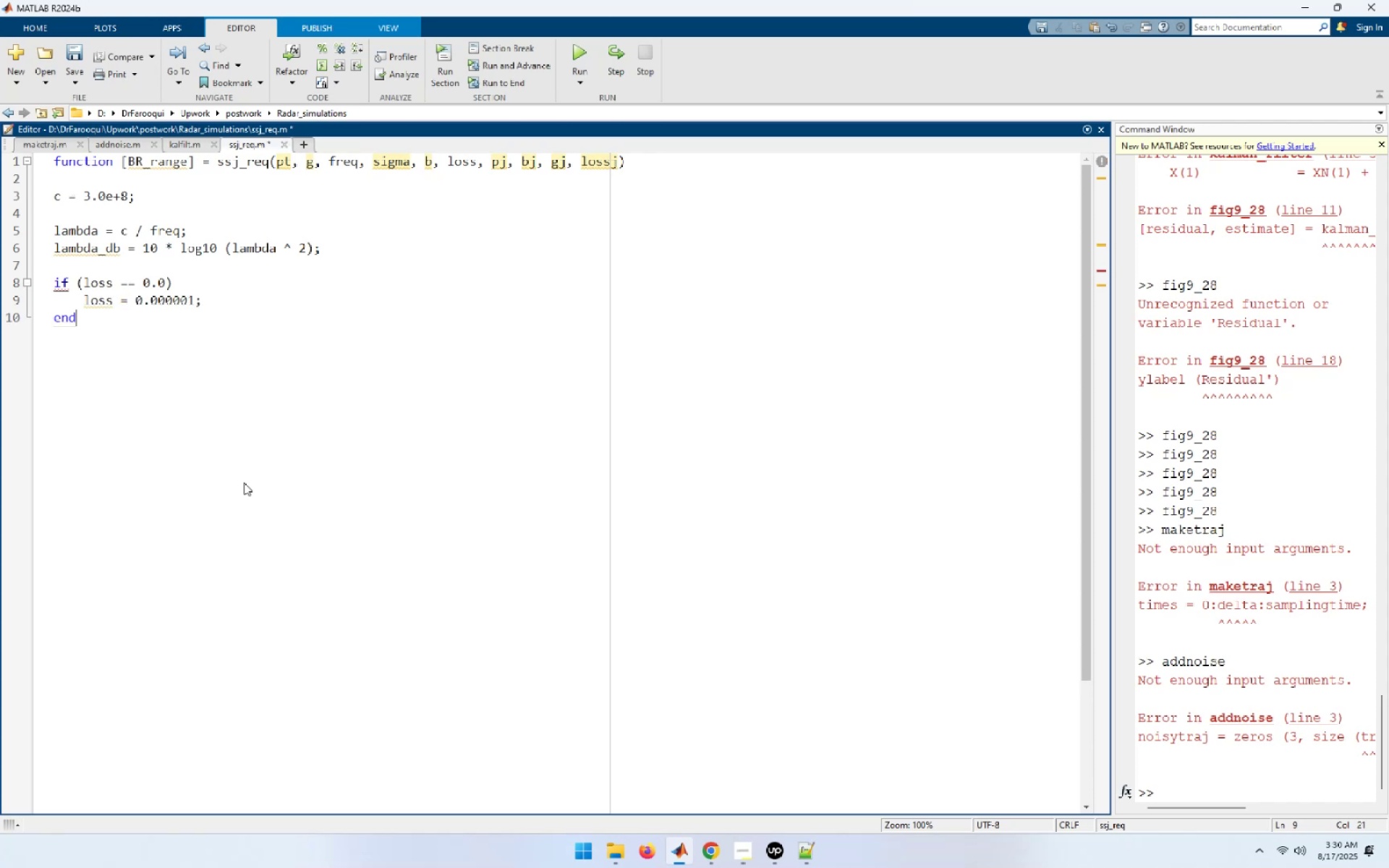 
key(Enter)
 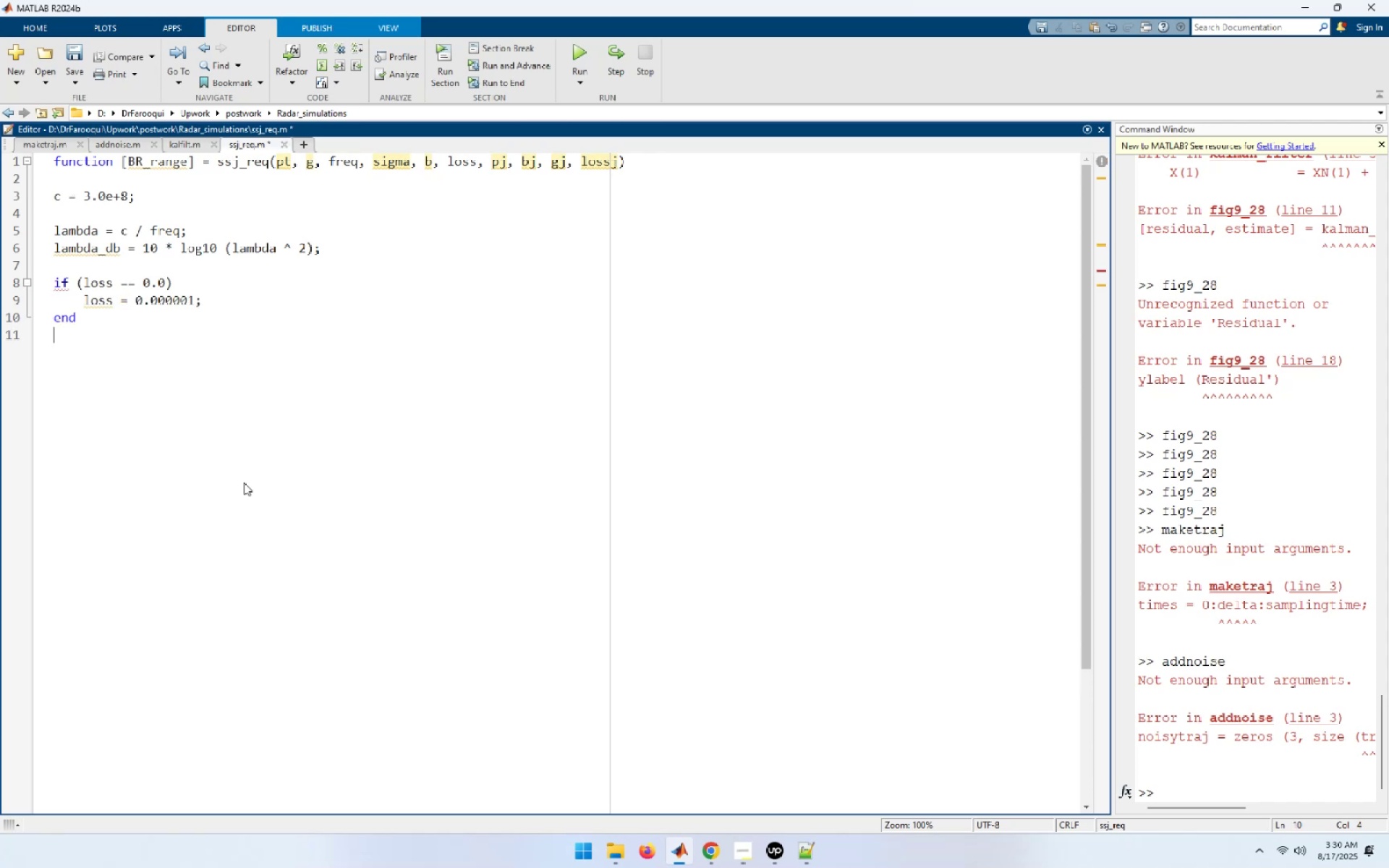 
key(Enter)
 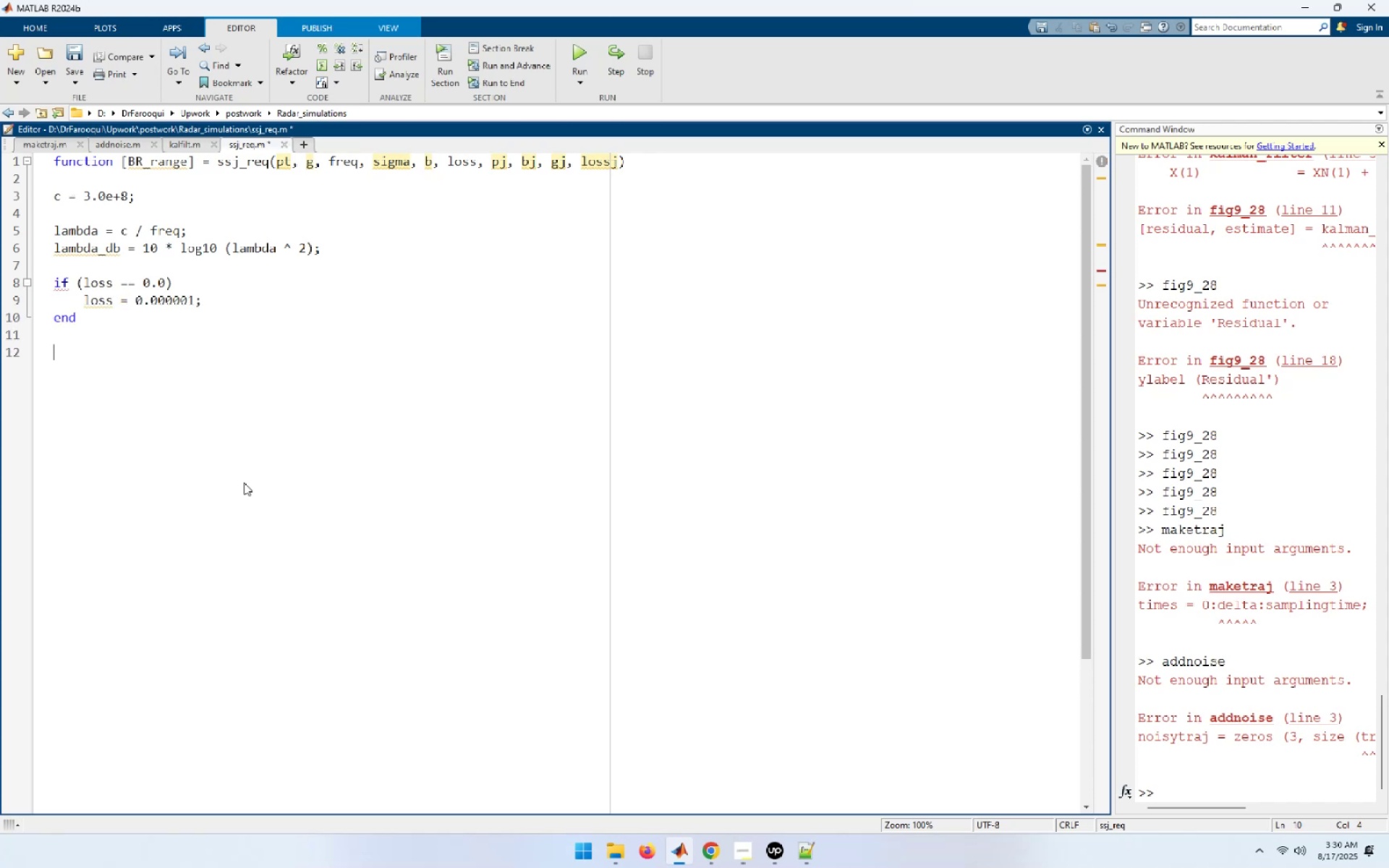 
type(if (lossj == 0.0))
 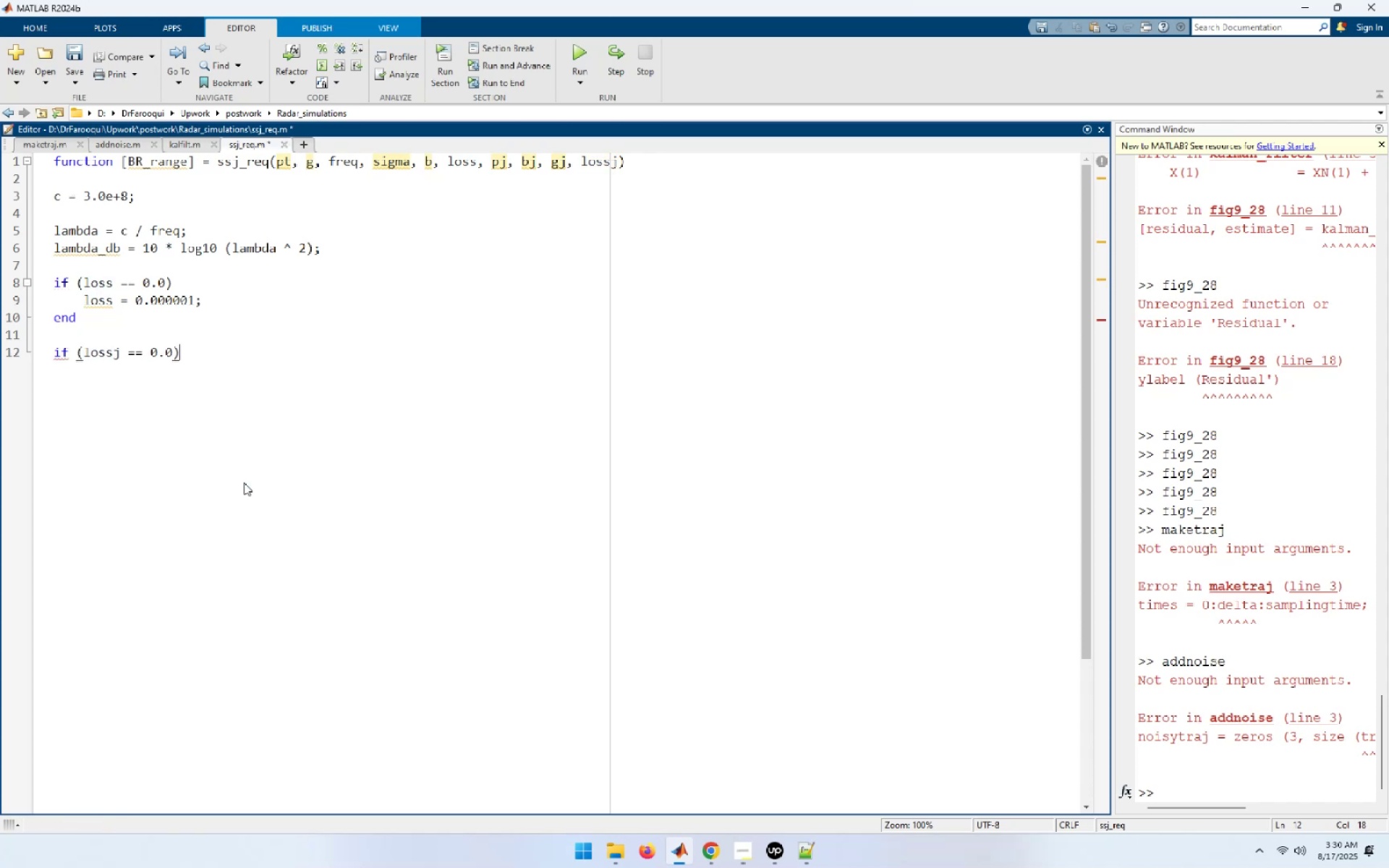 
key(Enter)
 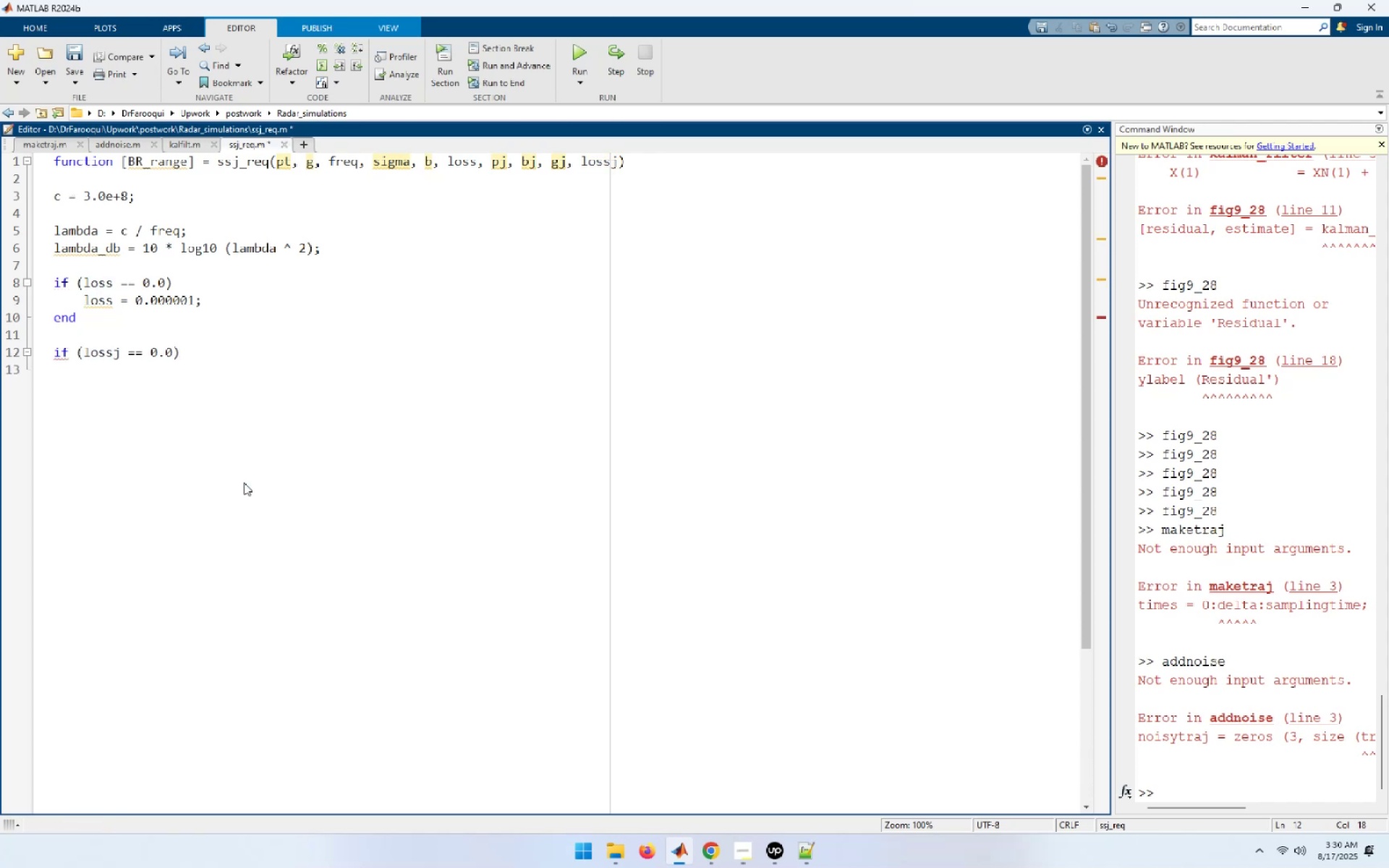 
type(lossj = 0.000001;)
 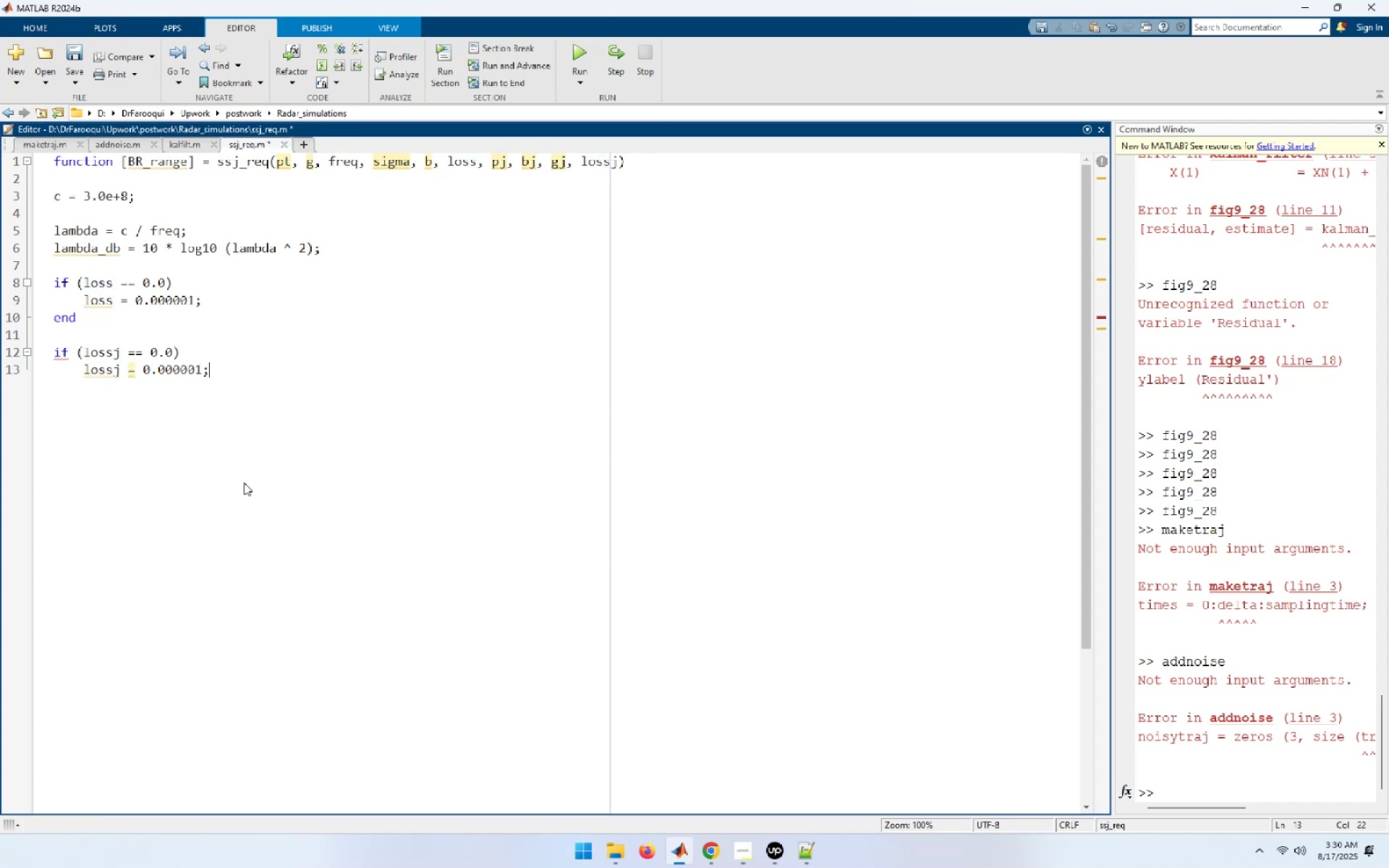 
key(Enter)
 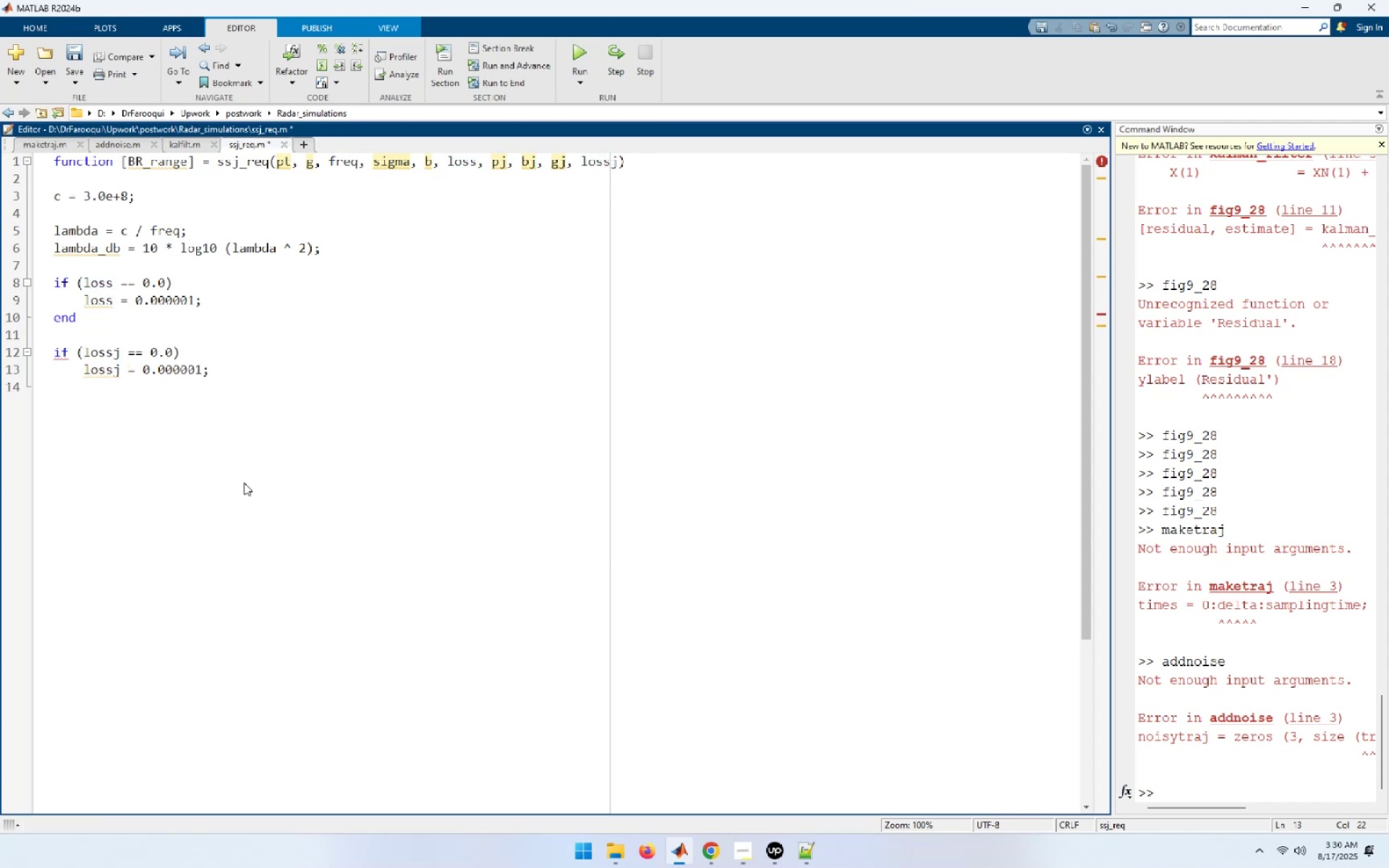 
type(end)
 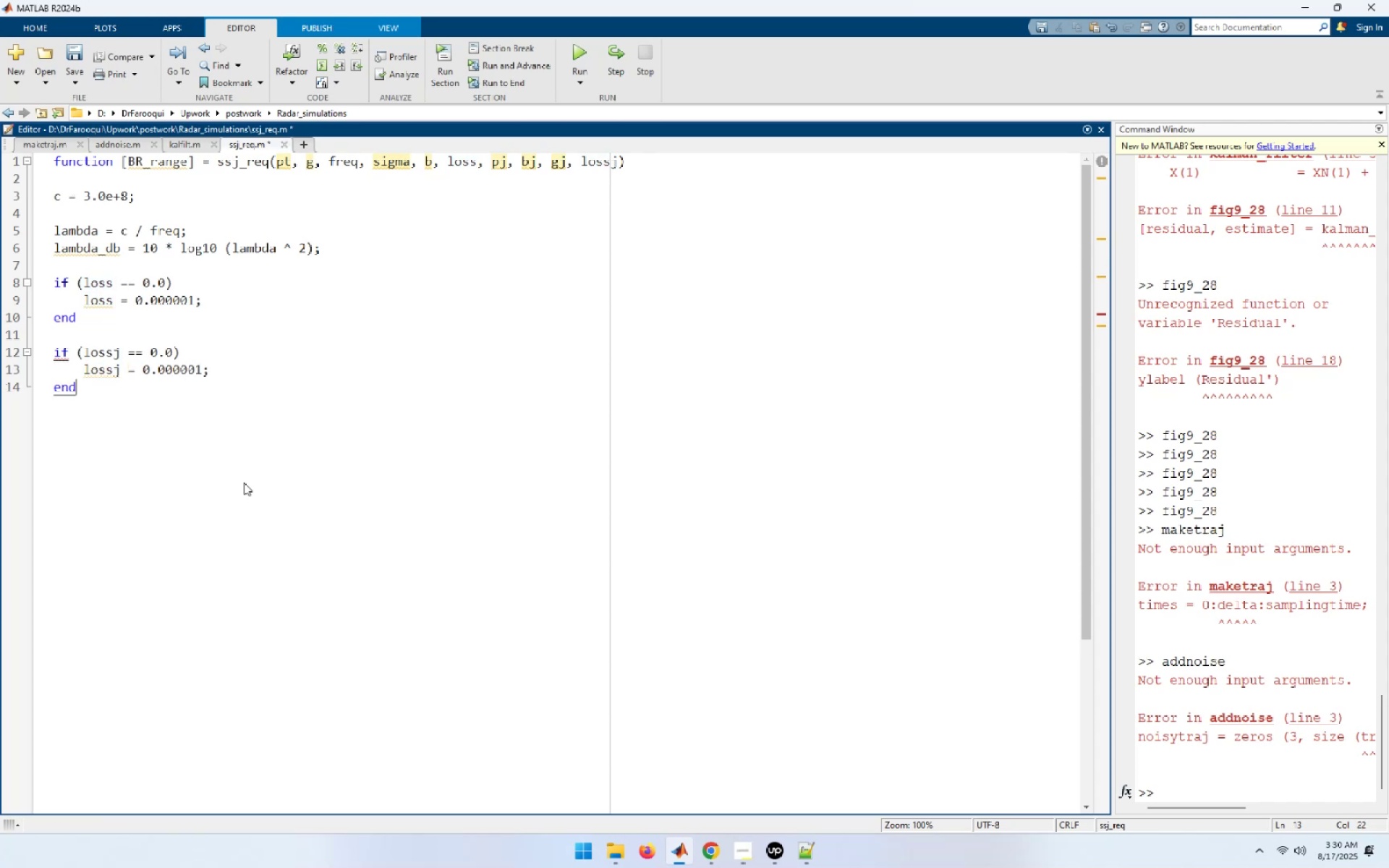 
key(Enter)
 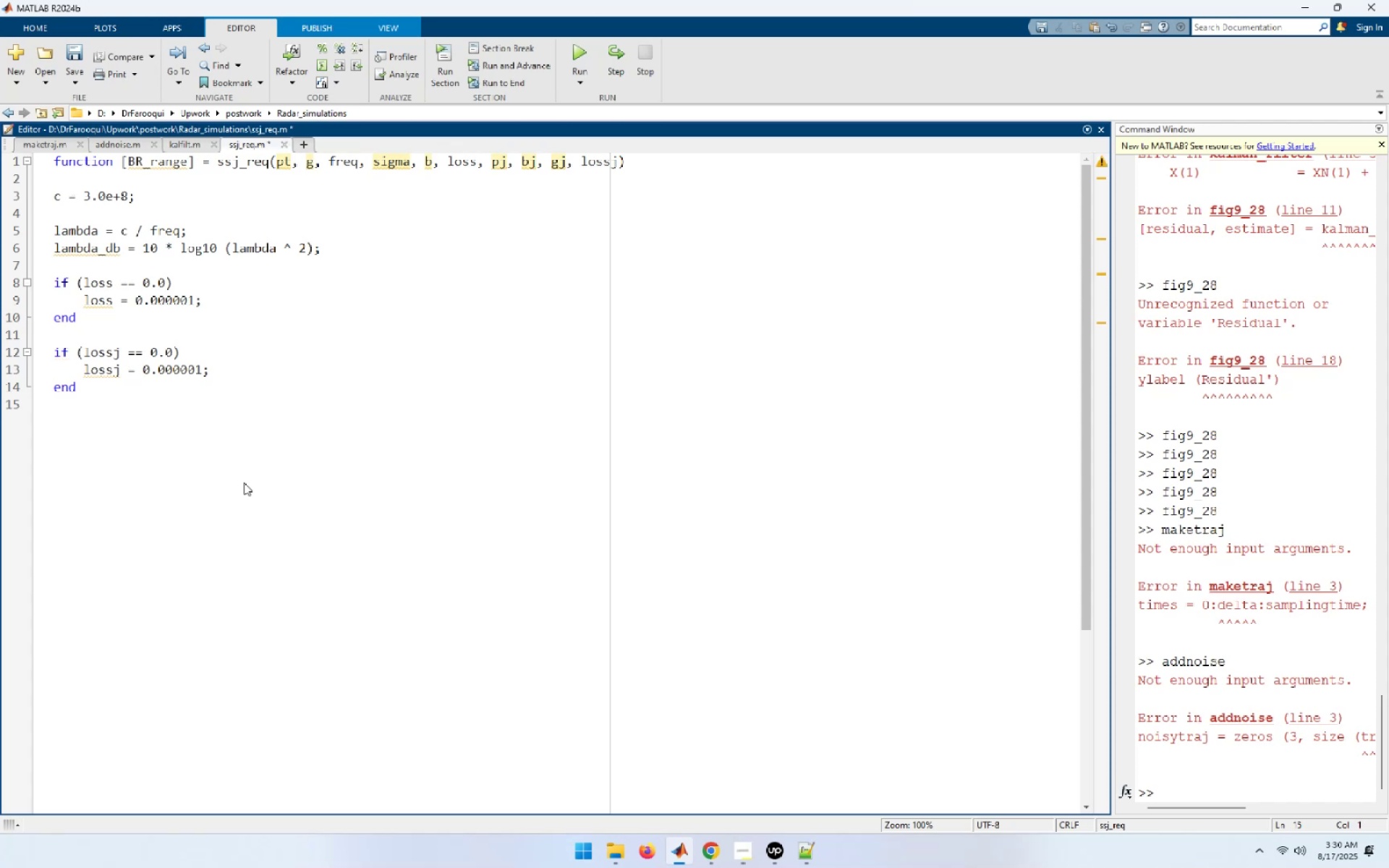 
key(Enter)
 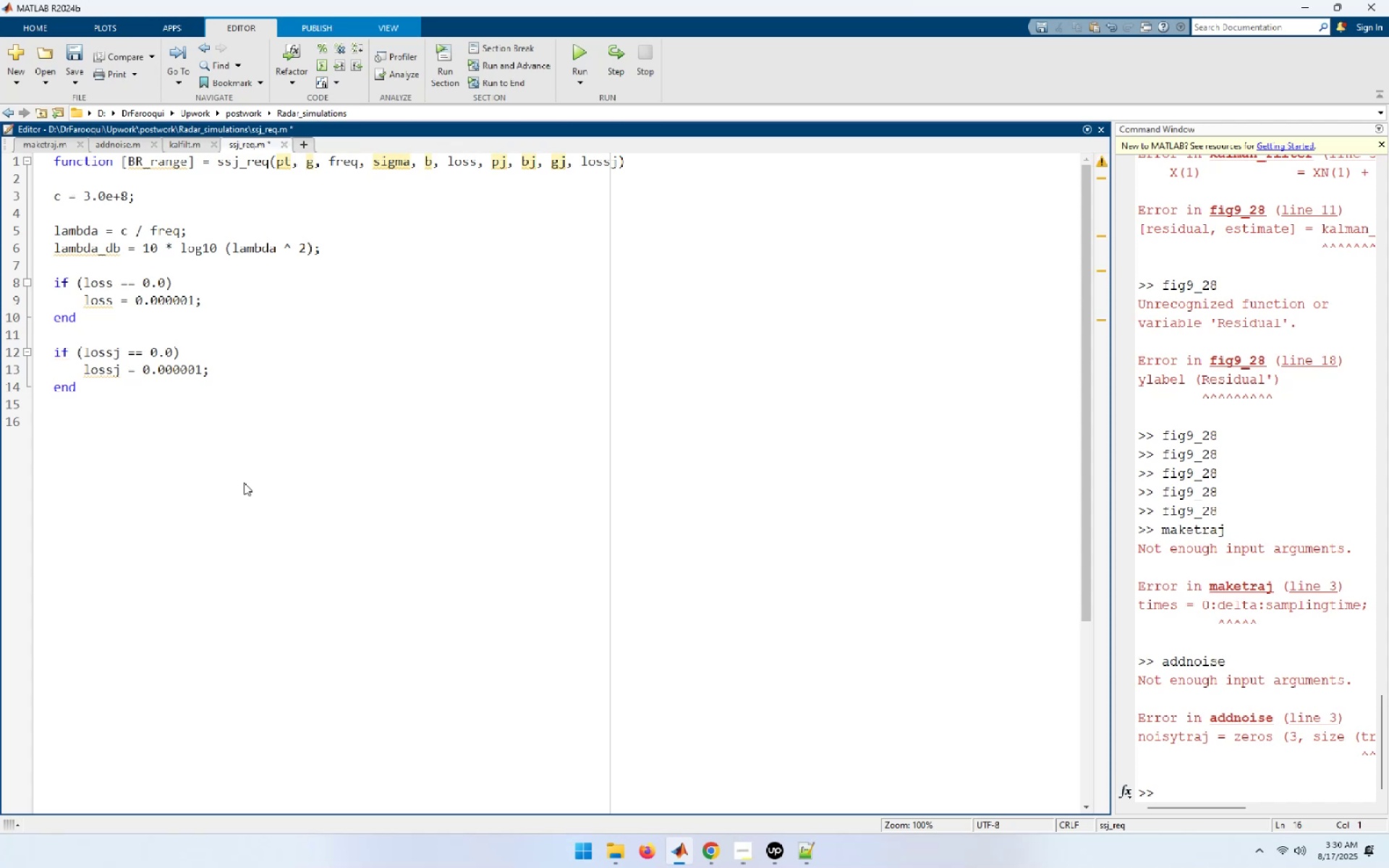 
type(sigmadb = 10 * log10 (sigma);)
 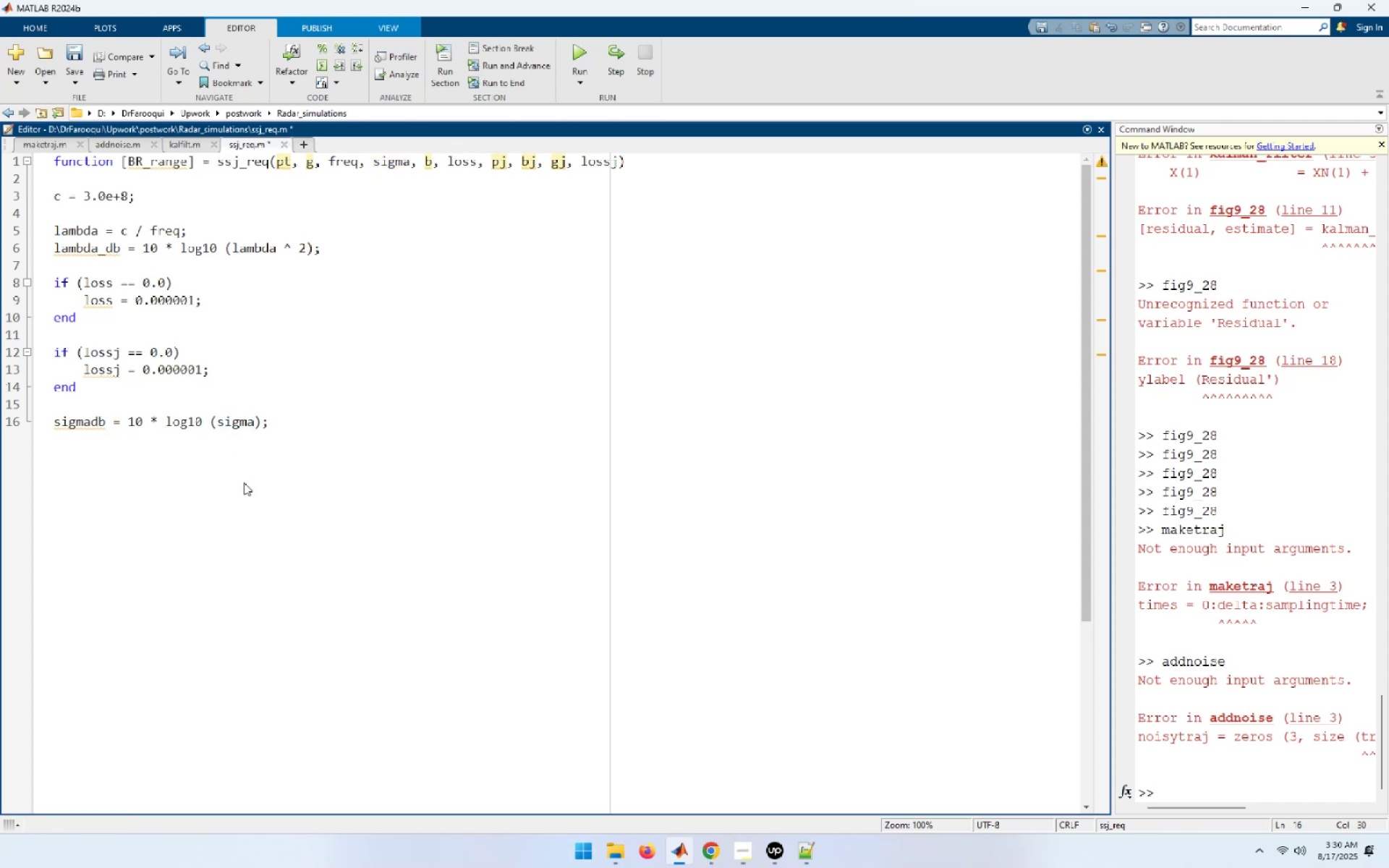 
key(Enter)
 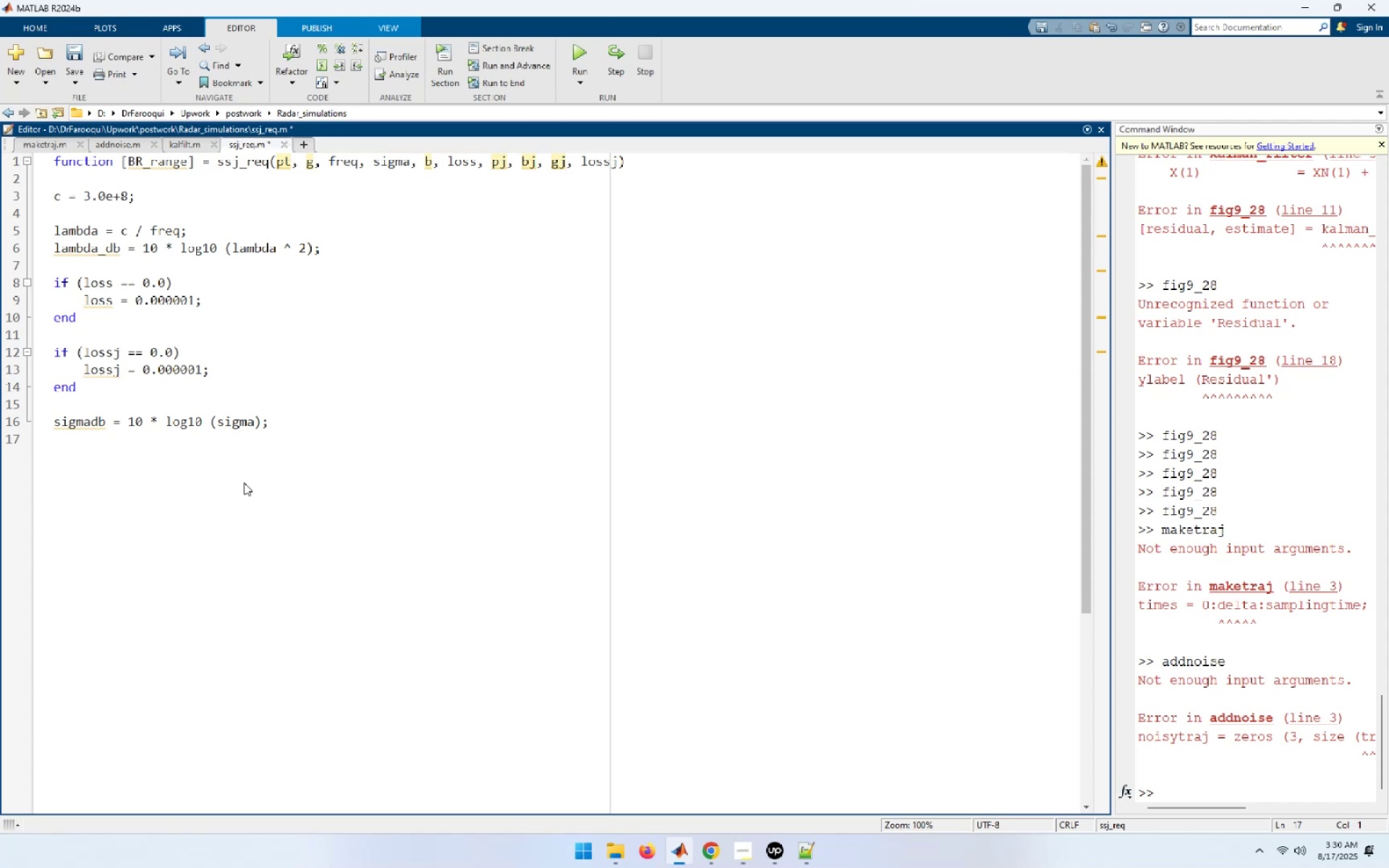 
wait(6.54)
 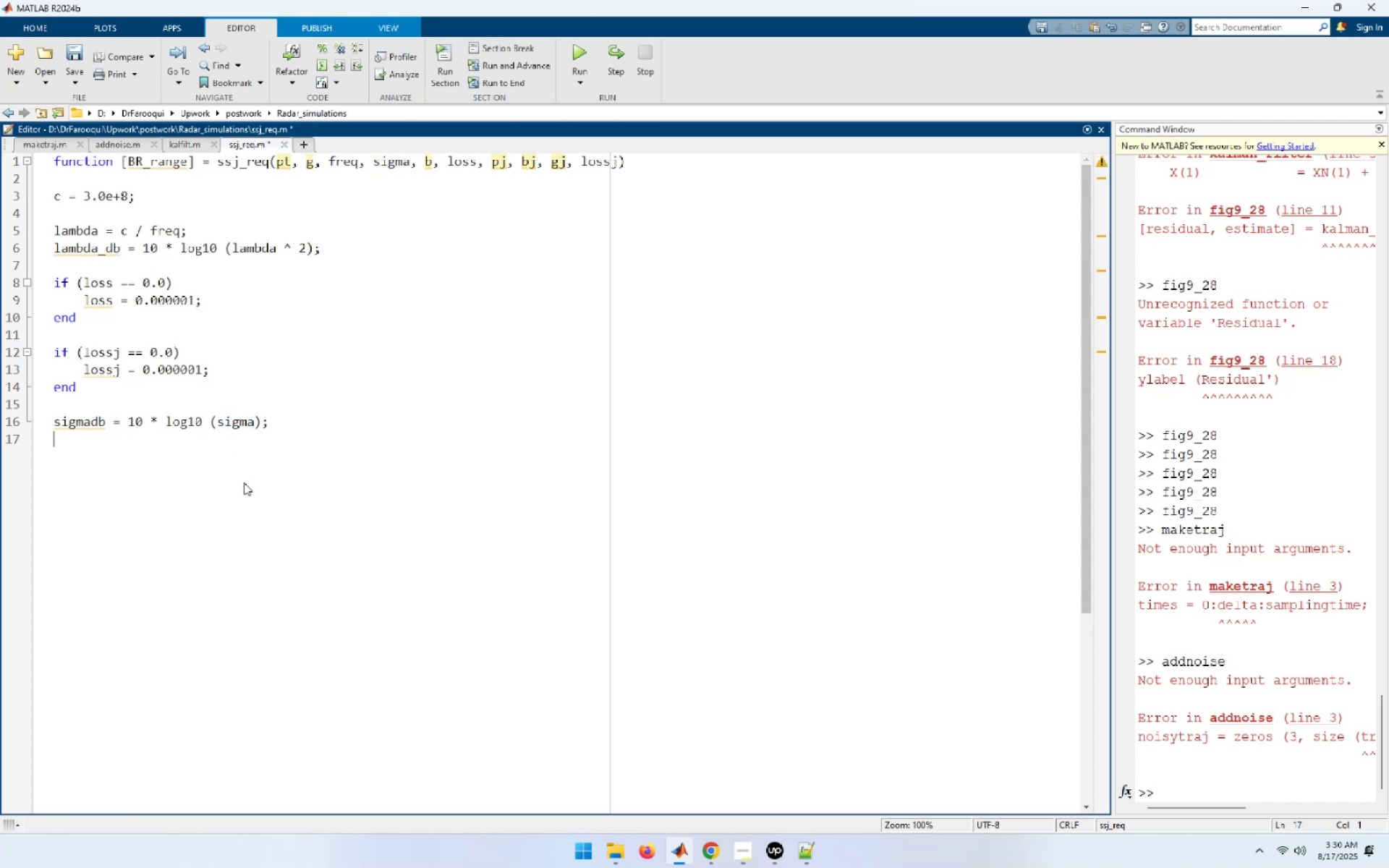 
key(Enter)
 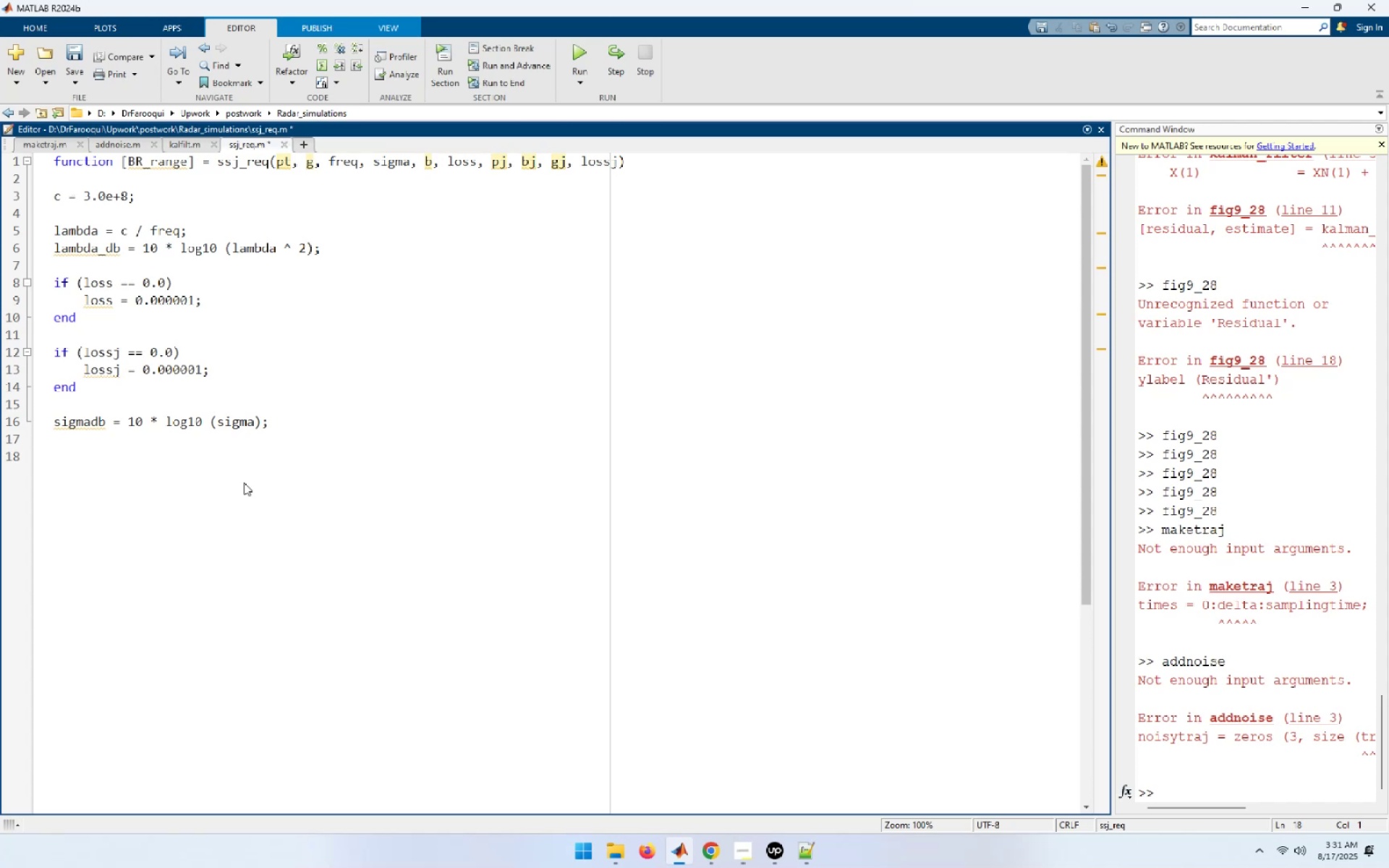 
type(P=p)
key(Backspace)
key(Backspace)
key(Backspace)
type(pt)
 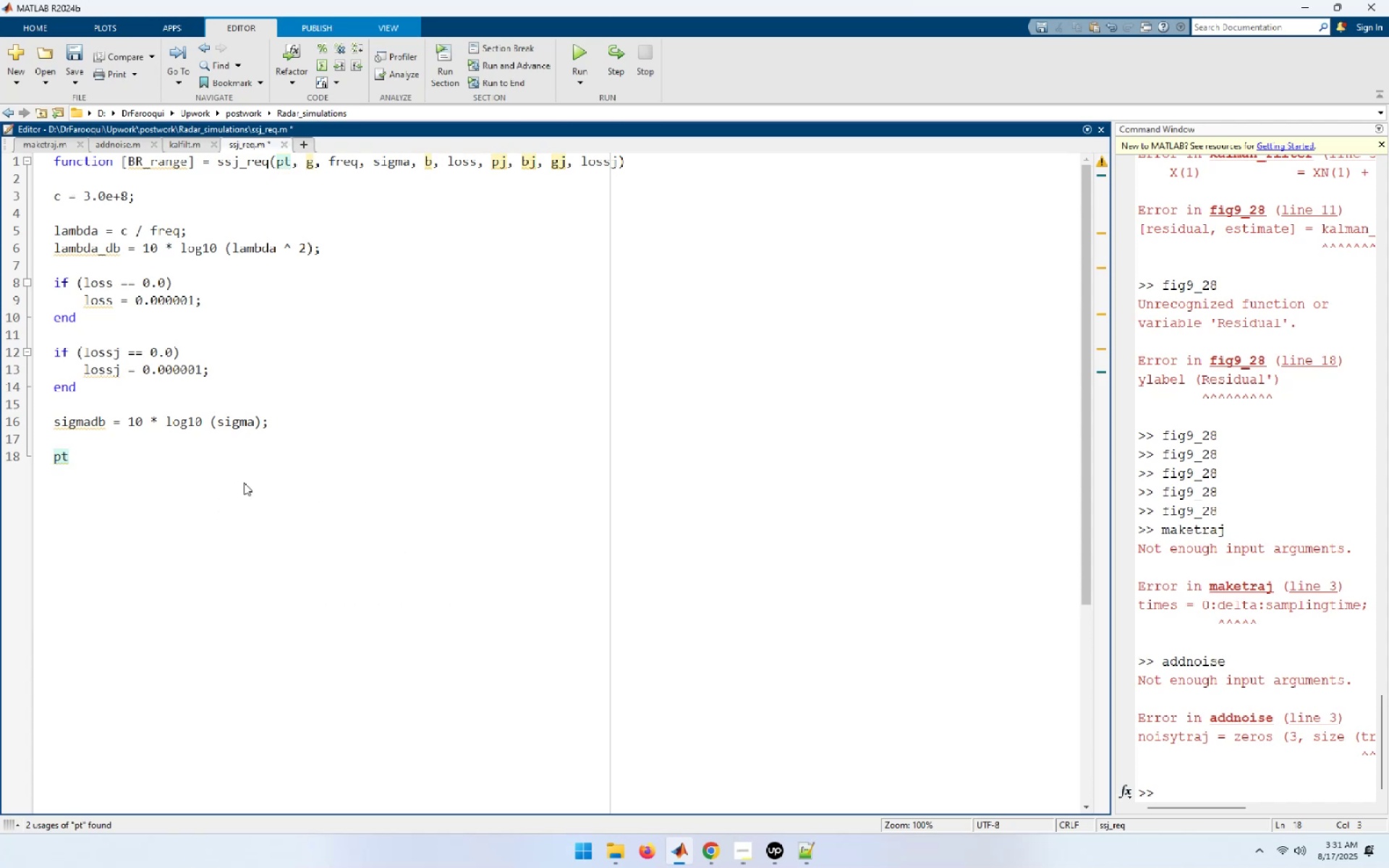 
type(_db = 10*)
key(Backspace)
type( * log10 (pt);)
 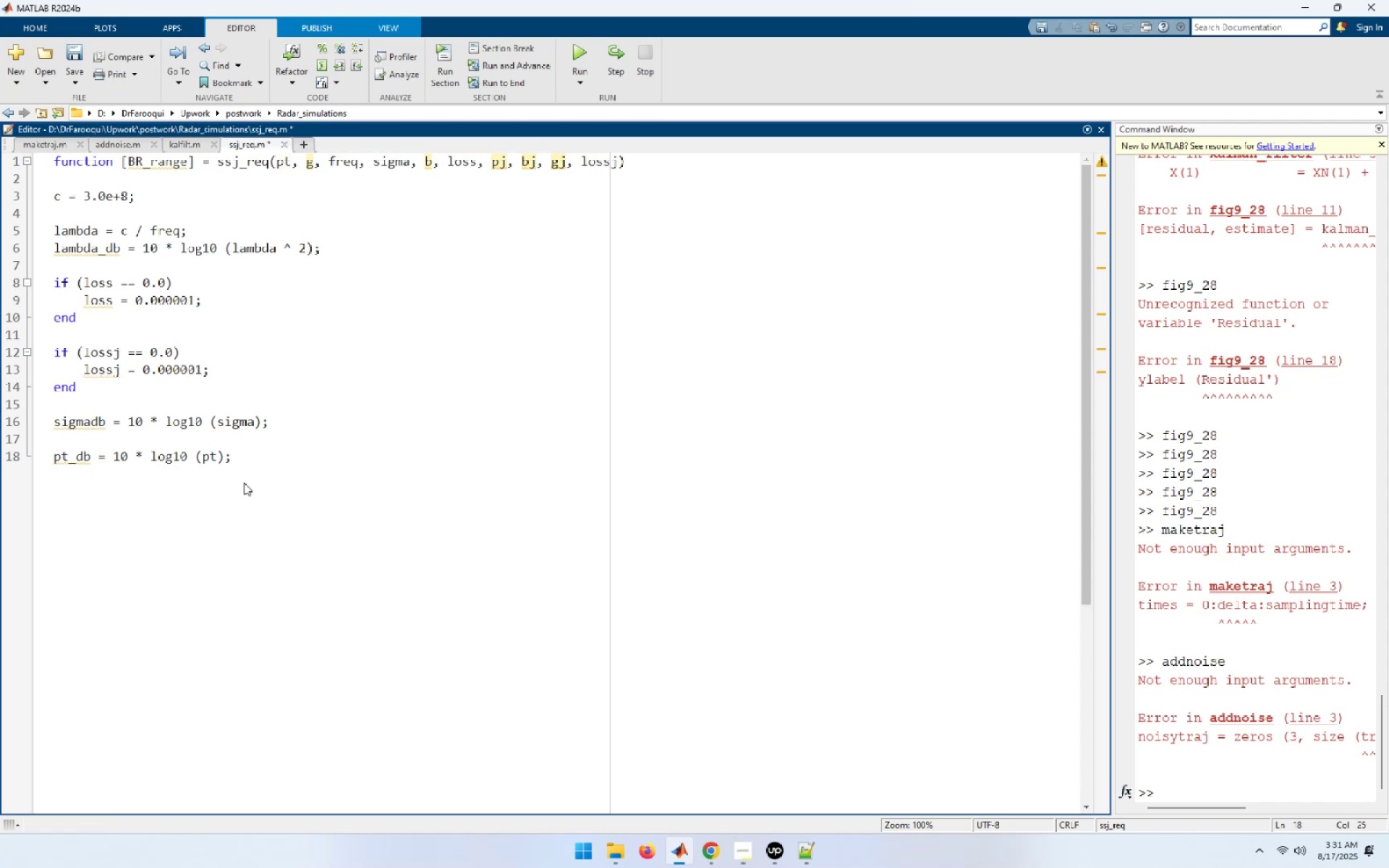 
key(Enter)
 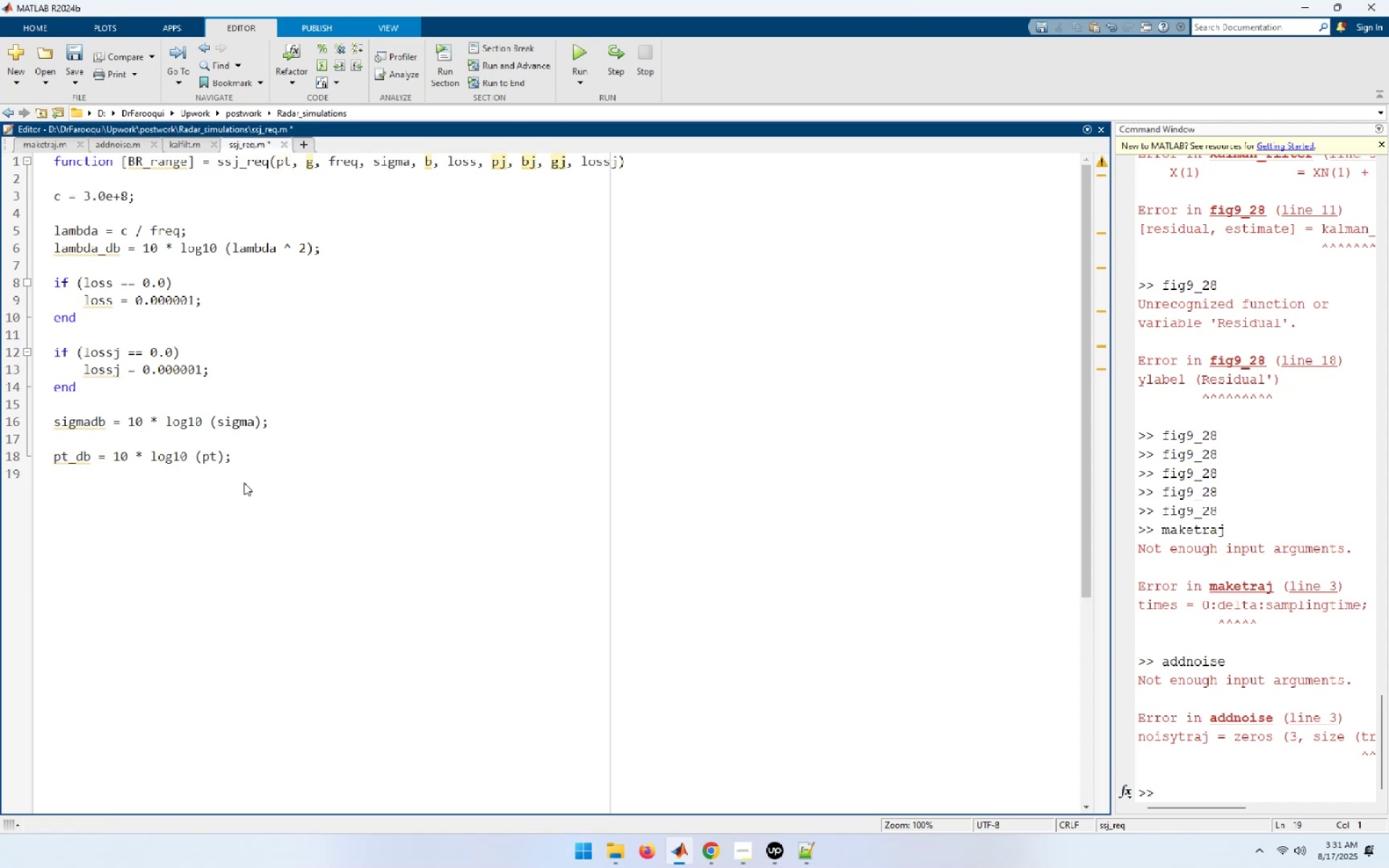 
type(b_db = 10 * log10 ( )
key(Backspace)
type(bt))
 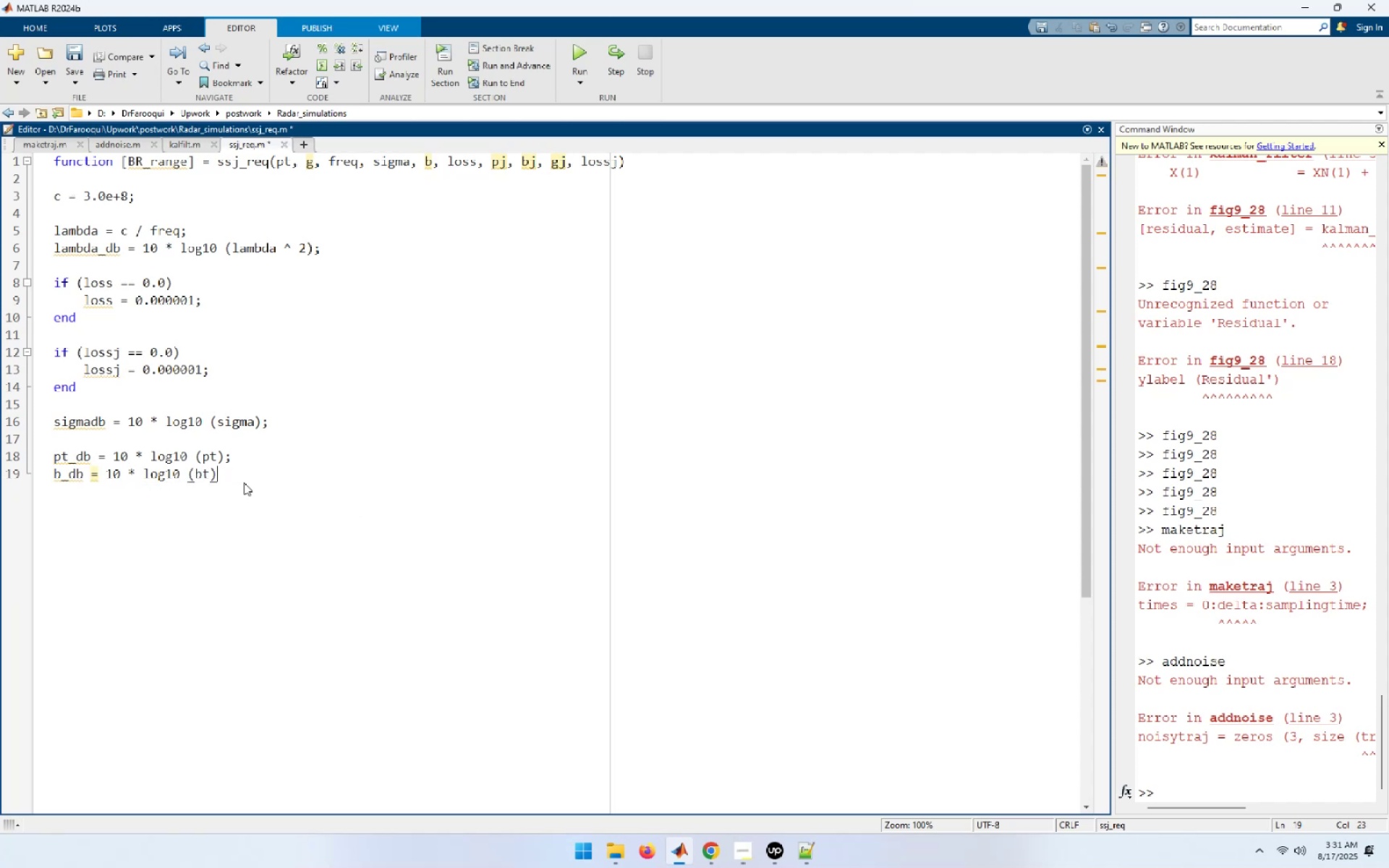 
key(Backspace)
 